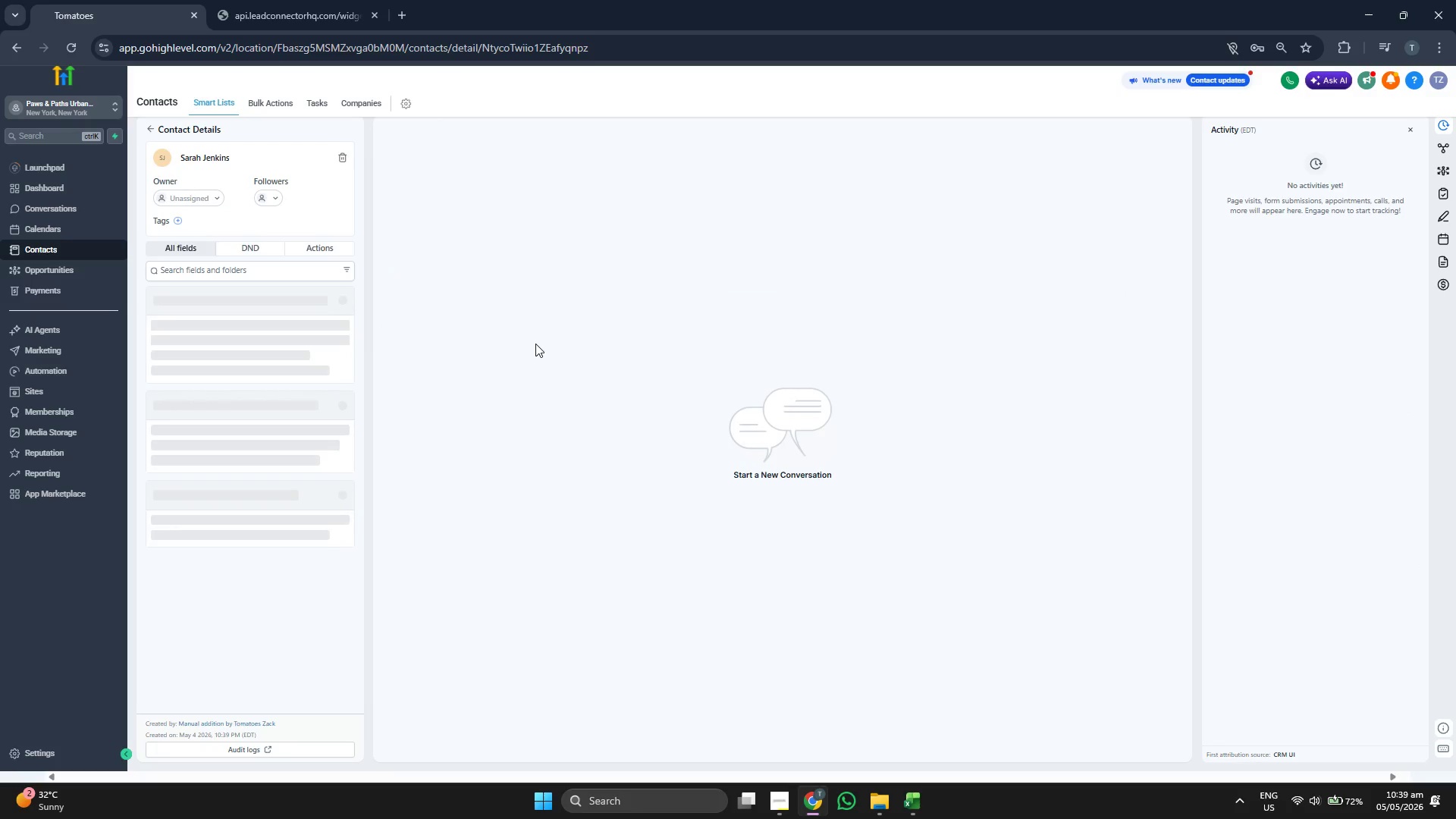 
wait(5.75)
 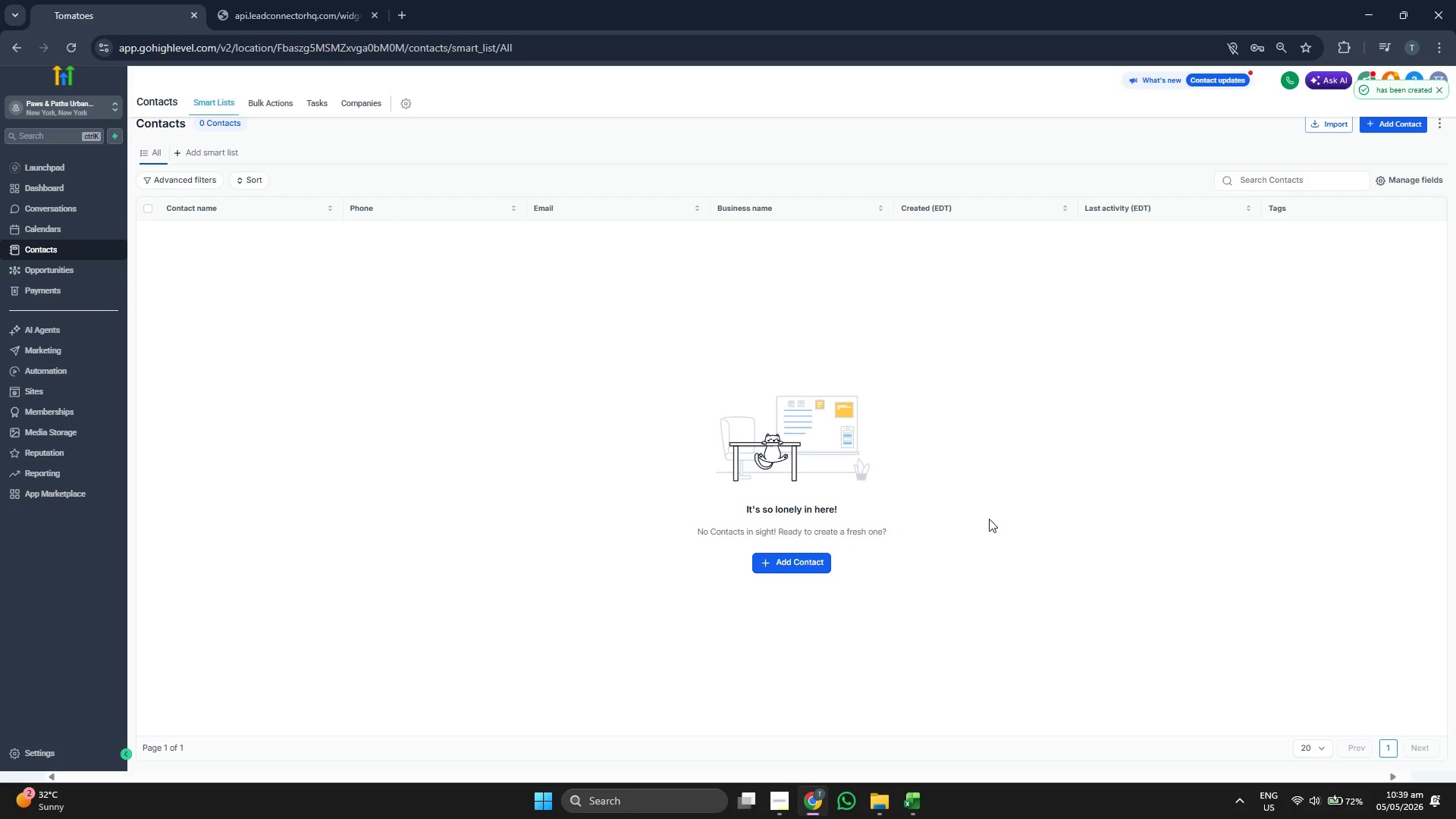 
scroll: coordinate [322, 337], scroll_direction: down, amount: 1.0
 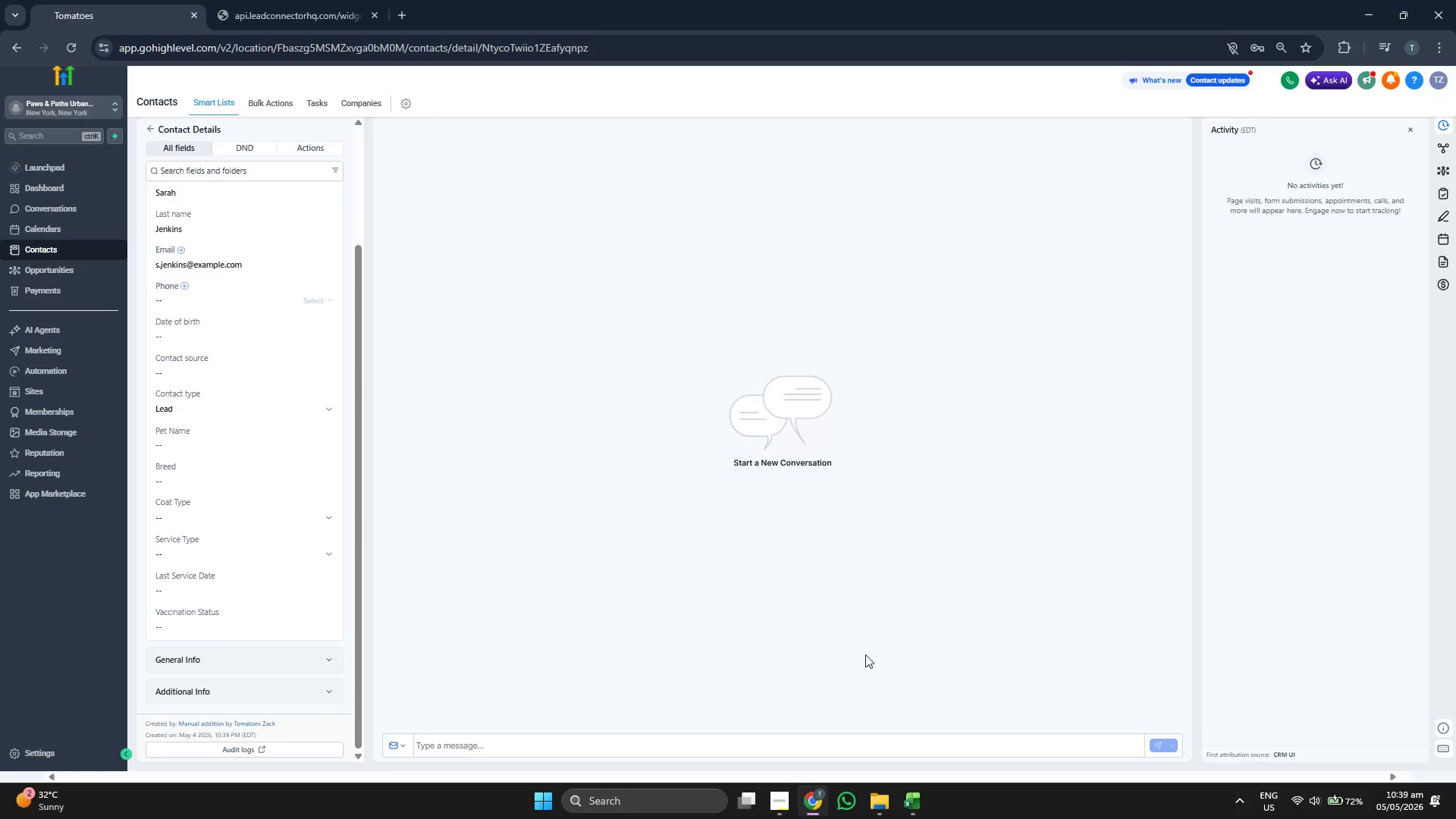 
left_click([903, 804])
 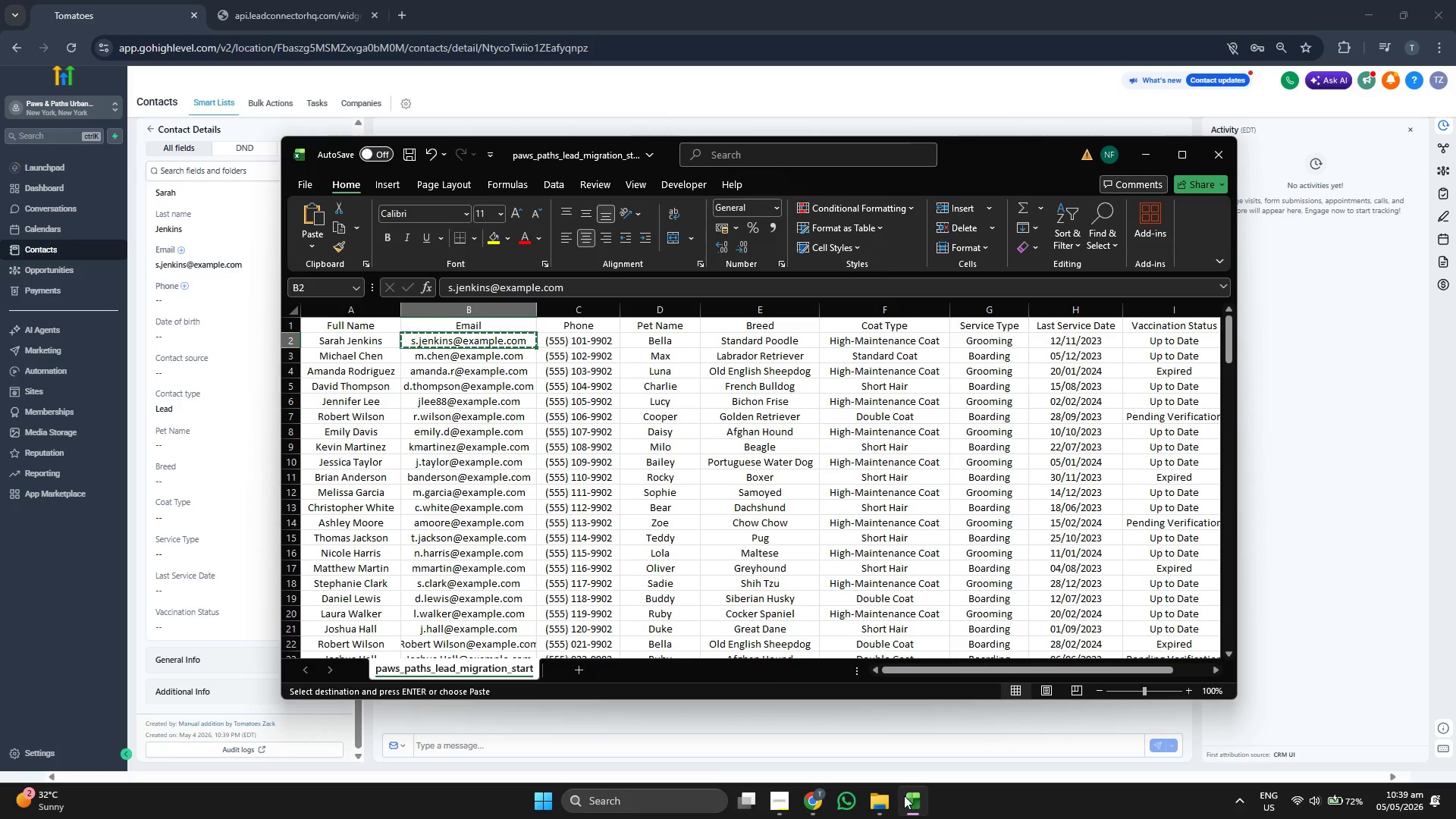 
key(ArrowRight)
 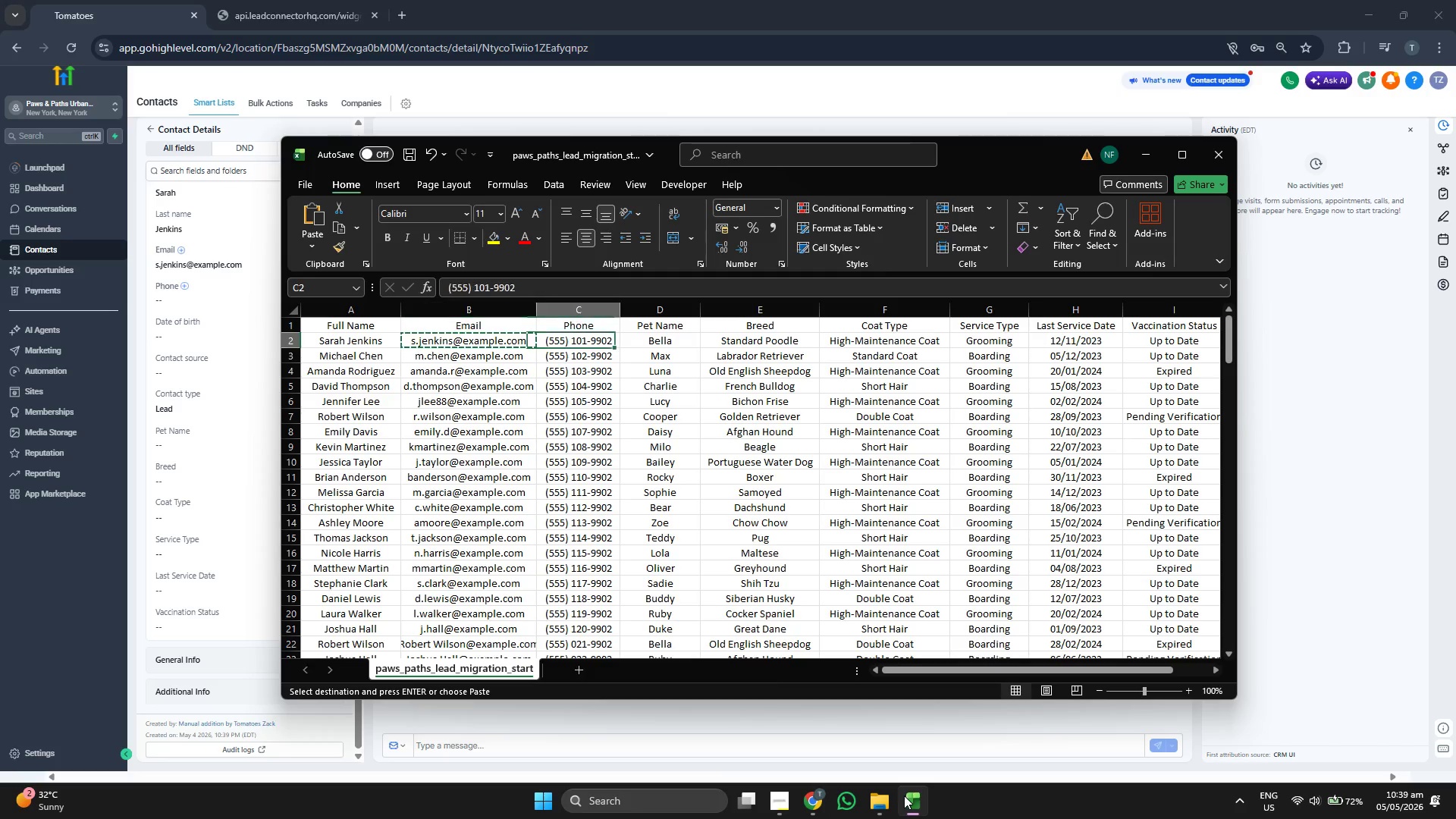 
key(Control+C)
 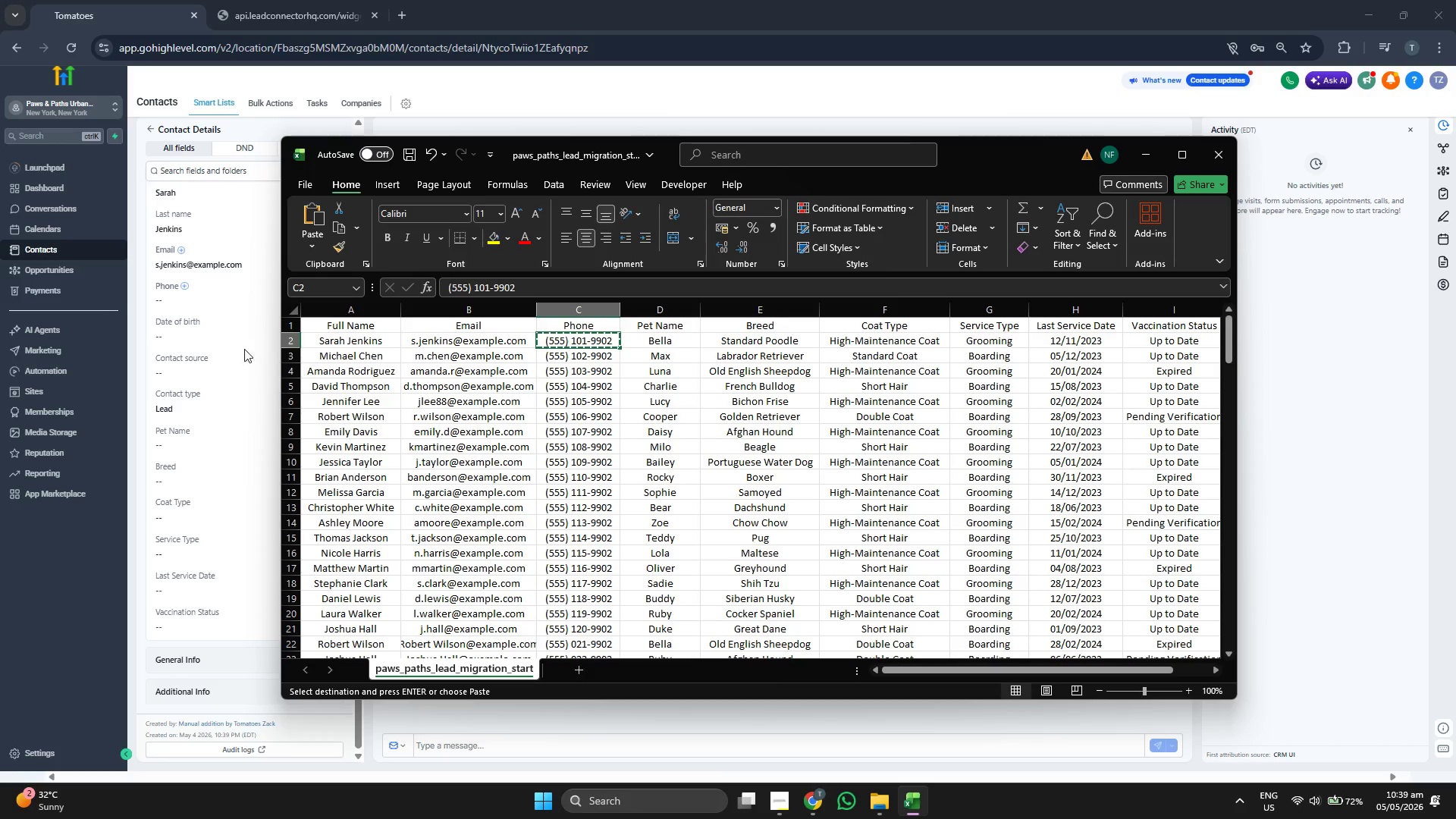 
left_click([204, 297])
 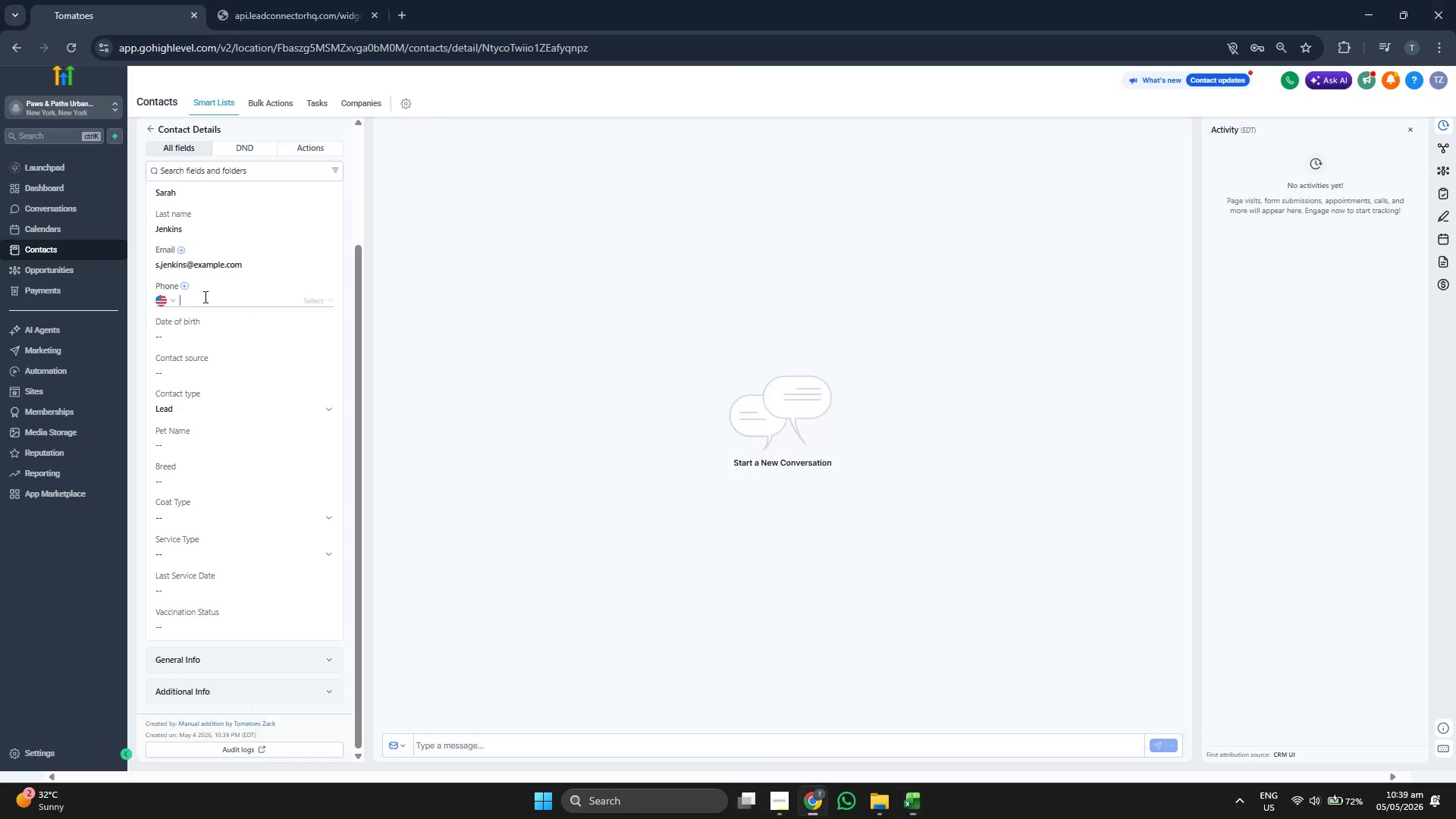 
key(Control+V)
 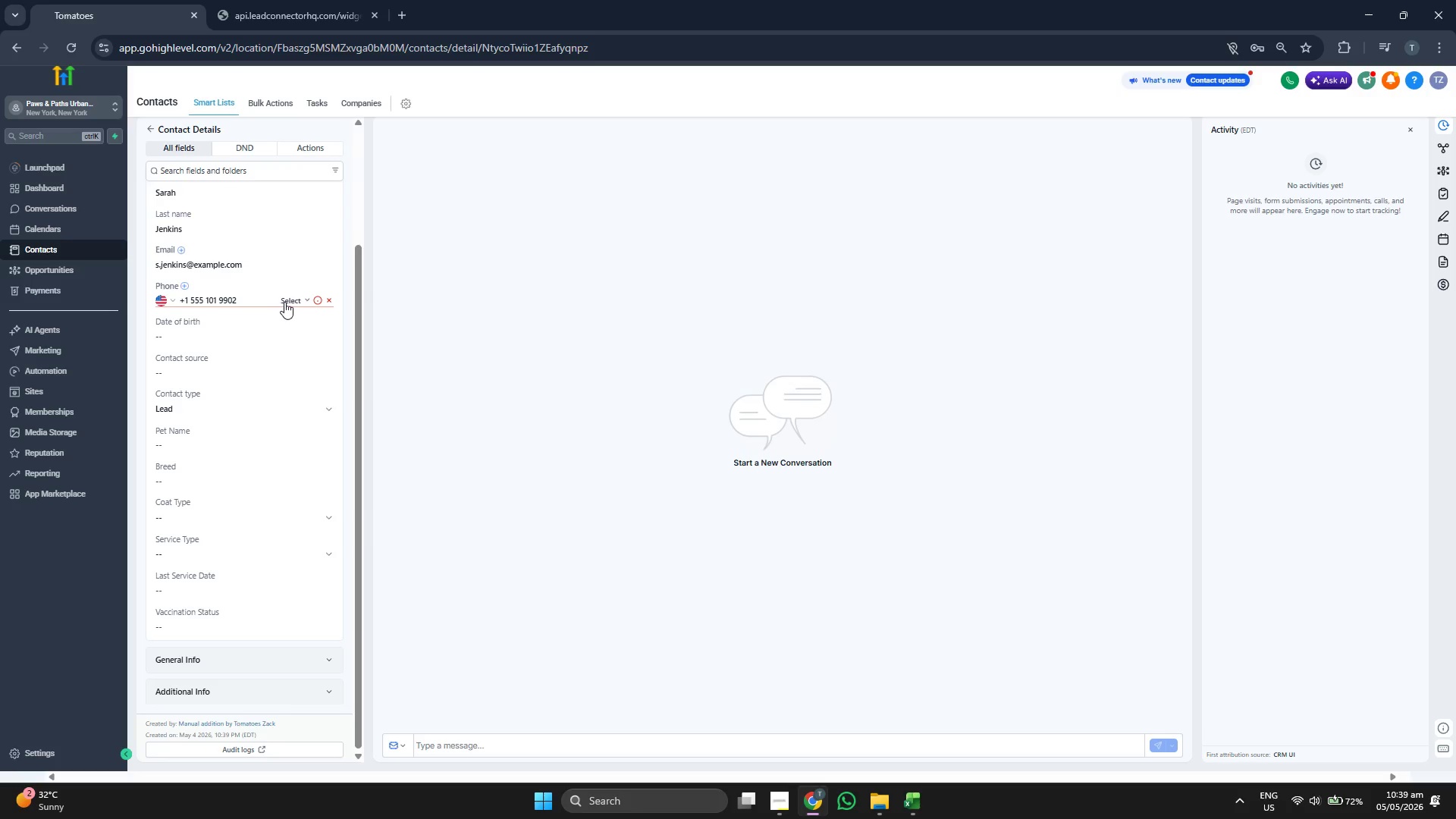 
left_click([290, 302])
 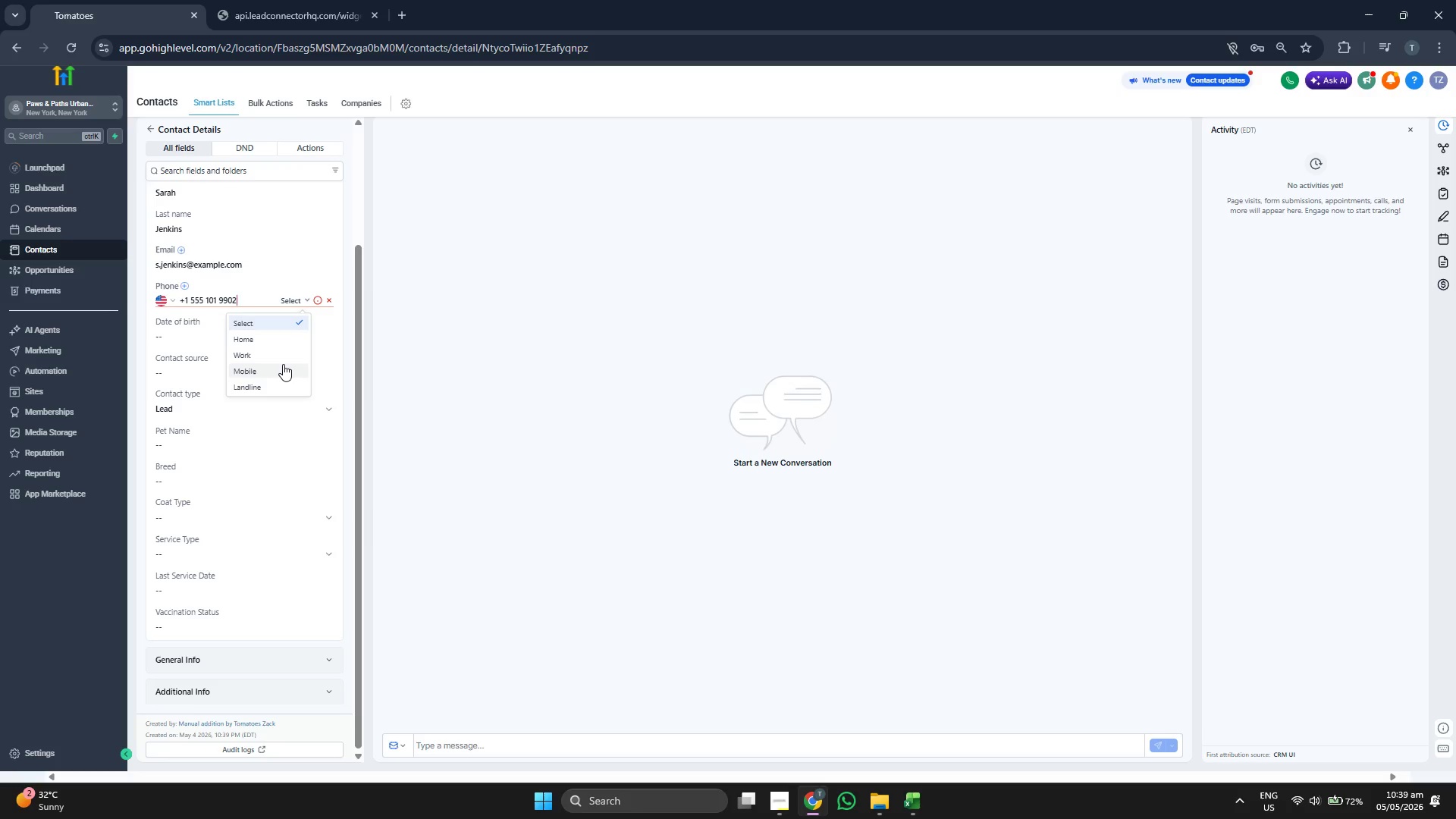 
left_click([283, 364])
 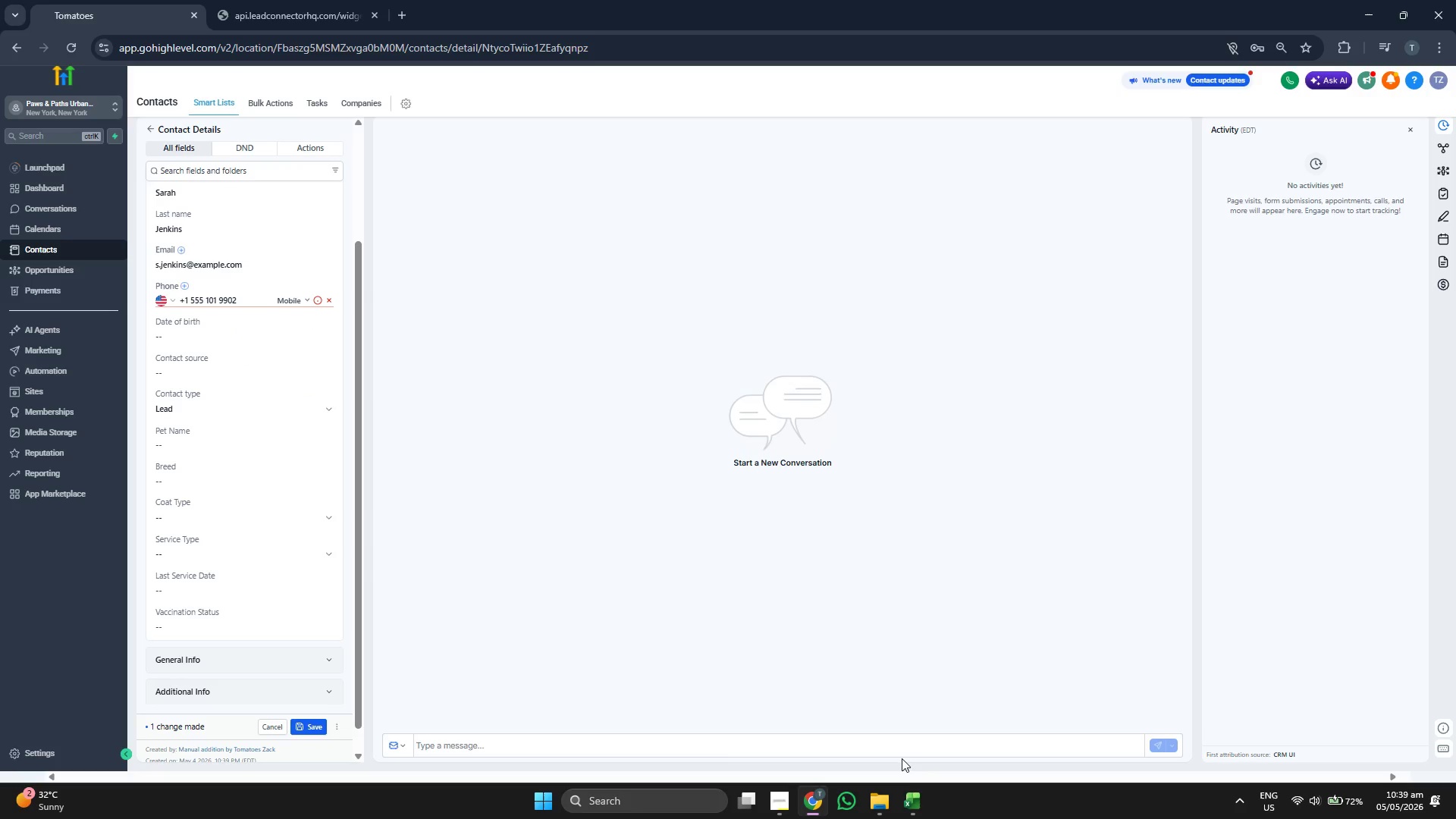 
left_click([918, 794])
 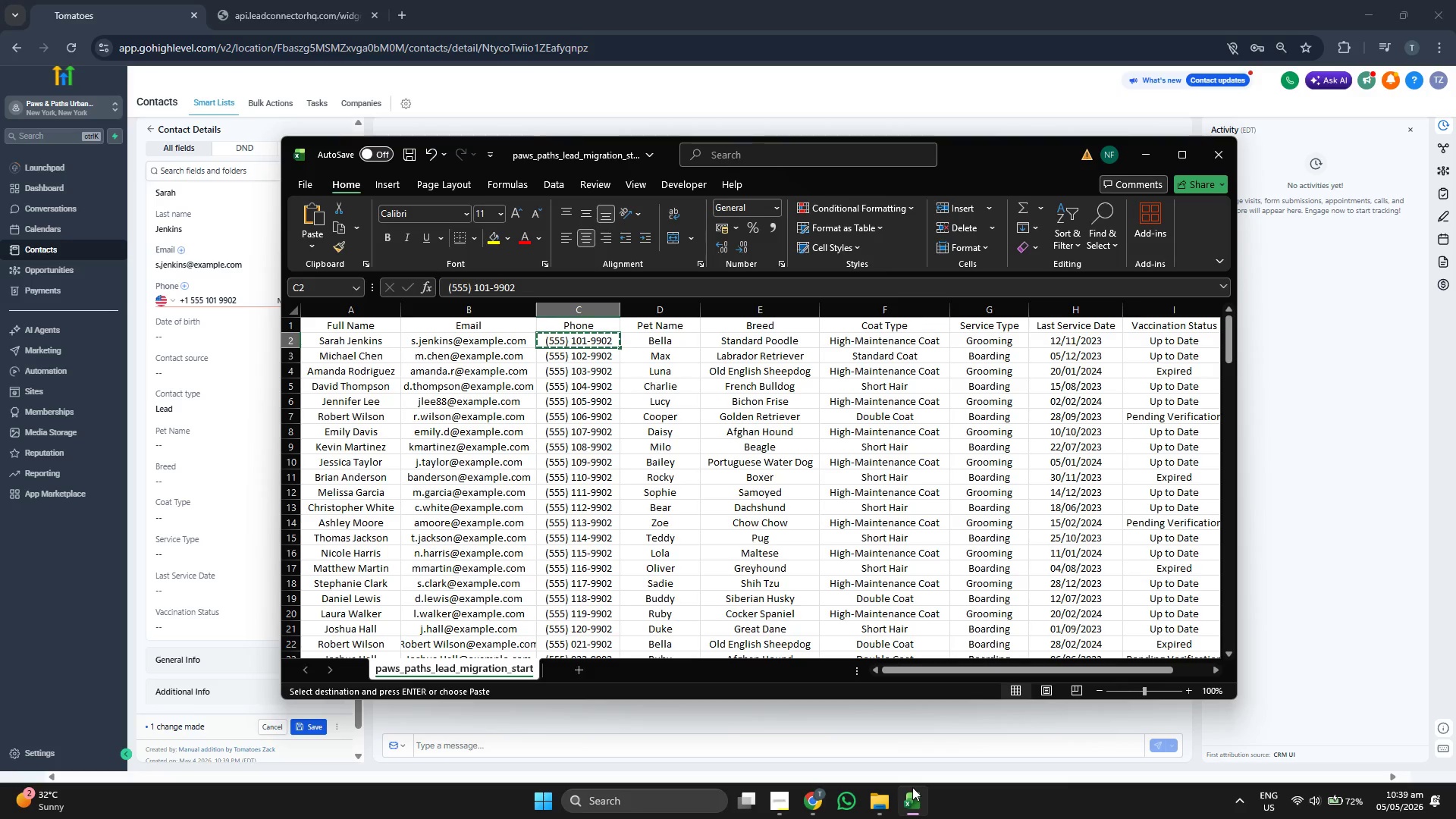 
key(ArrowRight)
 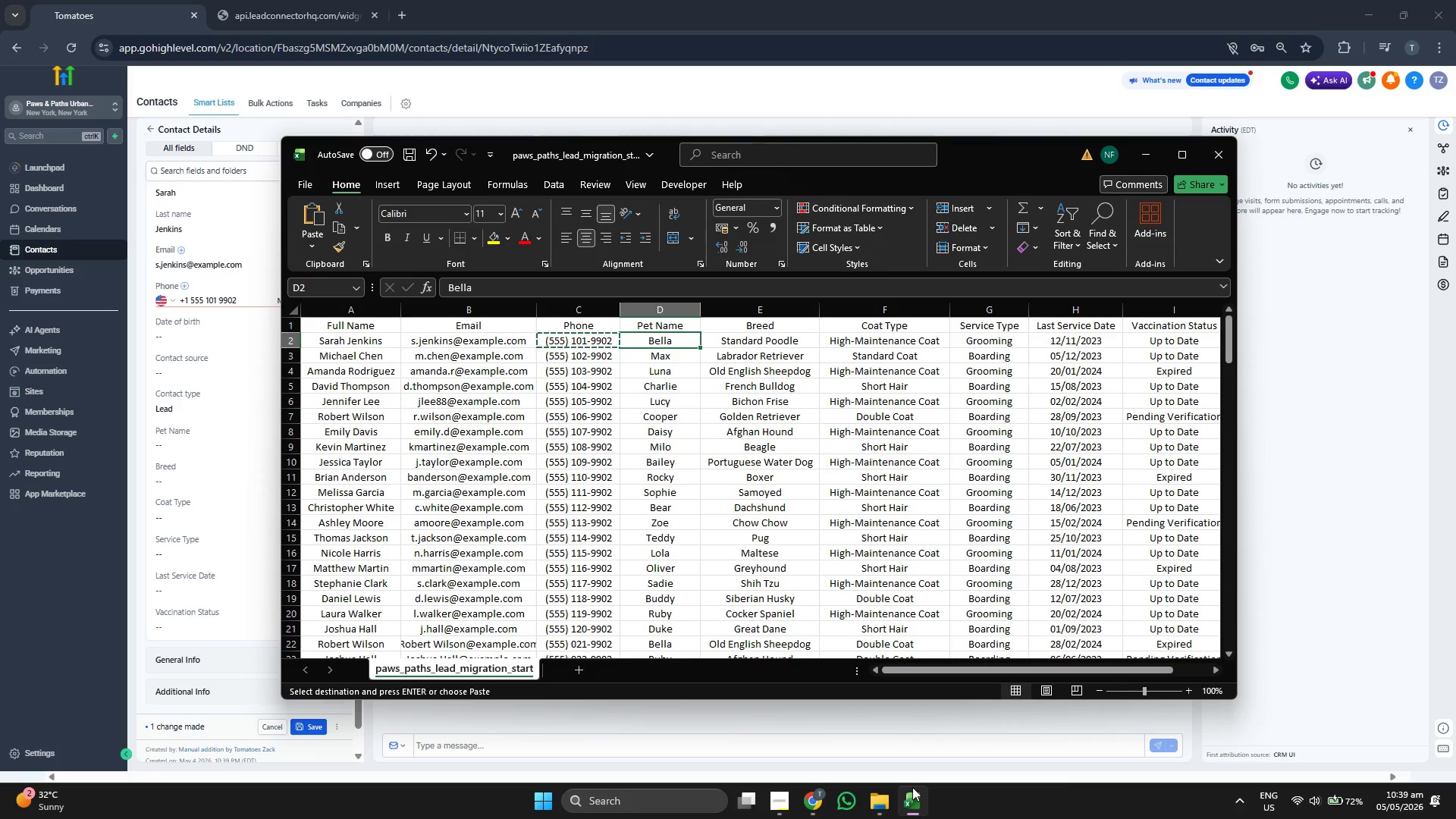 
key(Control+ControlLeft)
 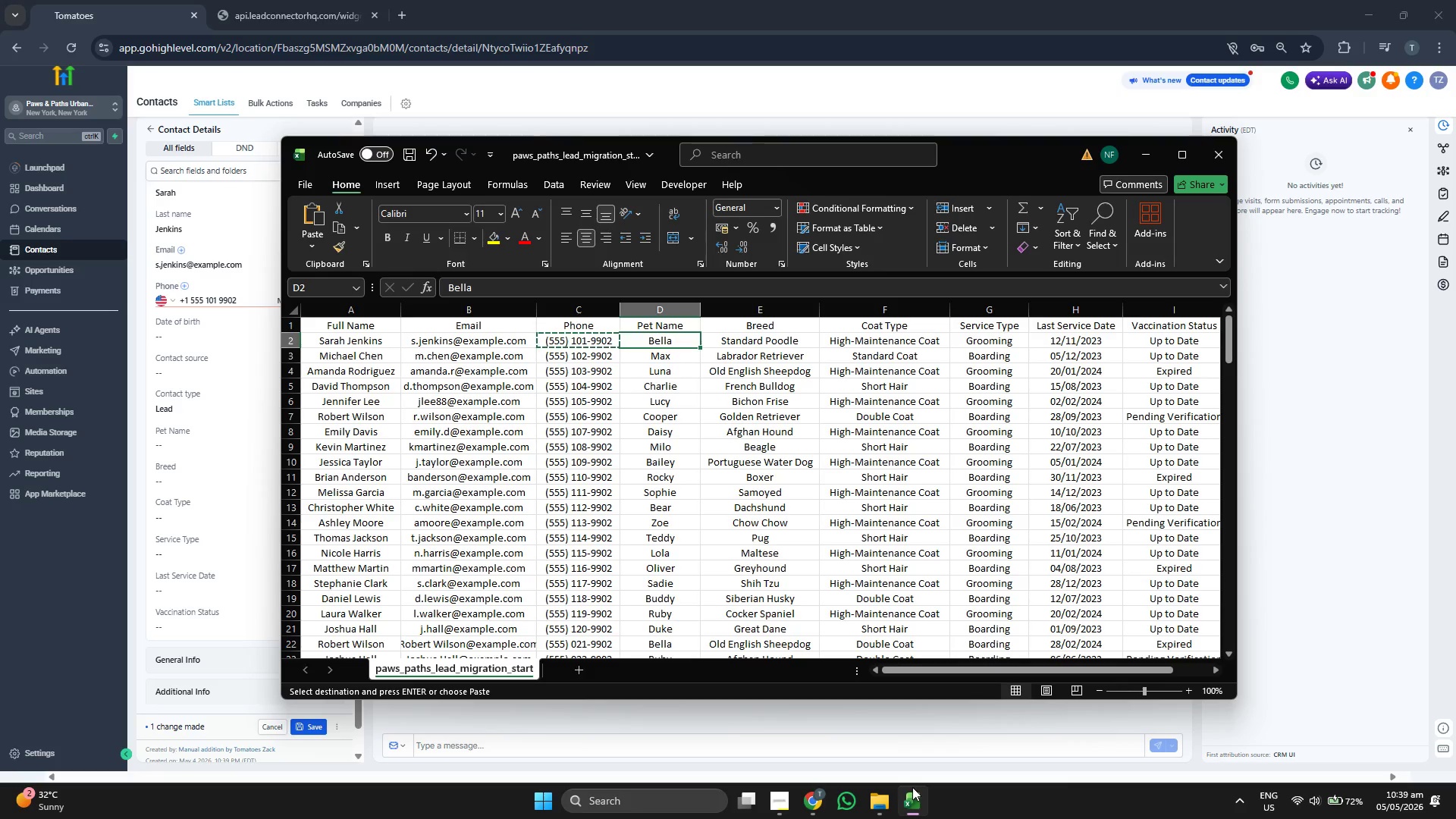 
key(Control+C)
 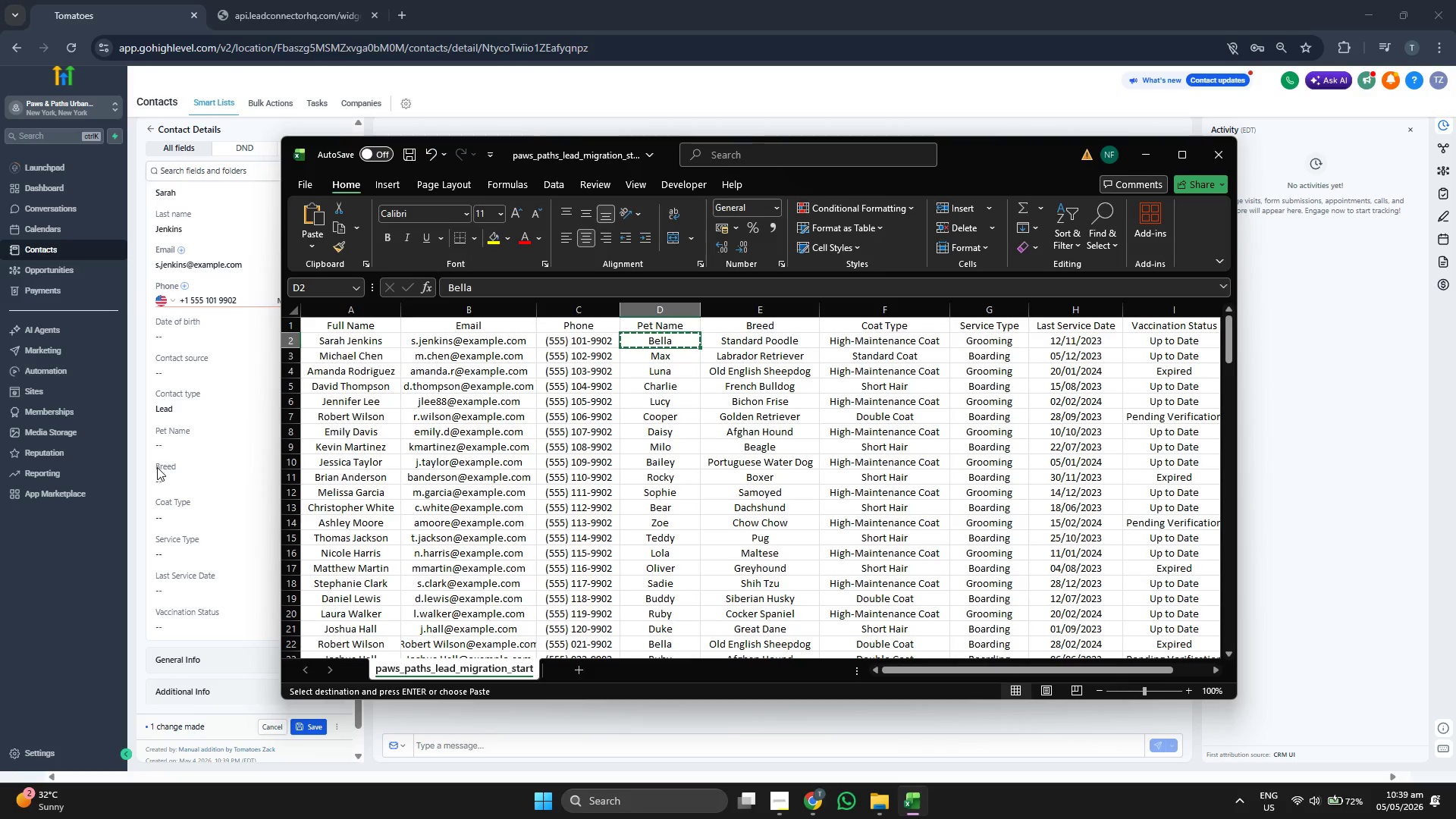 
left_click([194, 441])
 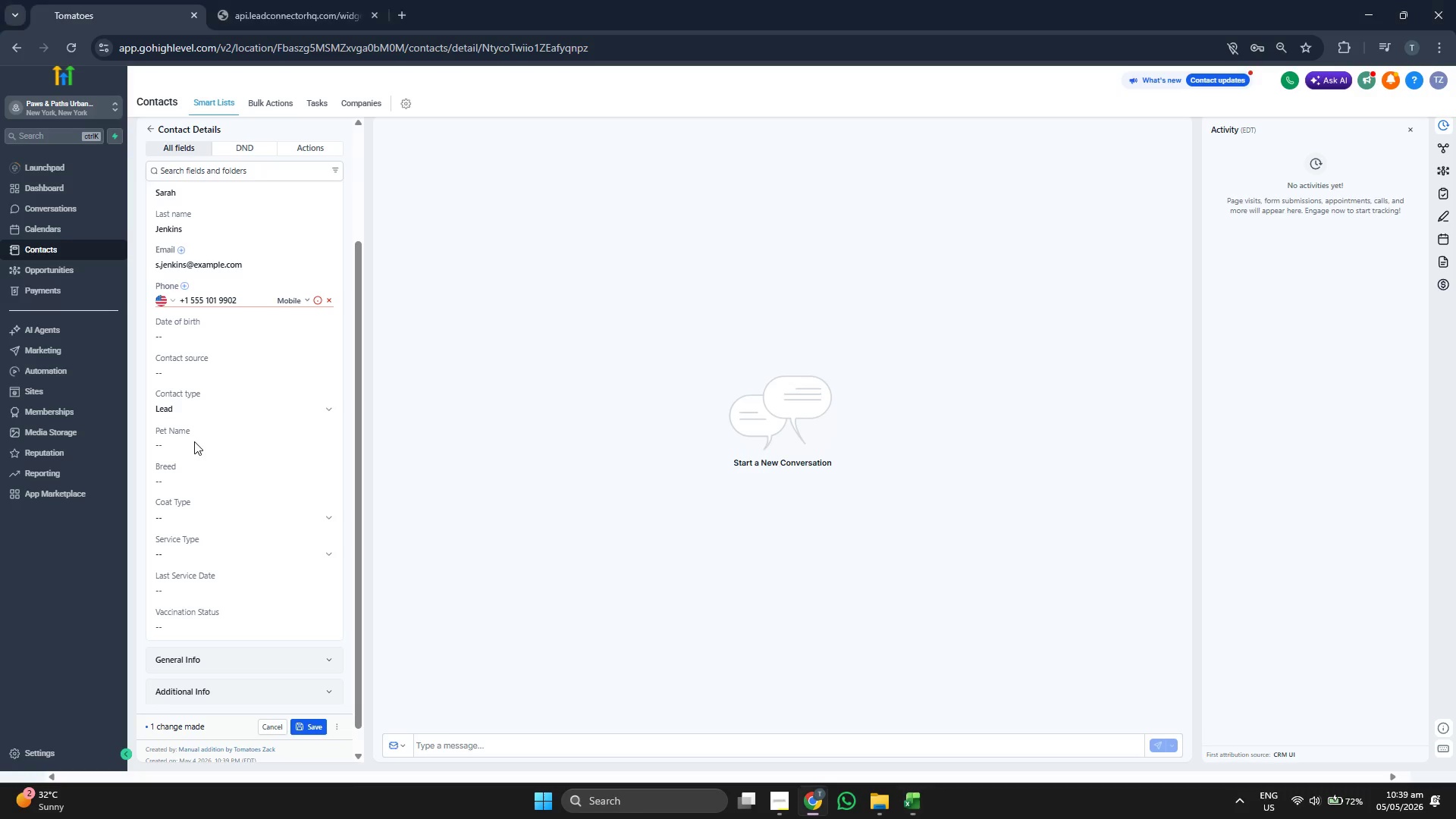 
key(Control+ControlLeft)
 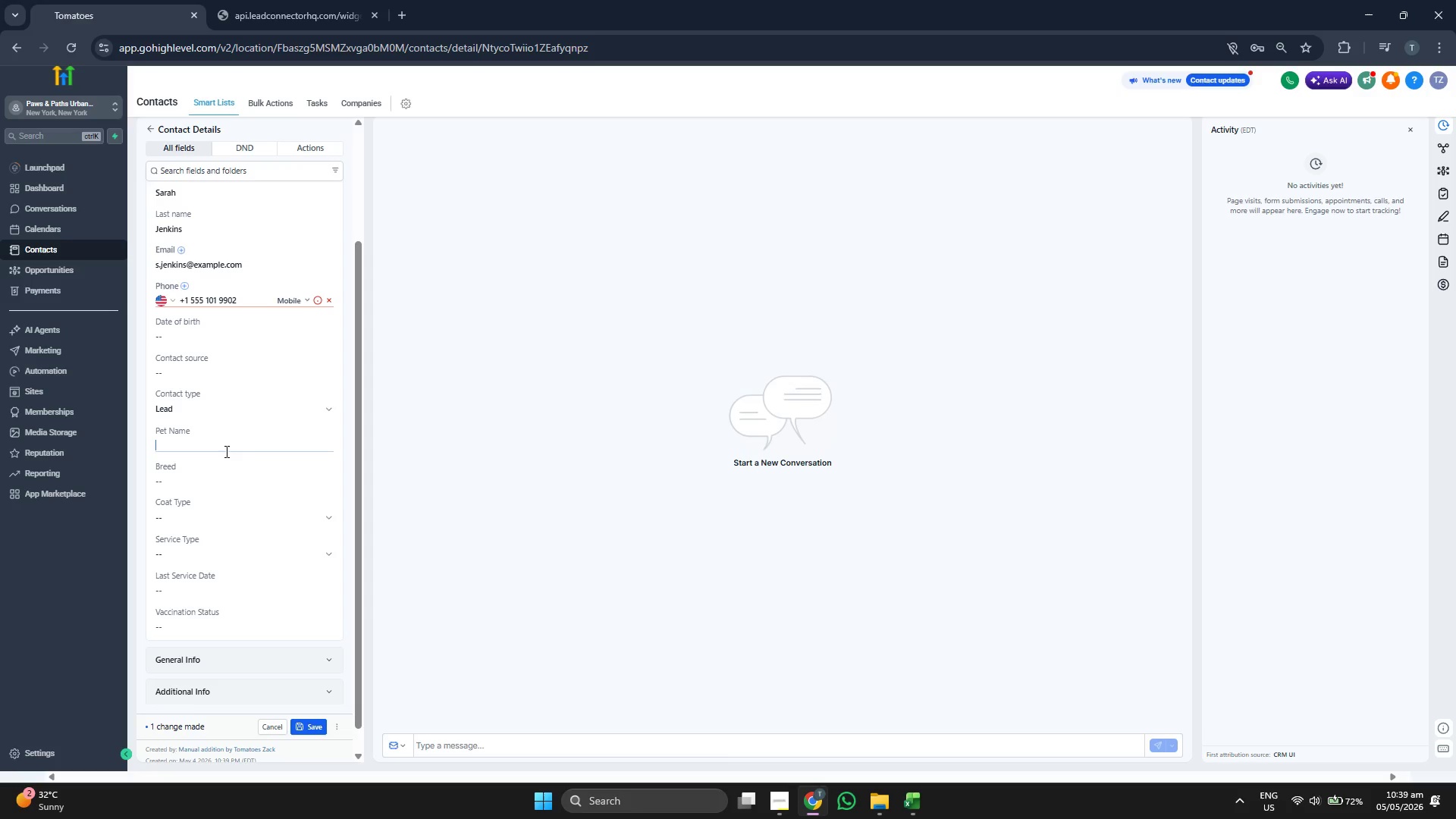 
double_click([225, 451])
 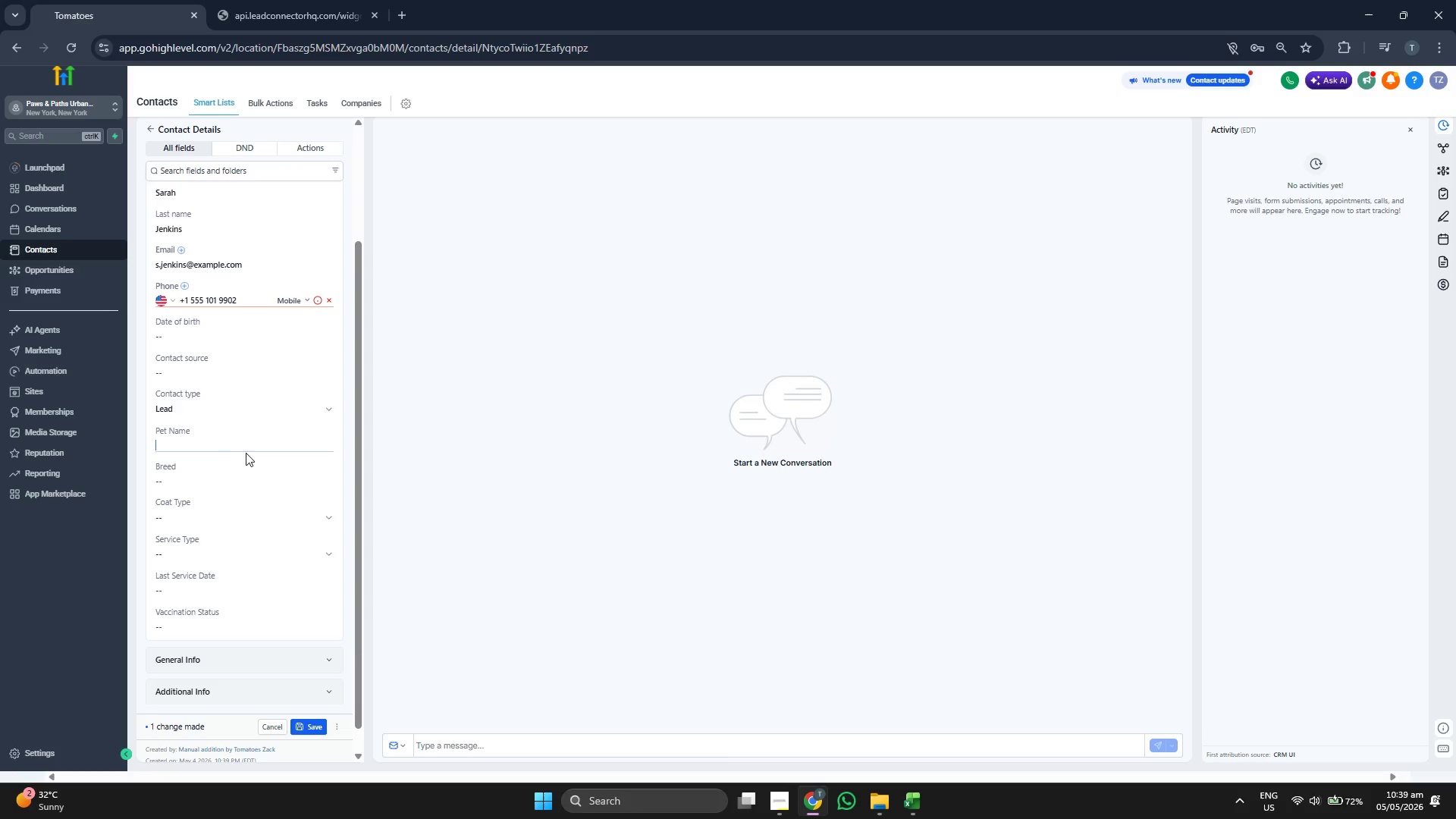 
key(Control+ControlLeft)
 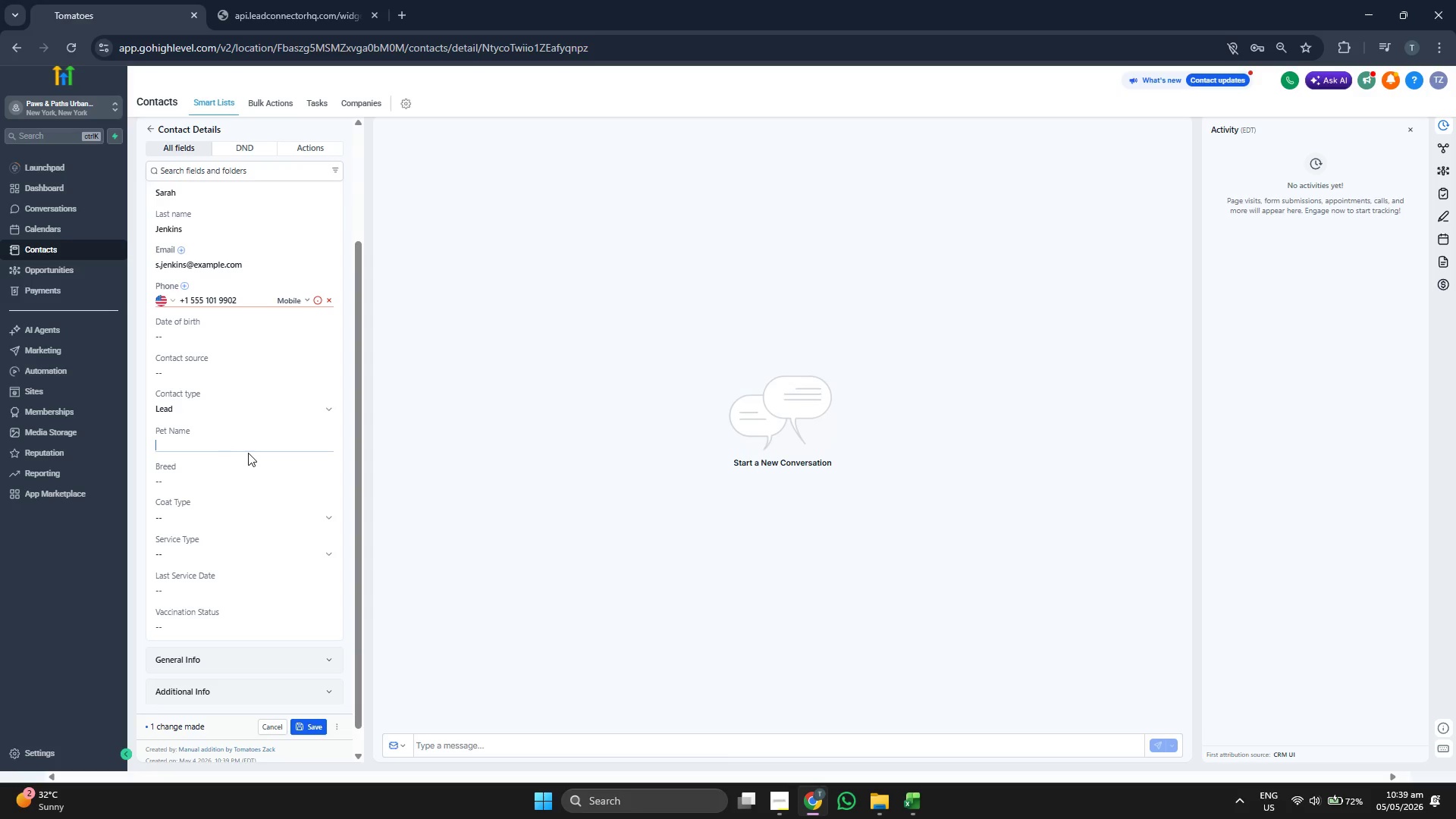 
key(Control+V)
 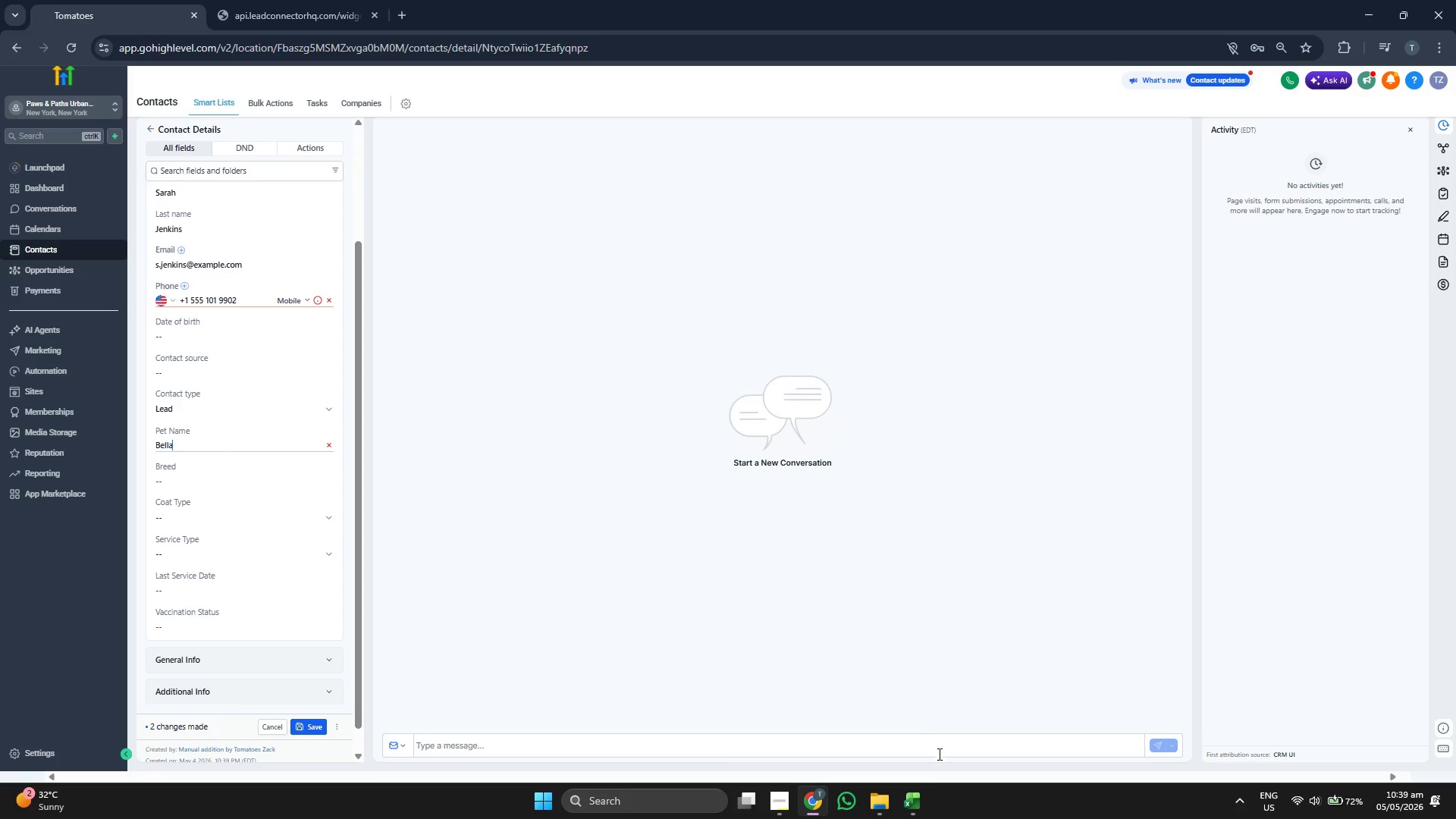 
key(ArrowRight)
 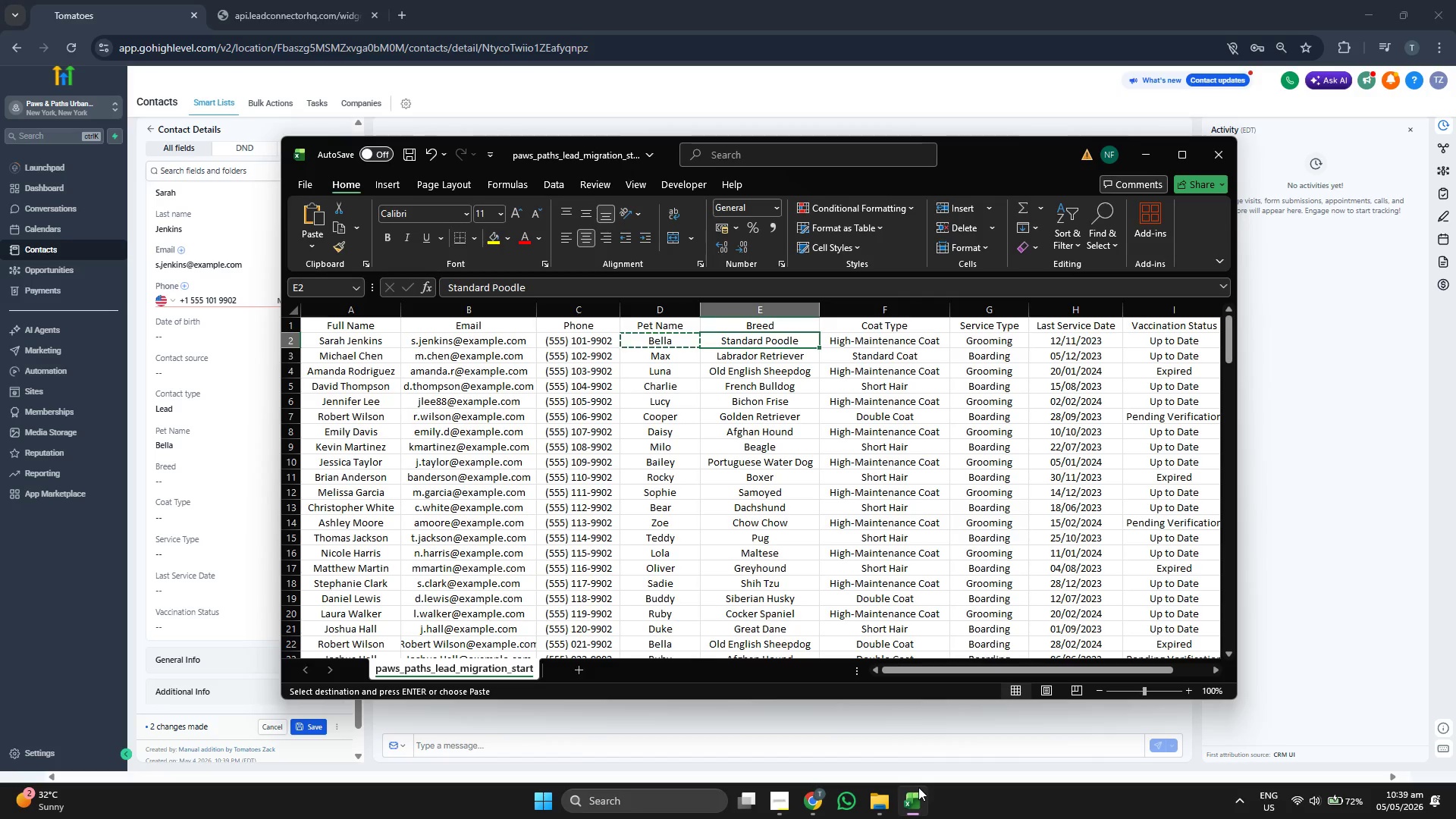 
key(Control+C)
 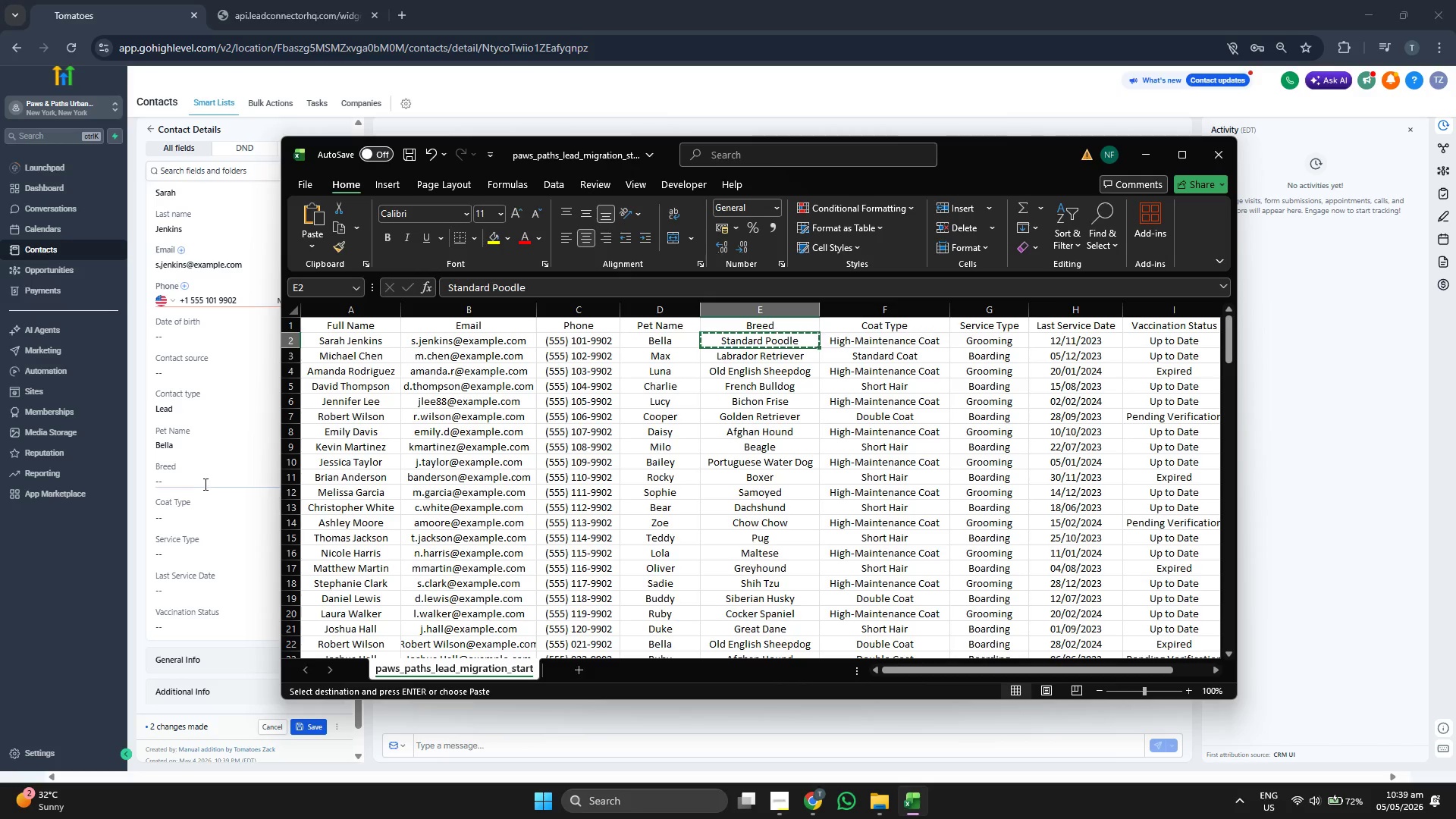 
left_click([207, 484])
 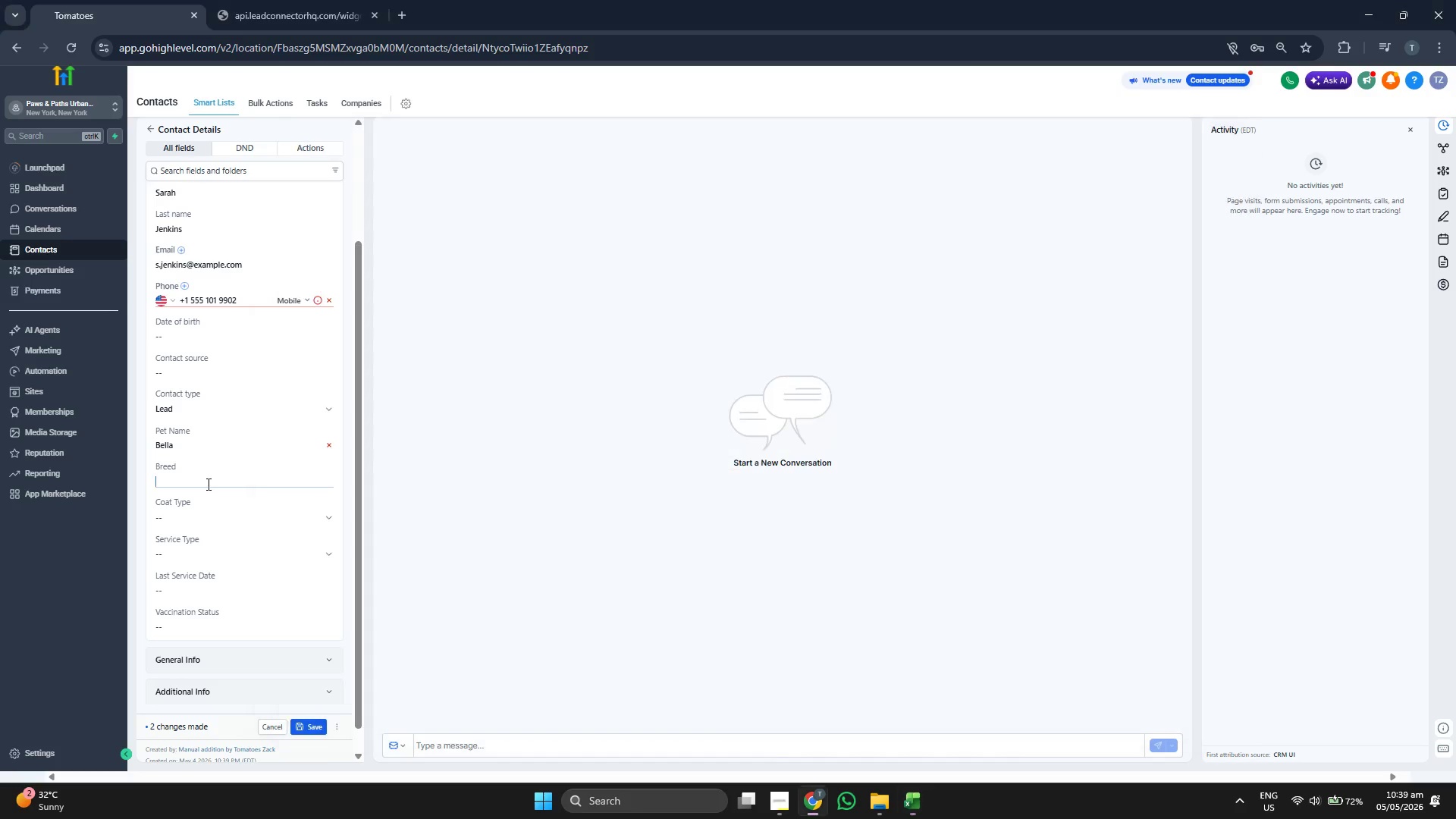 
key(Control+ControlLeft)
 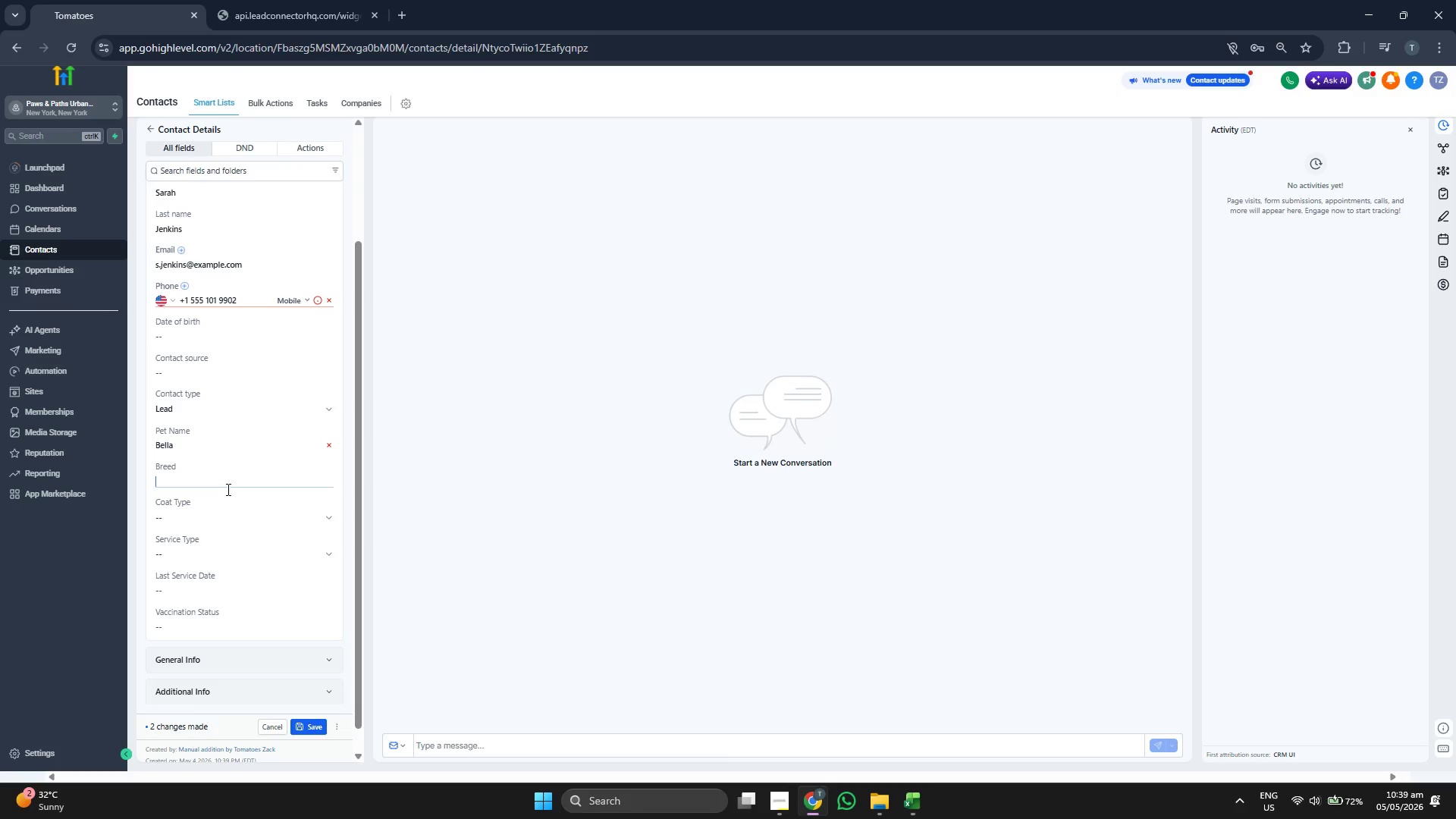 
key(Control+V)
 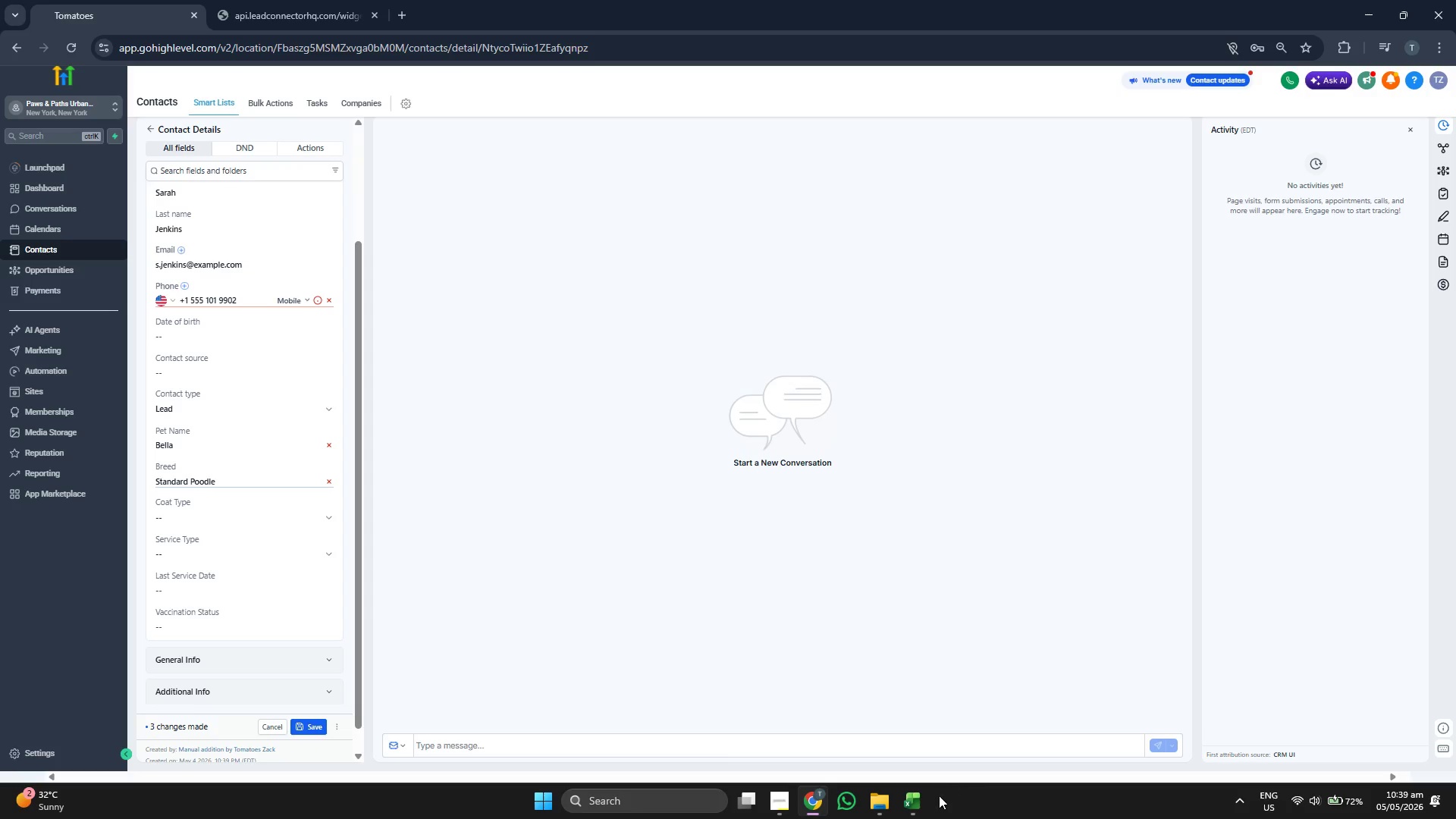 
left_click([918, 795])
 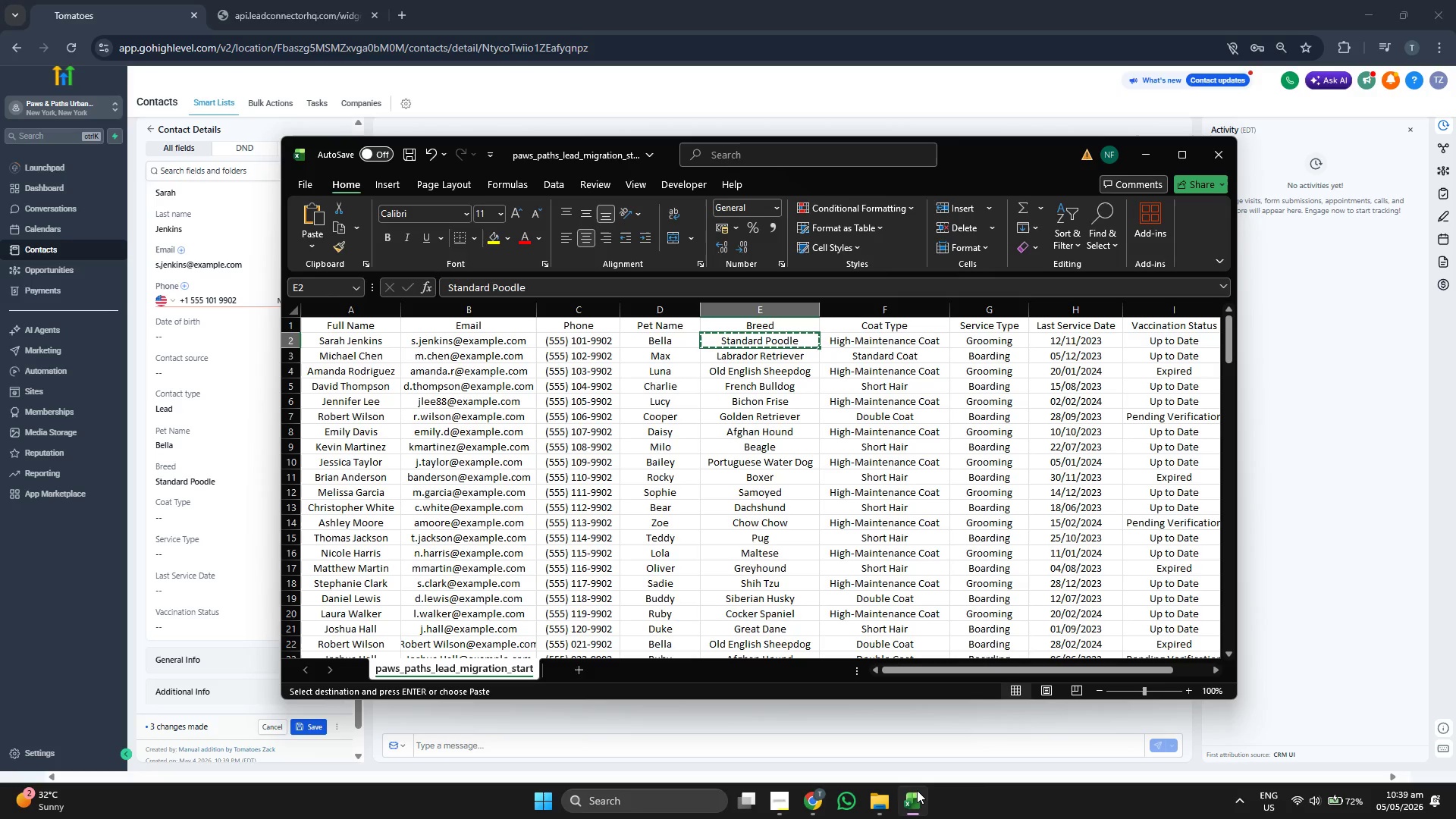 
key(ArrowRight)
 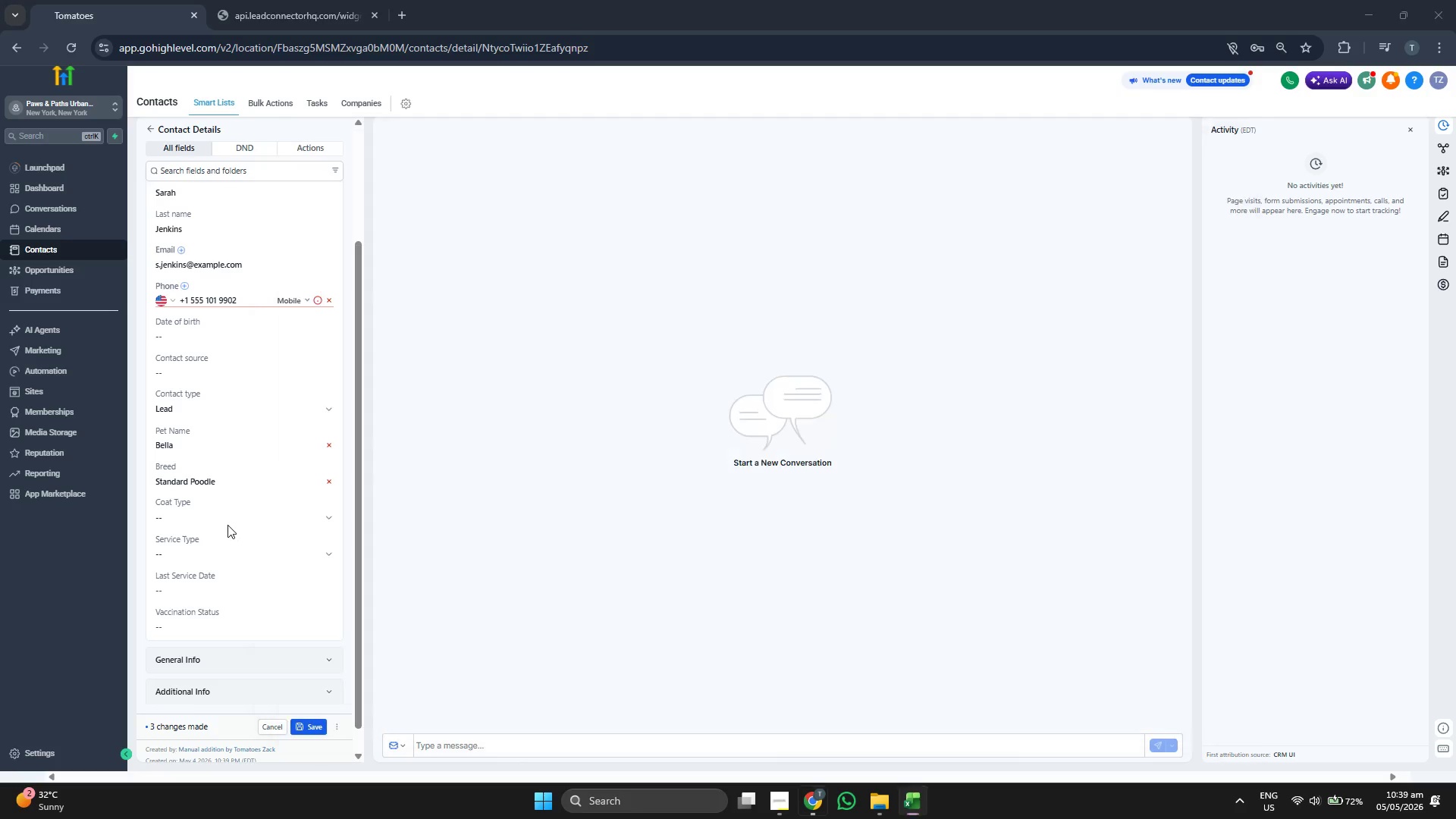 
double_click([226, 518])
 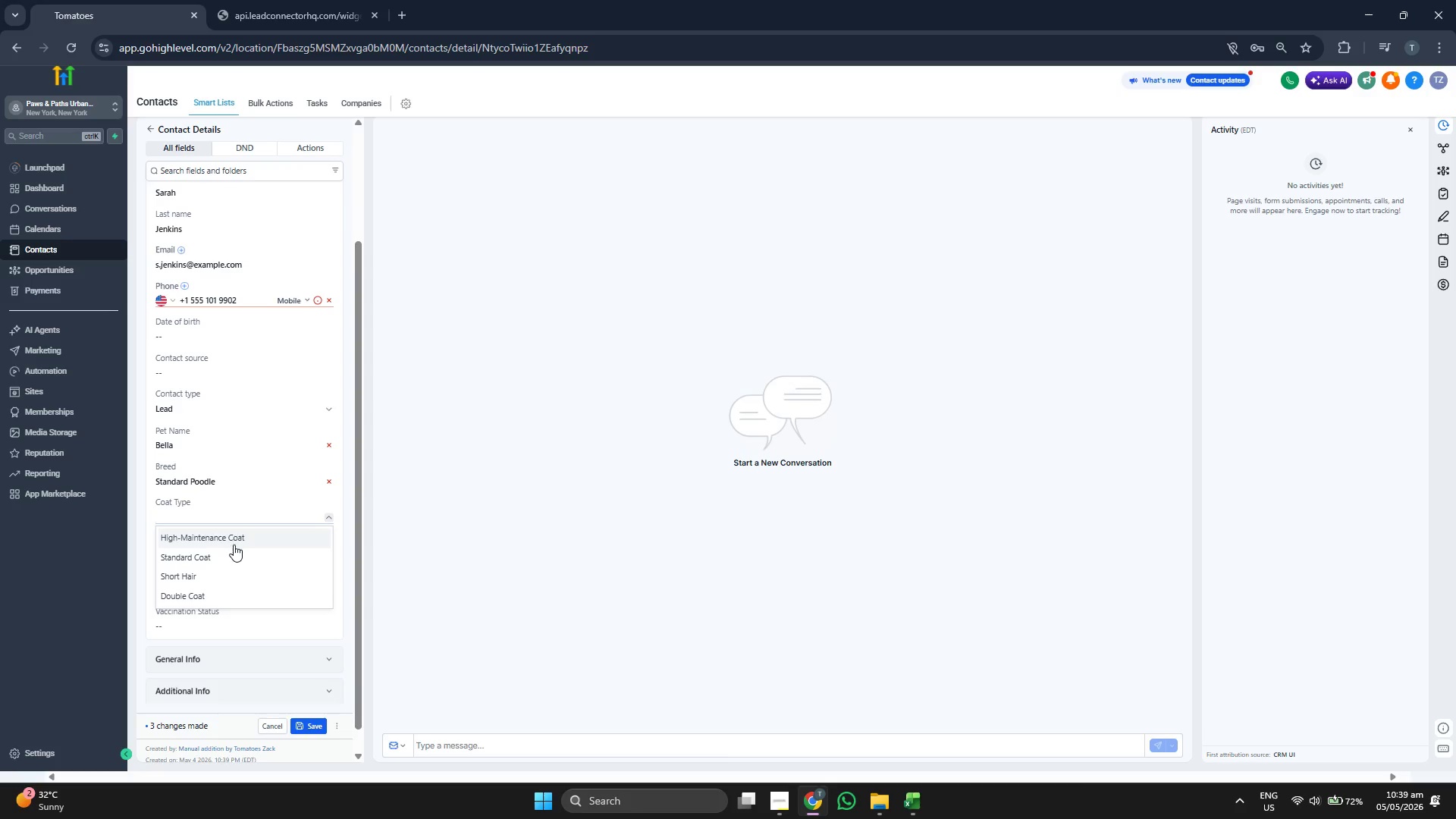 
left_click([234, 541])
 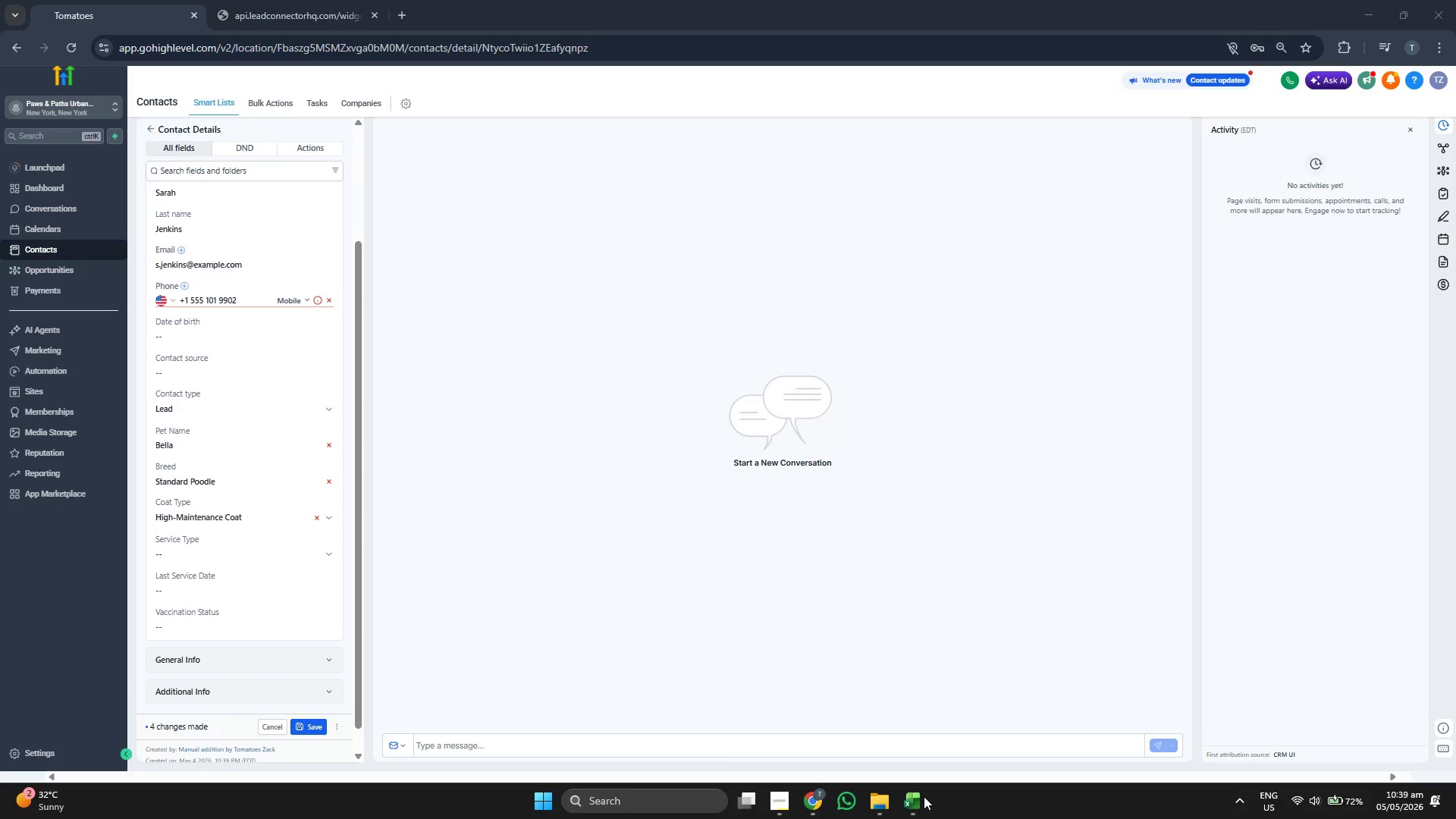 
left_click([916, 799])
 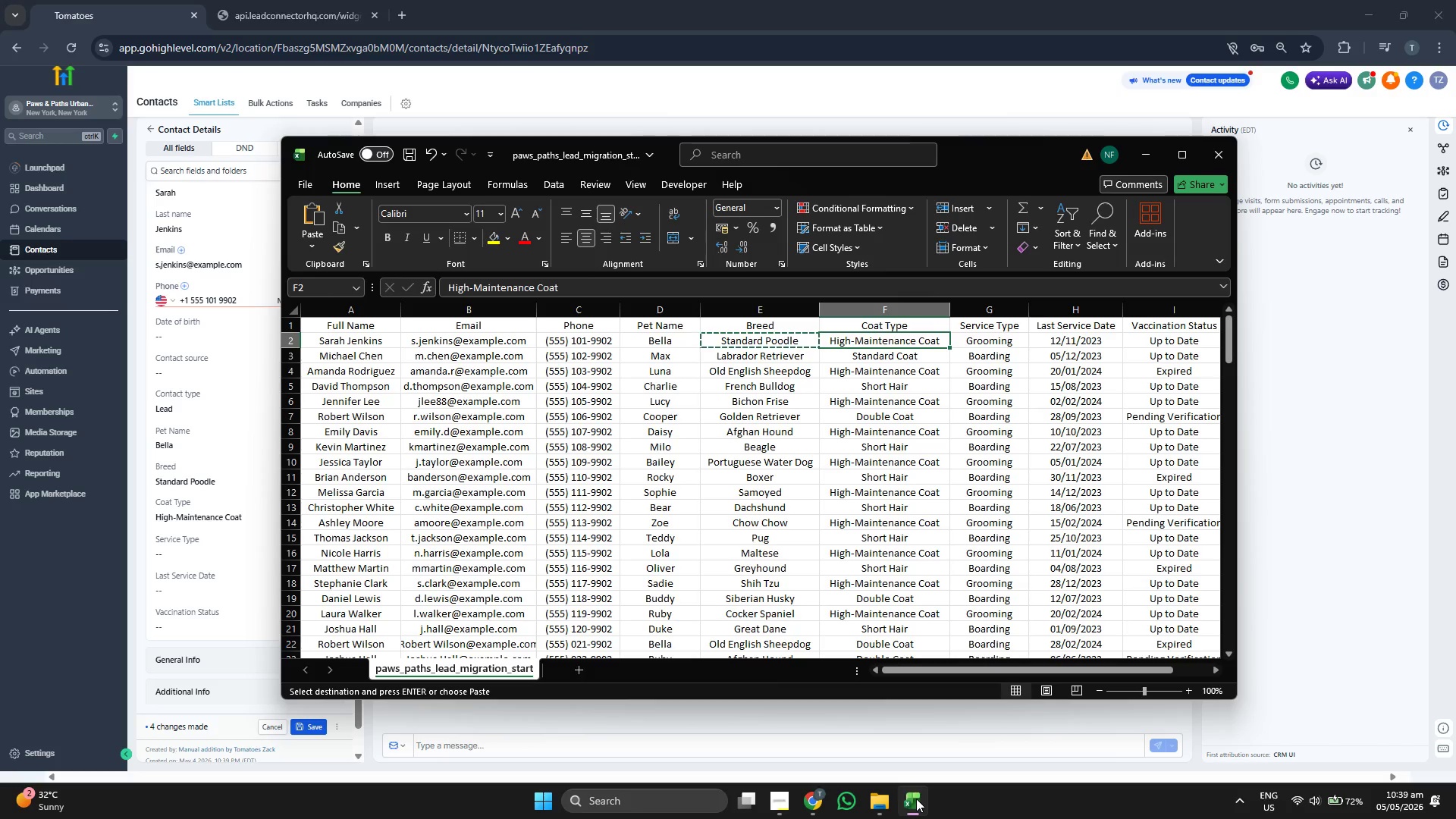 
key(ArrowRight)
 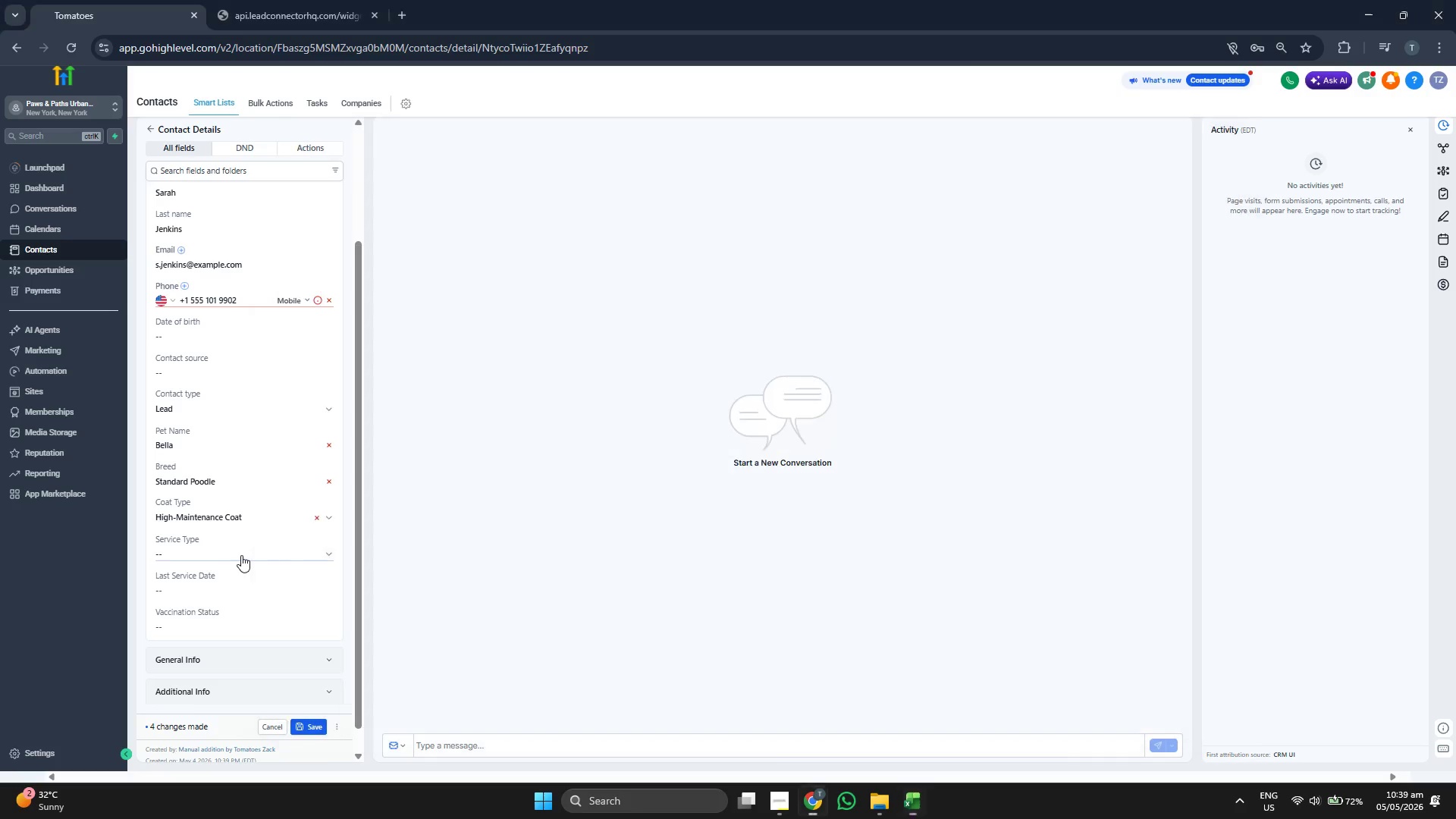 
left_click([240, 570])
 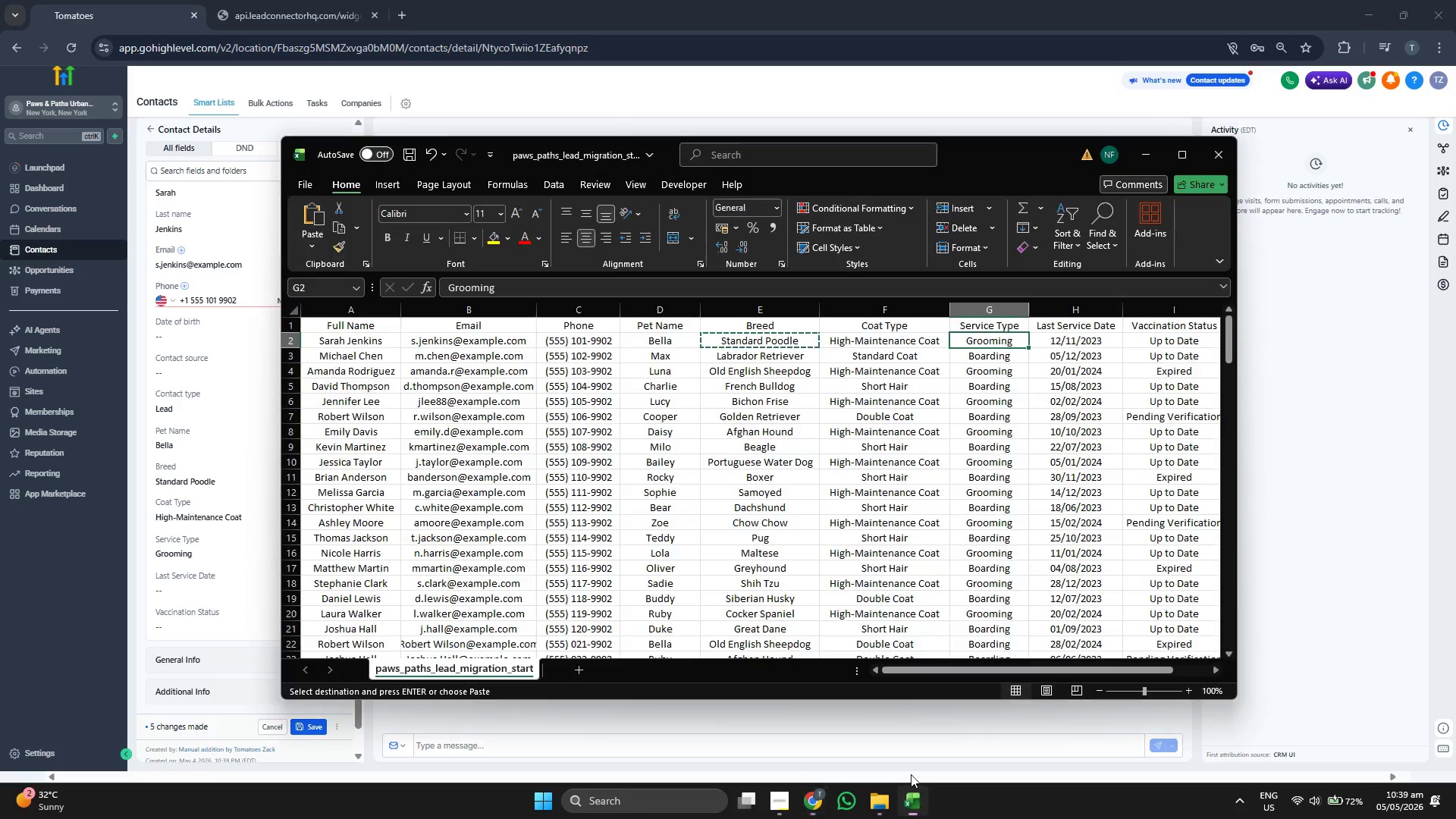 
key(ArrowRight)
 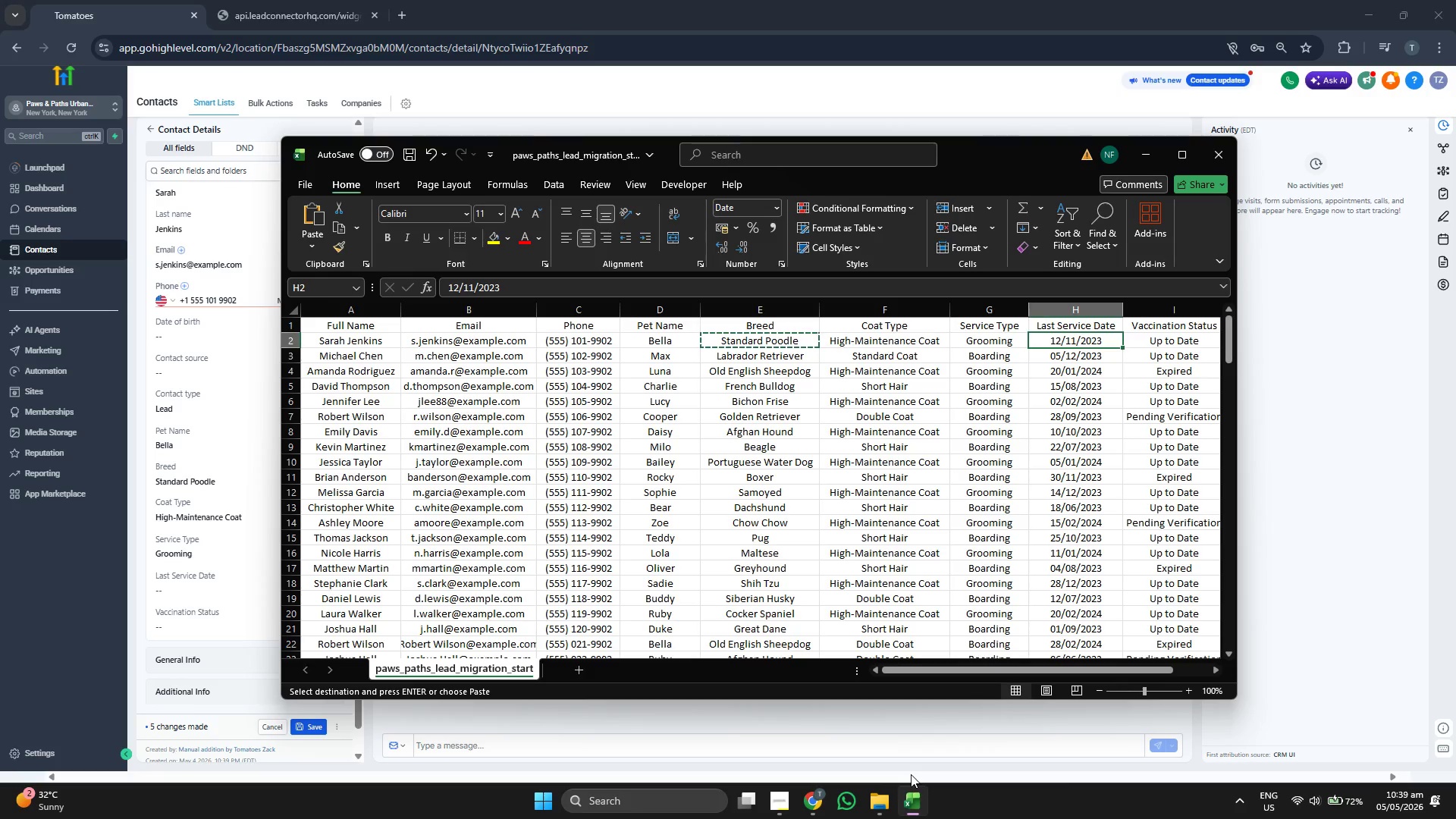 
key(ArrowRight)
 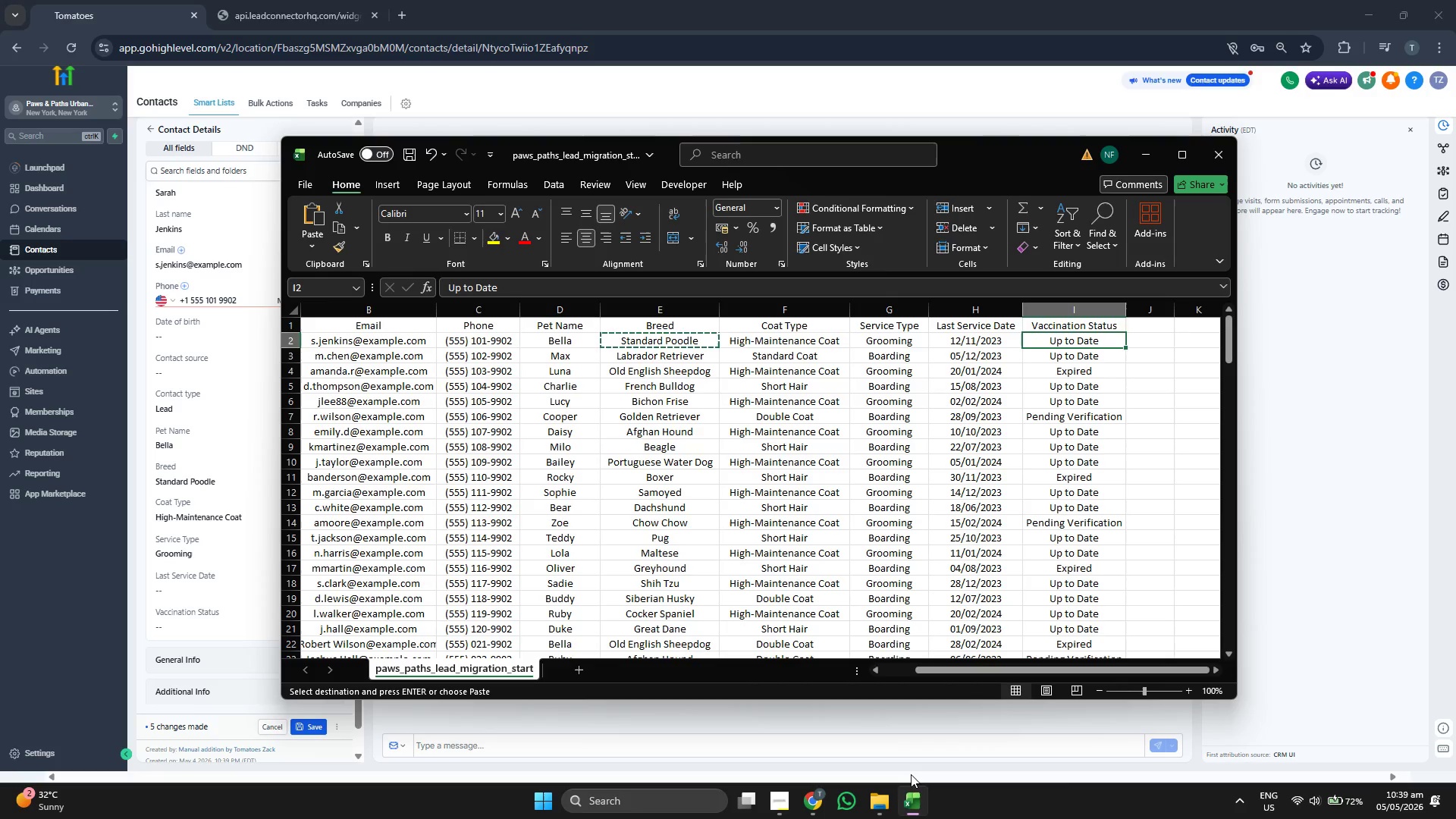 
key(Control+C)
 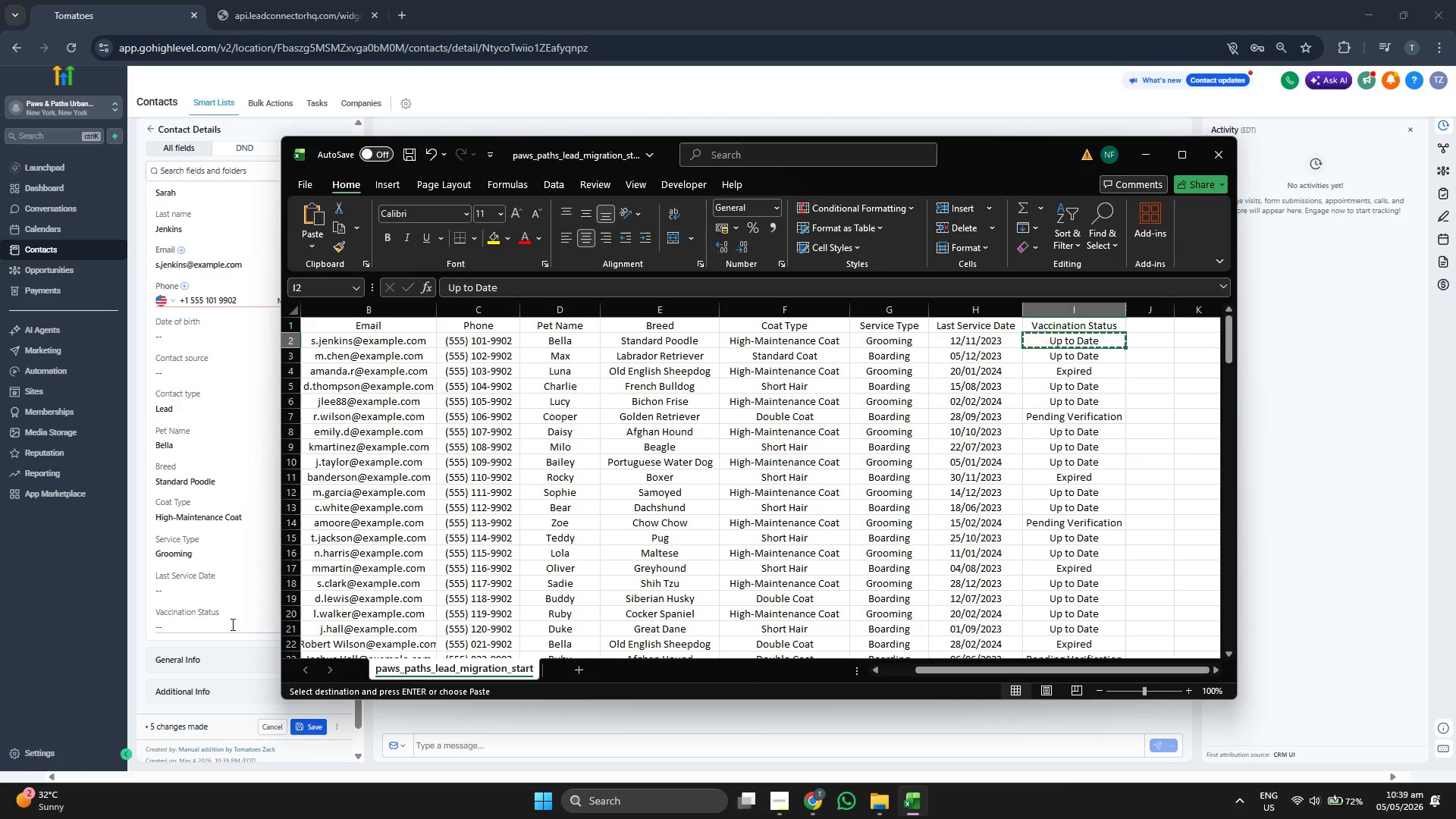 
left_click([231, 624])
 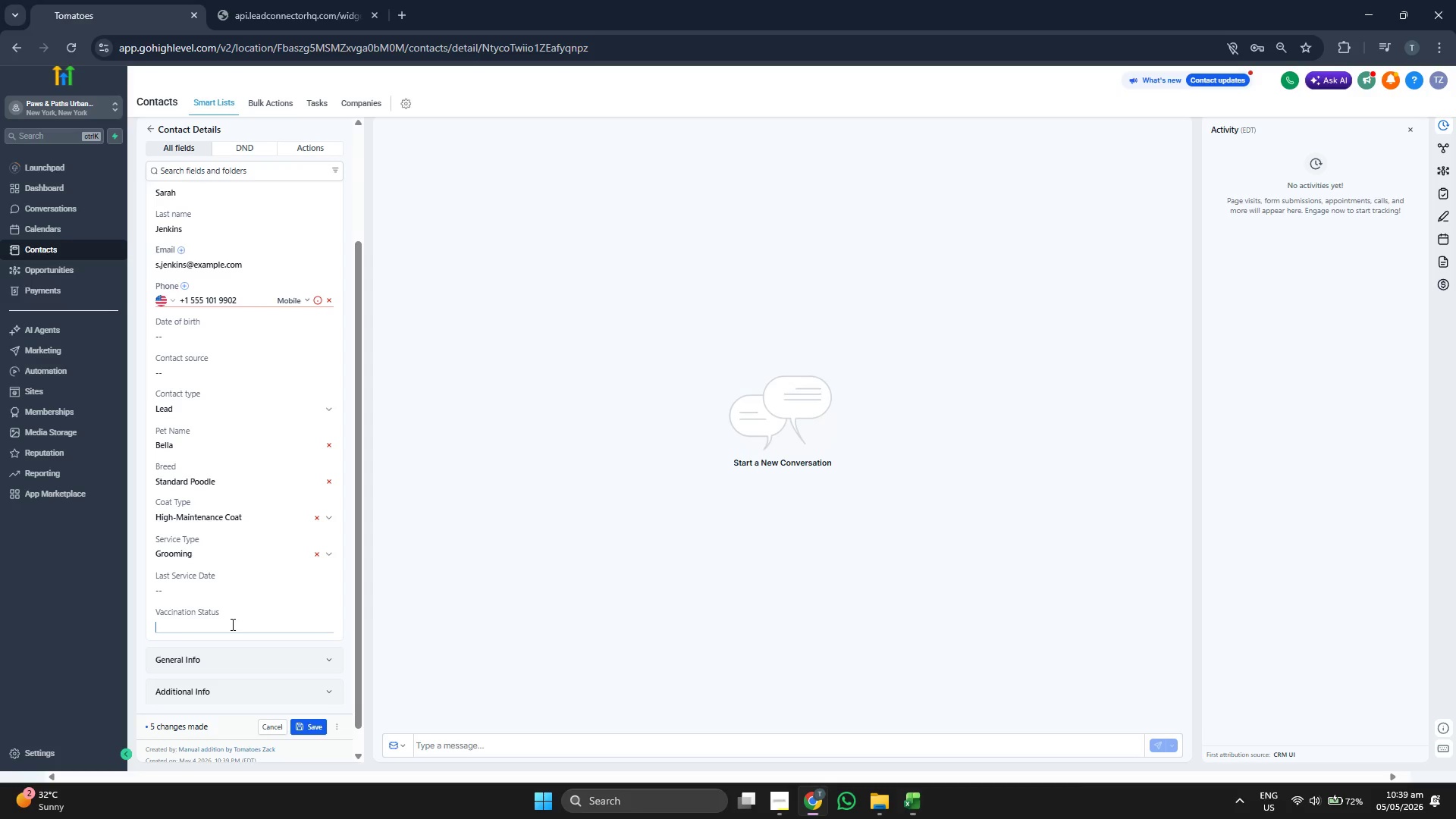 
key(Control+V)
 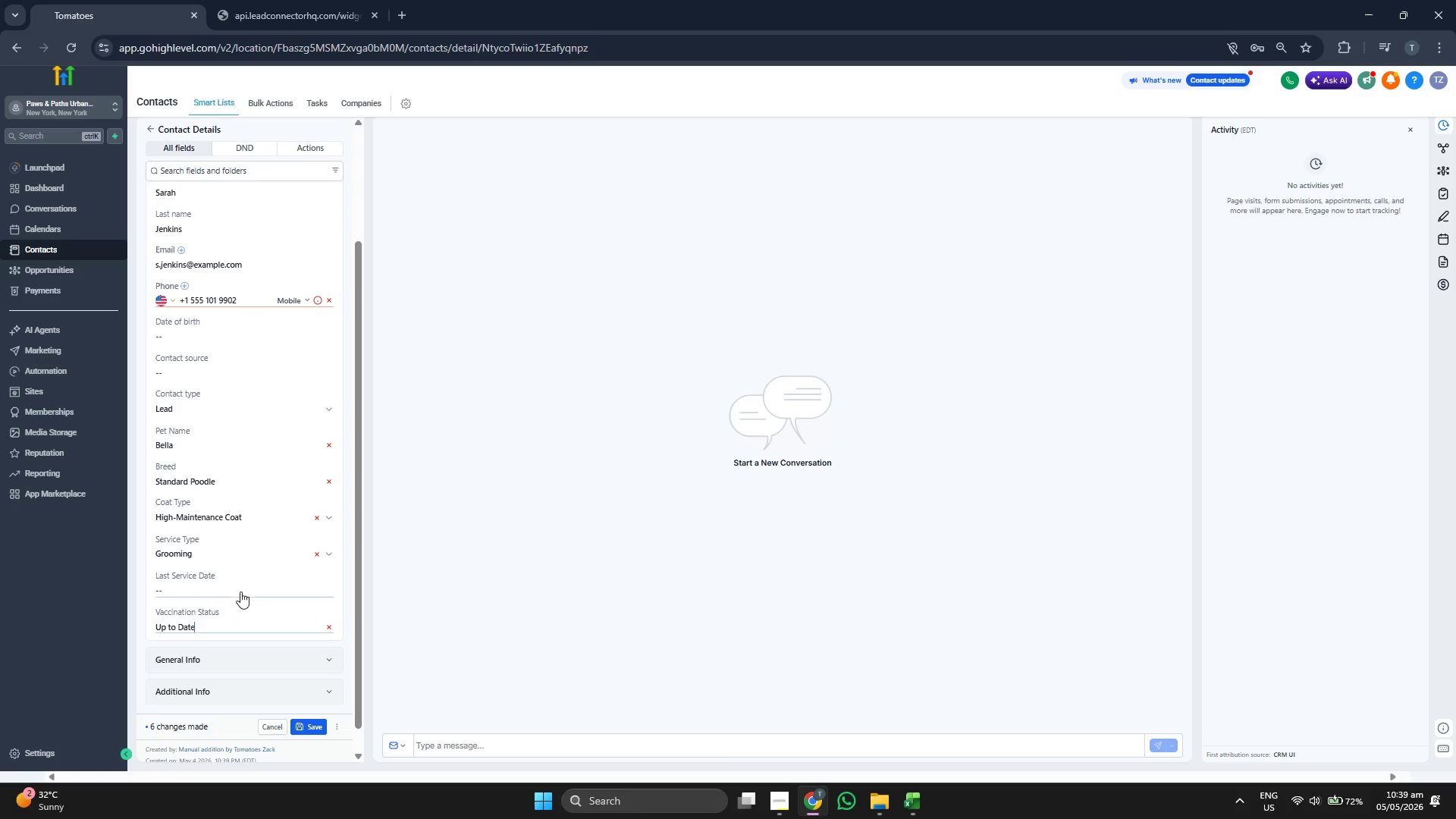 
left_click([241, 591])
 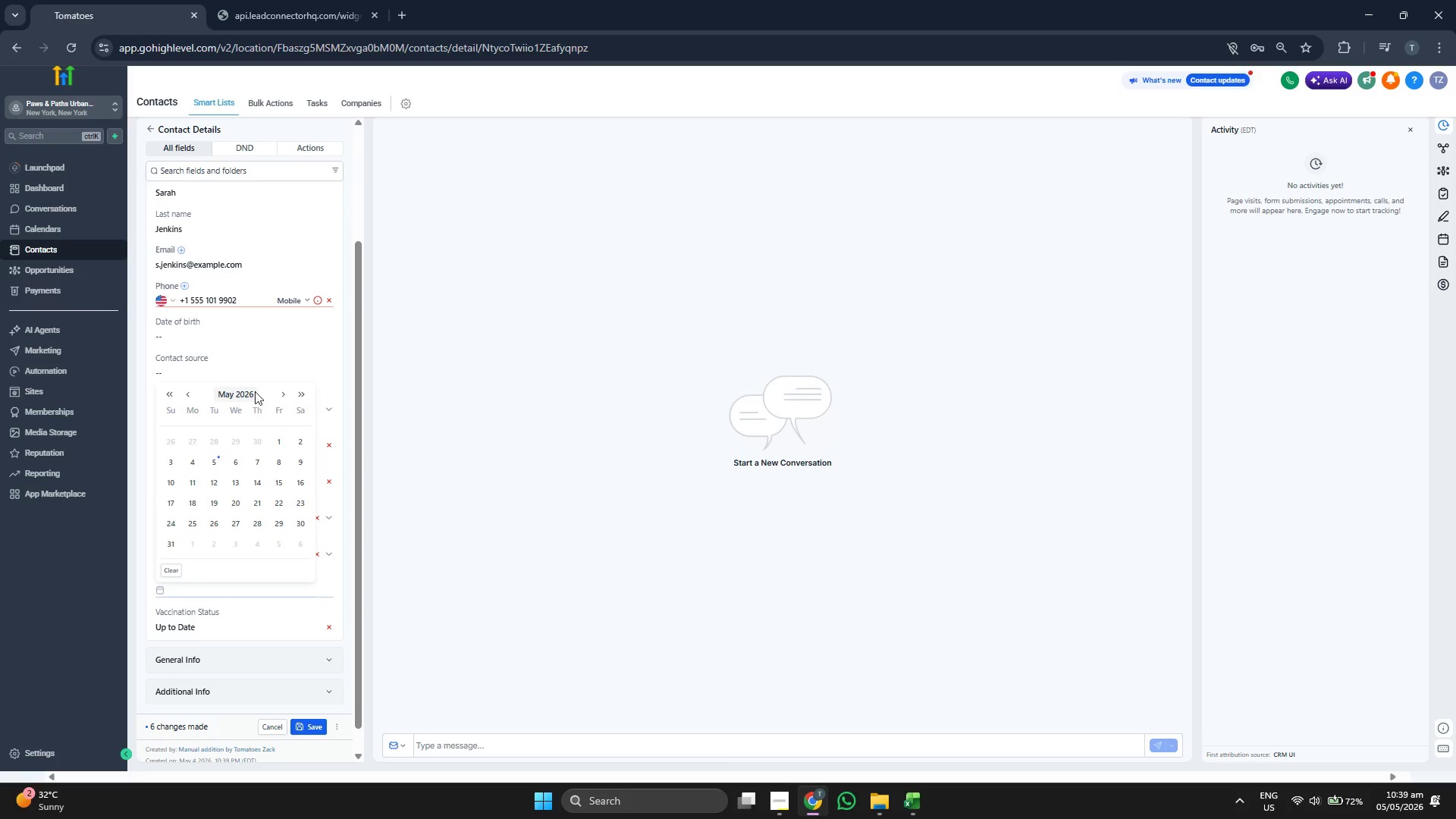 
scroll: coordinate [271, 457], scroll_direction: up, amount: 1.0
 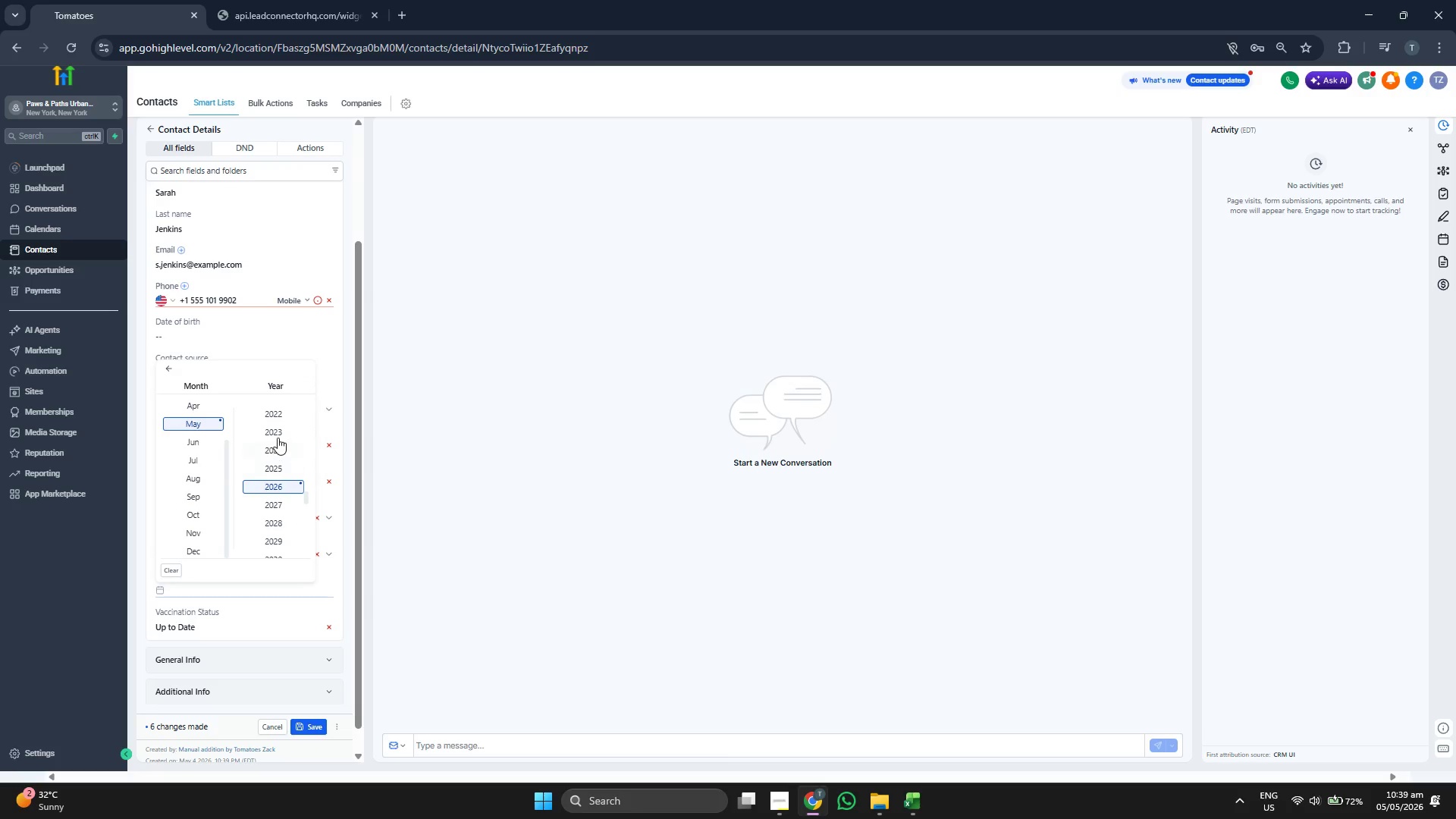 
left_click([277, 435])
 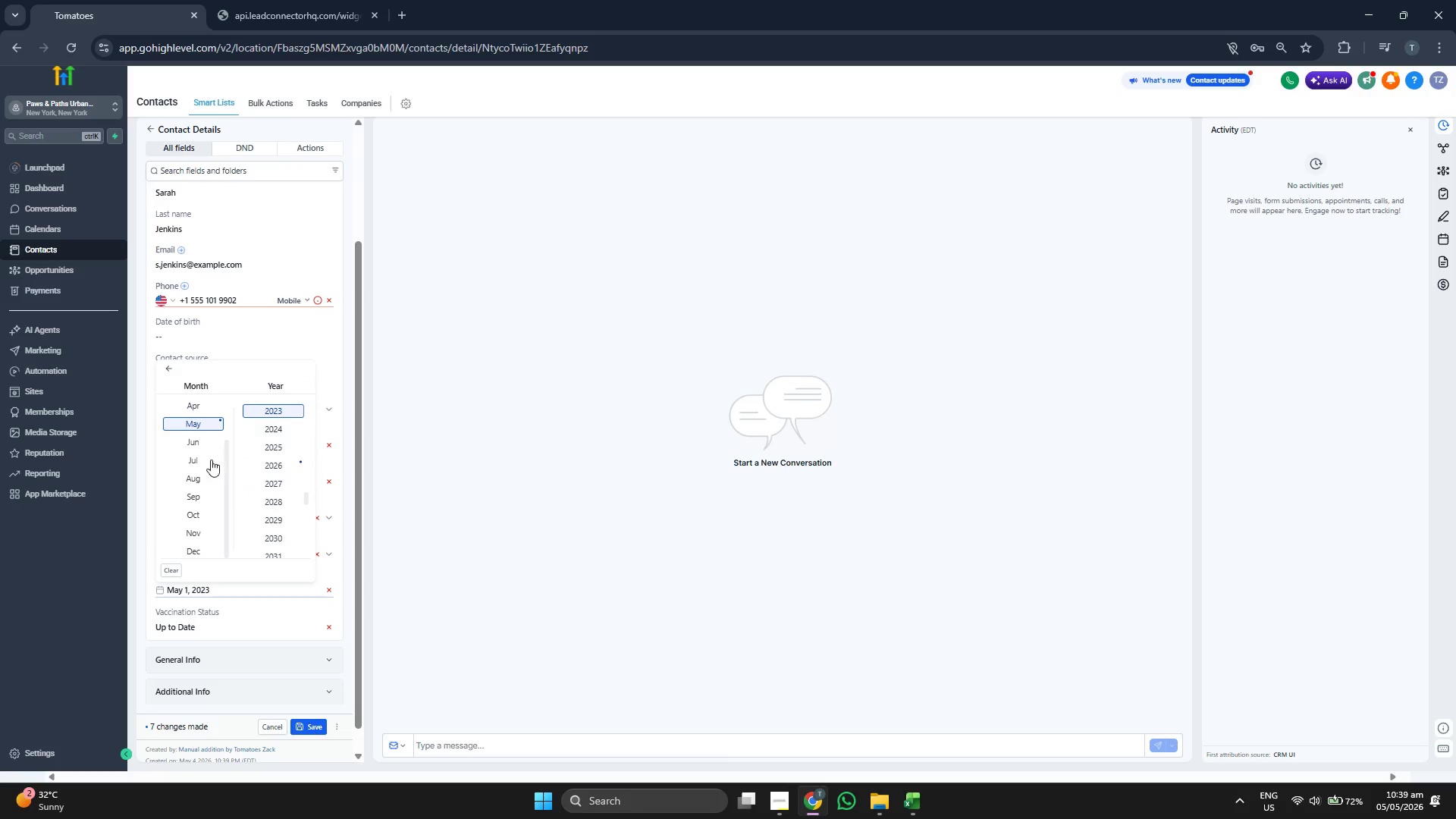 
scroll: coordinate [189, 472], scroll_direction: down, amount: 4.0
 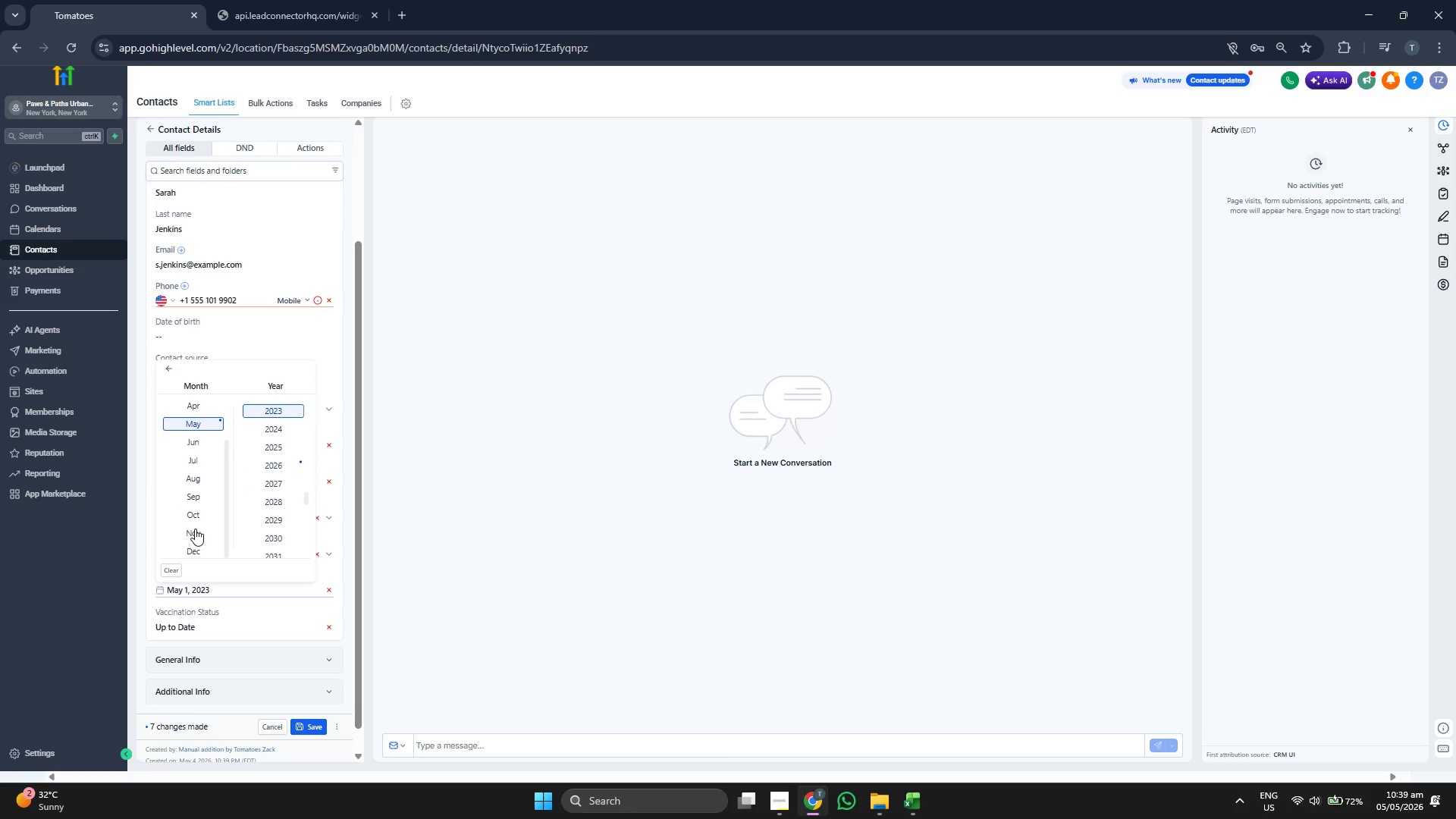 
left_click([195, 529])
 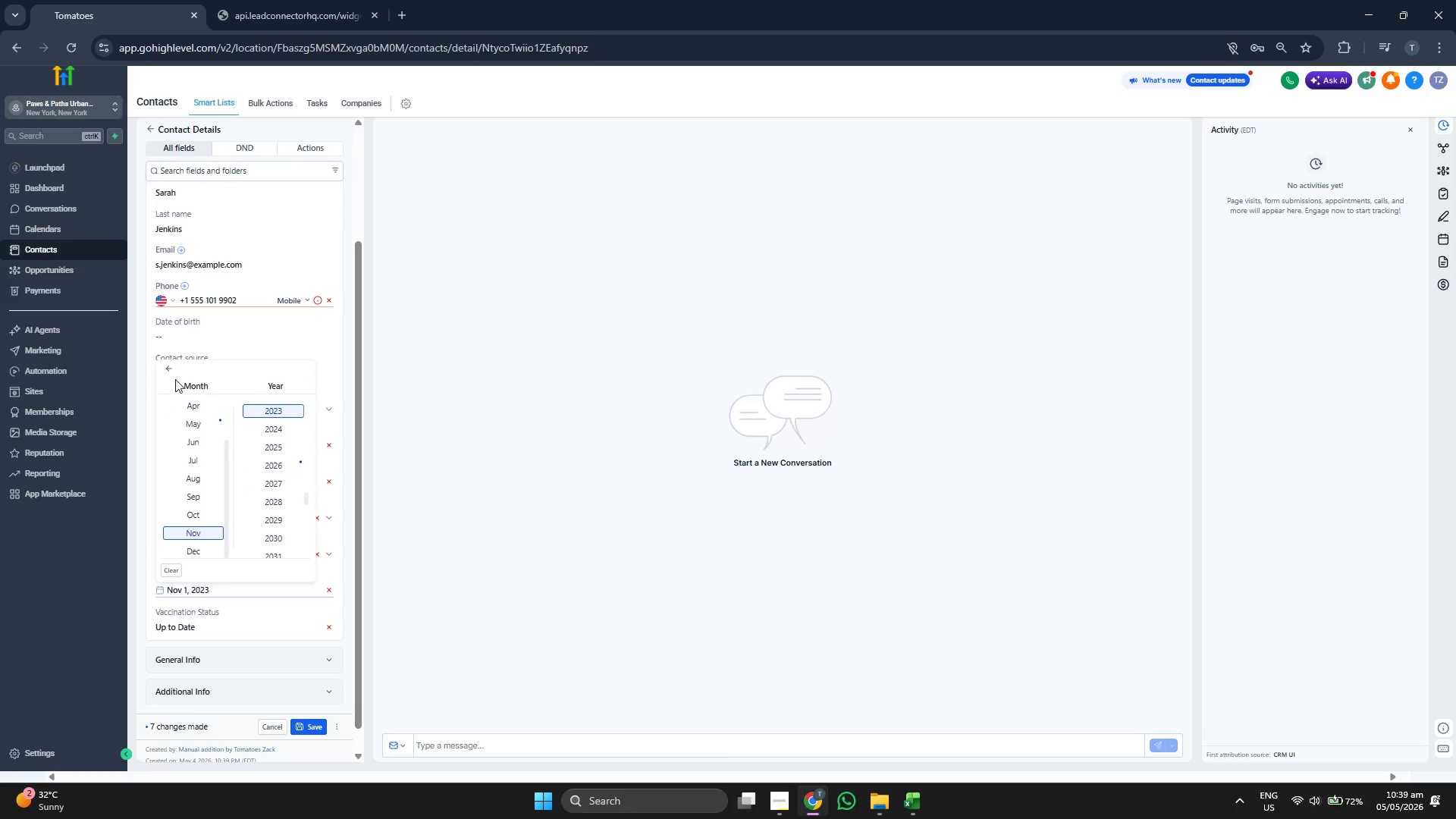 
left_click([170, 369])
 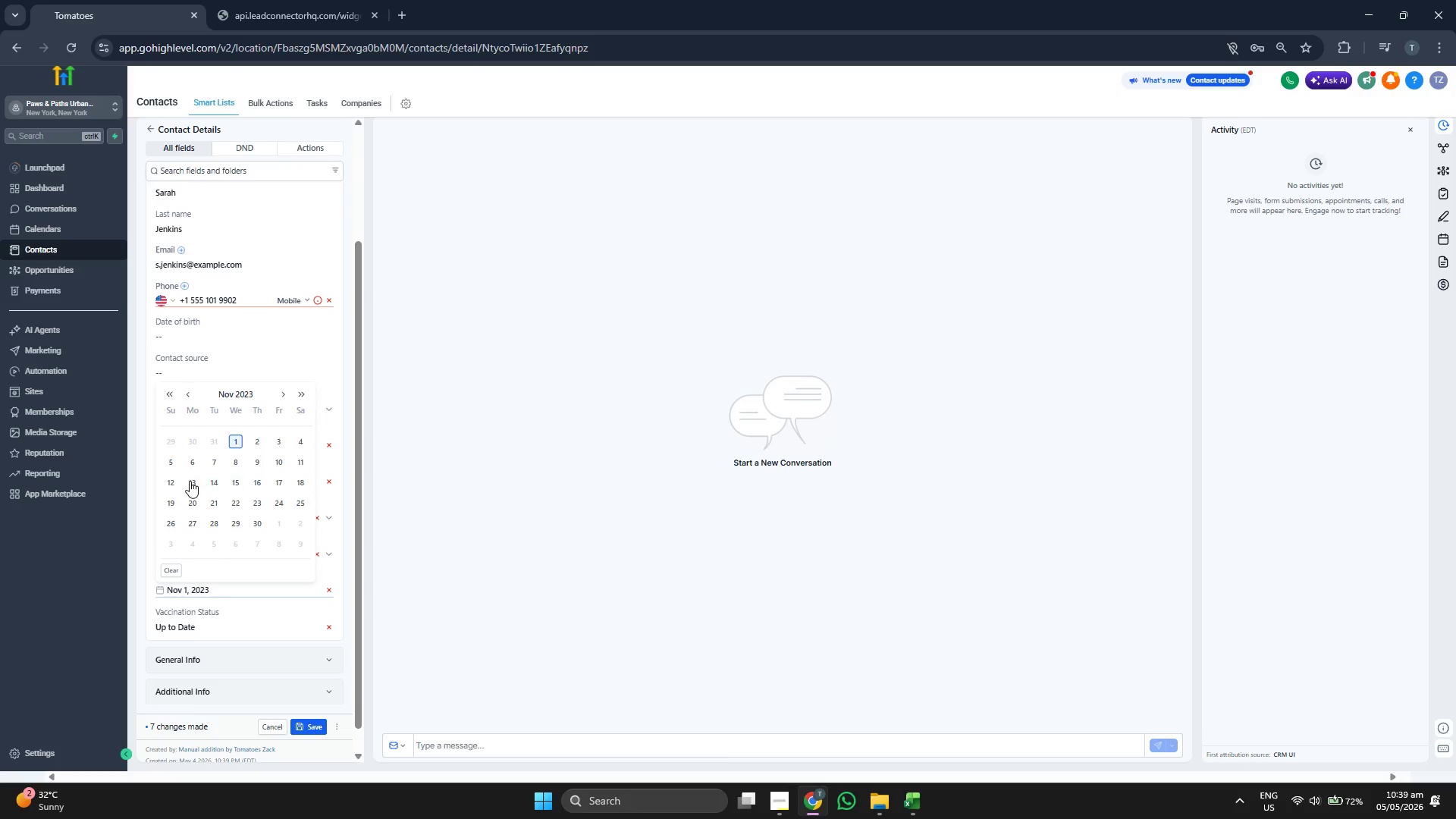 
left_click([174, 481])
 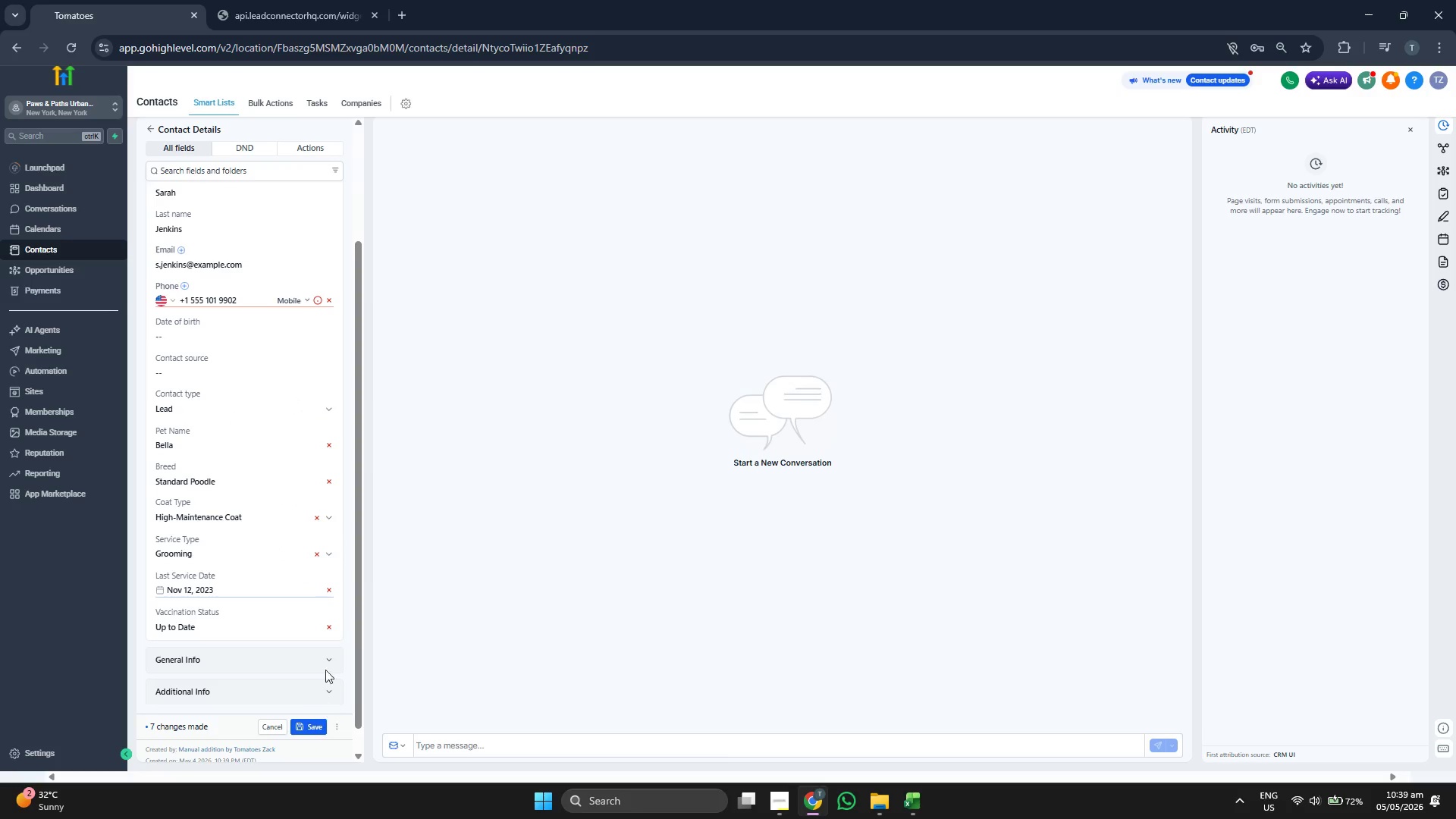 
scroll: coordinate [329, 551], scroll_direction: up, amount: 1.0
 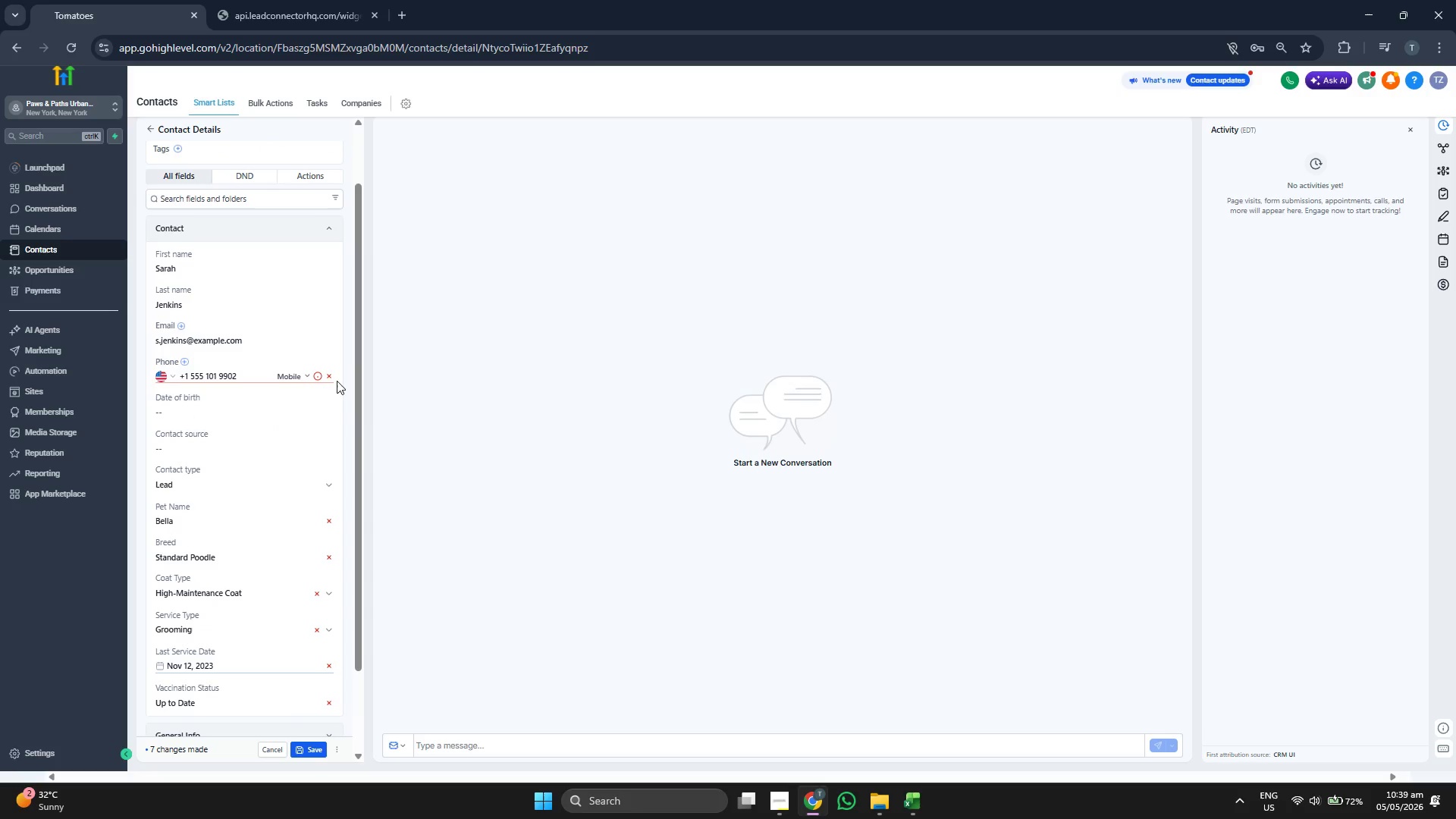 
mouse_move([301, 375])
 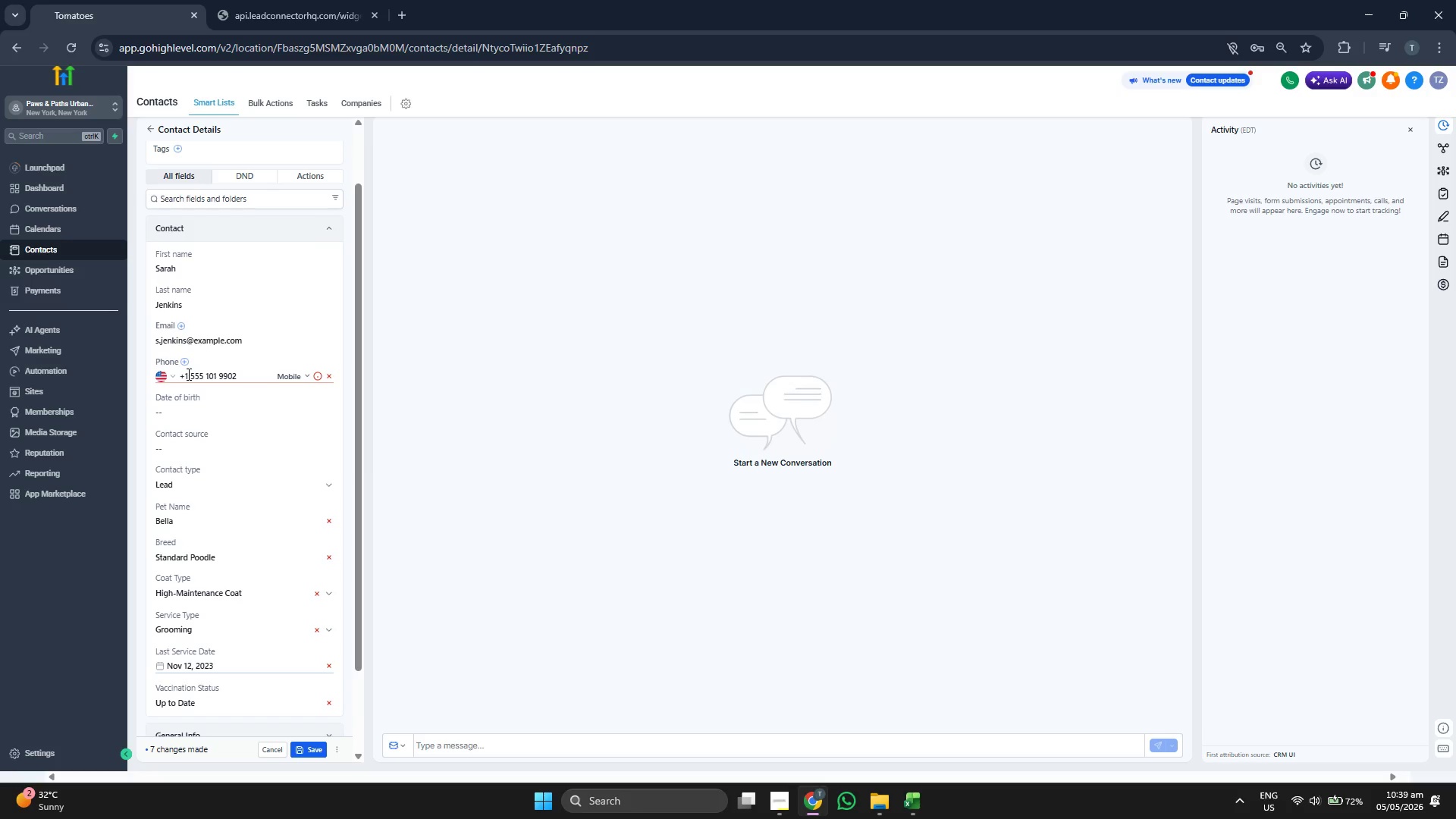 
left_click([187, 374])
 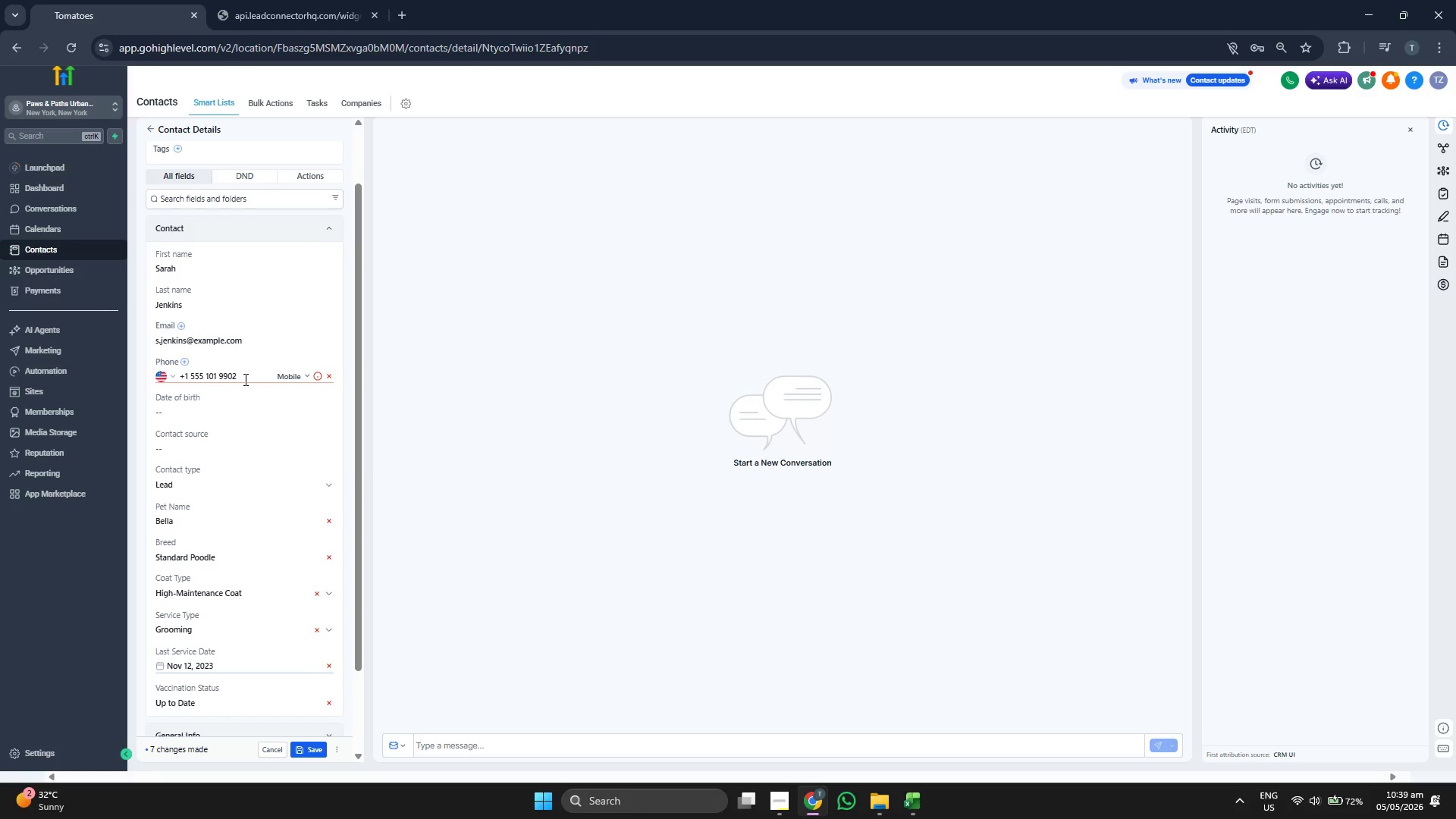 
key(ArrowRight)
 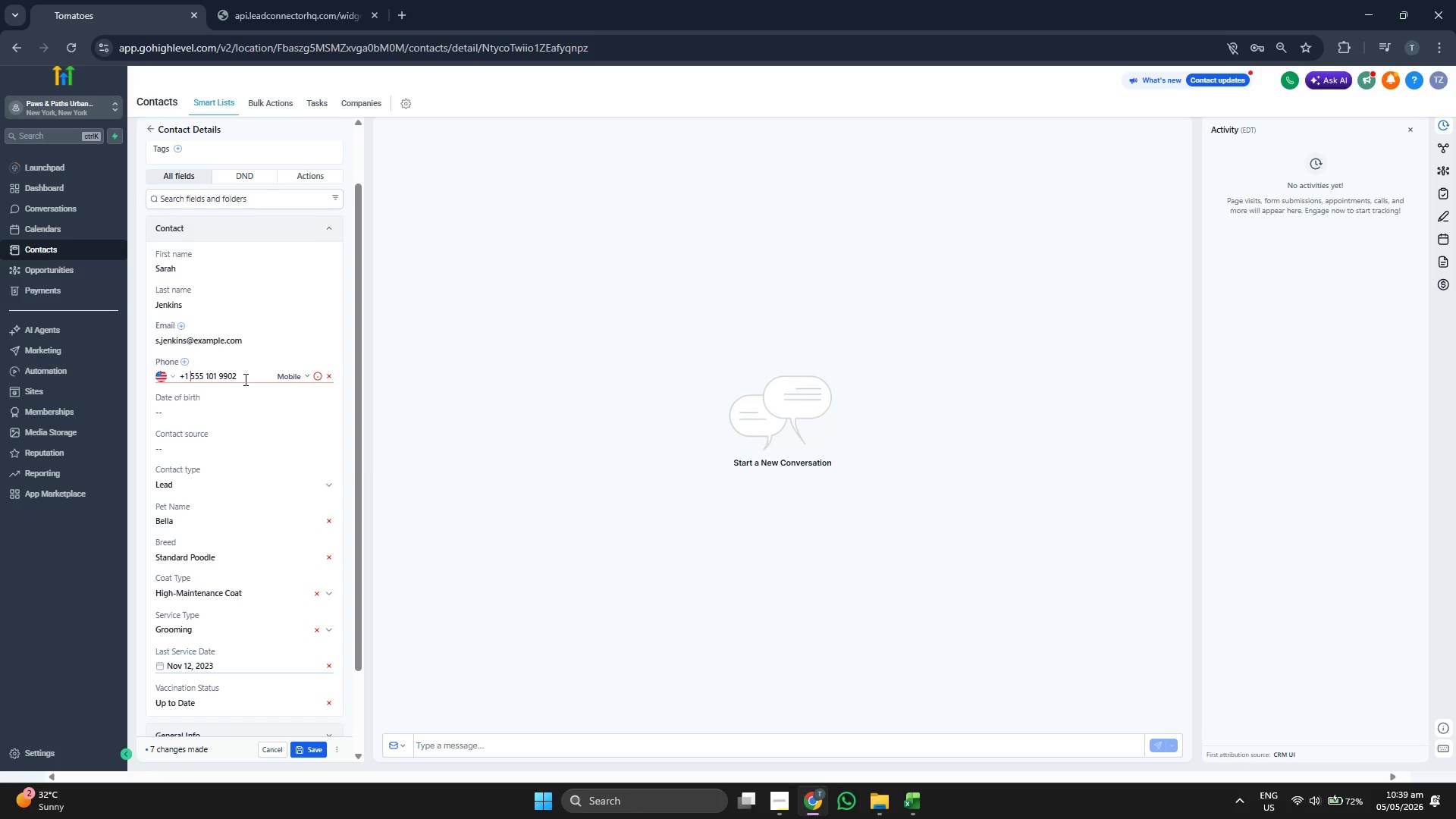 
key(Shift+ShiftRight)
 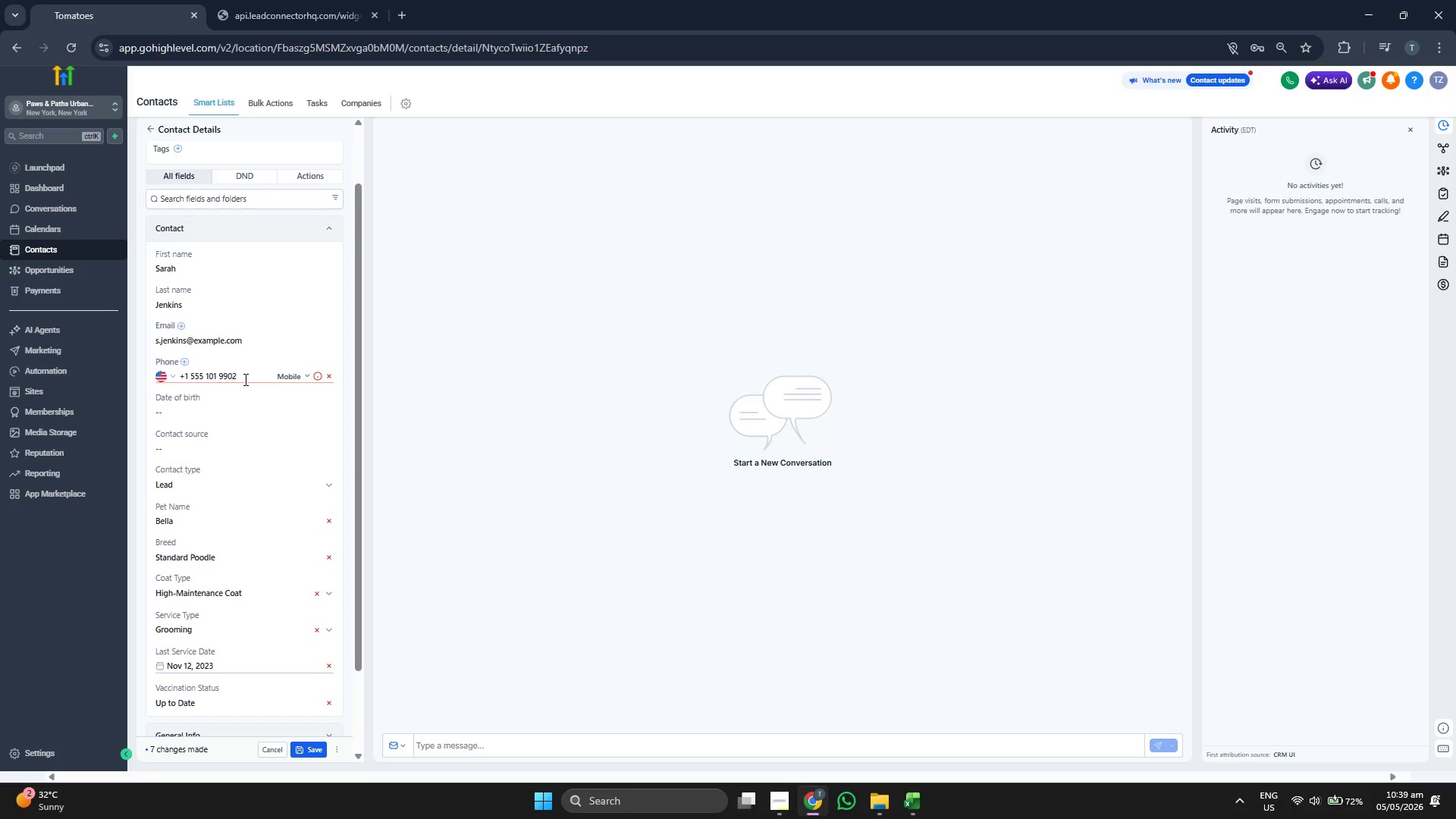 
hold_key(key=ShiftRight, duration=0.31)
 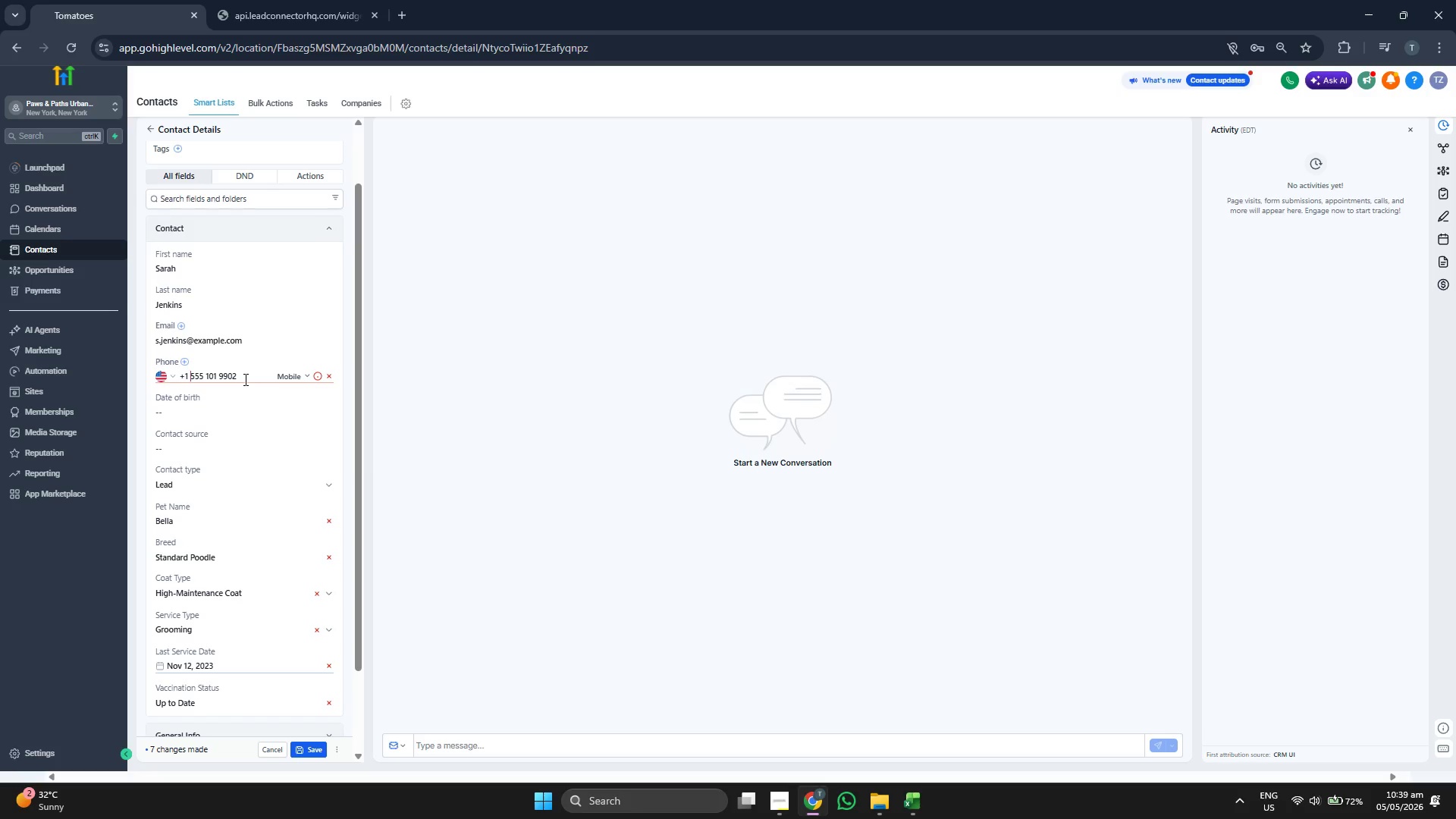 
key(ArrowRight)
 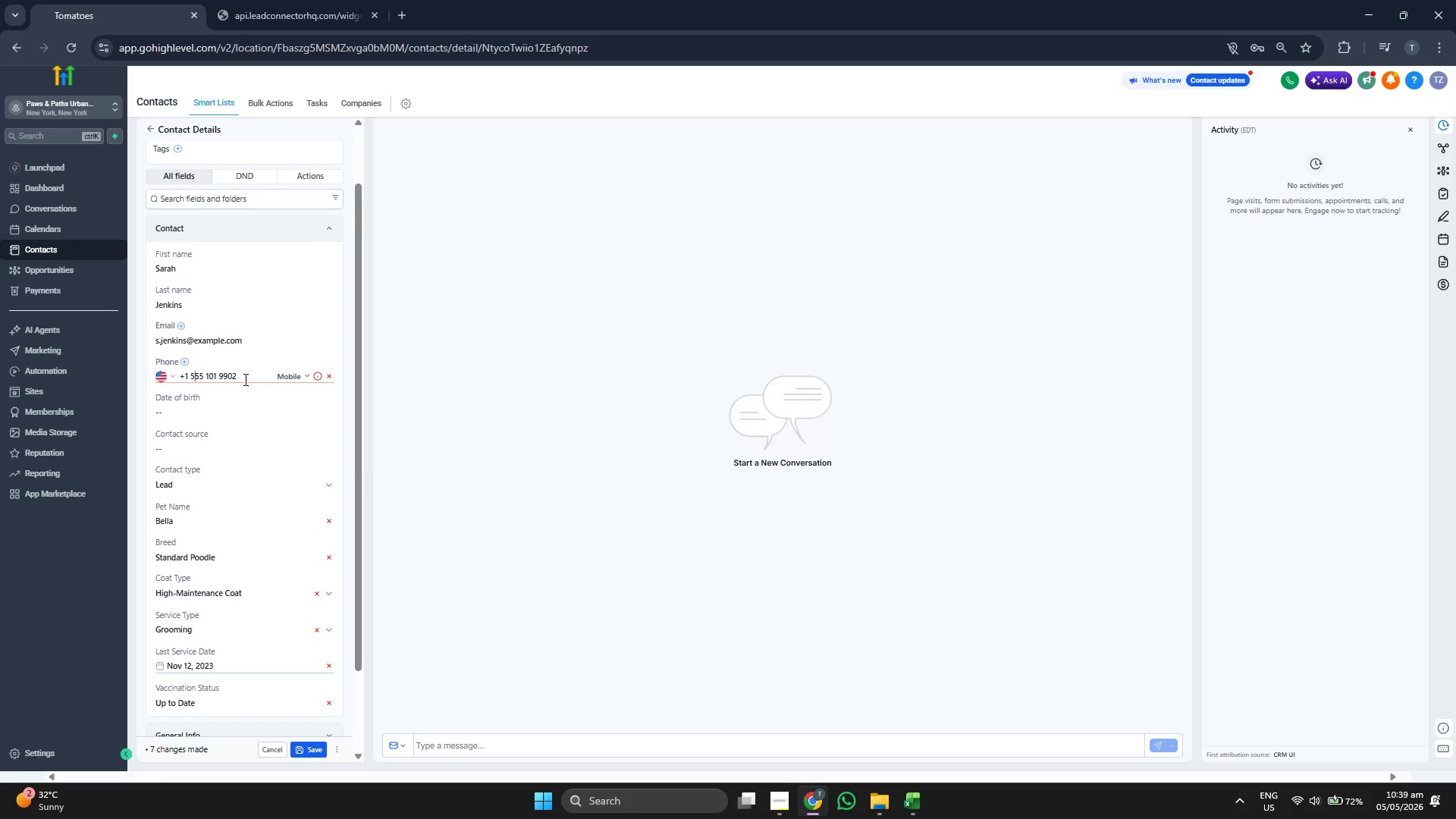 
key(ArrowRight)
 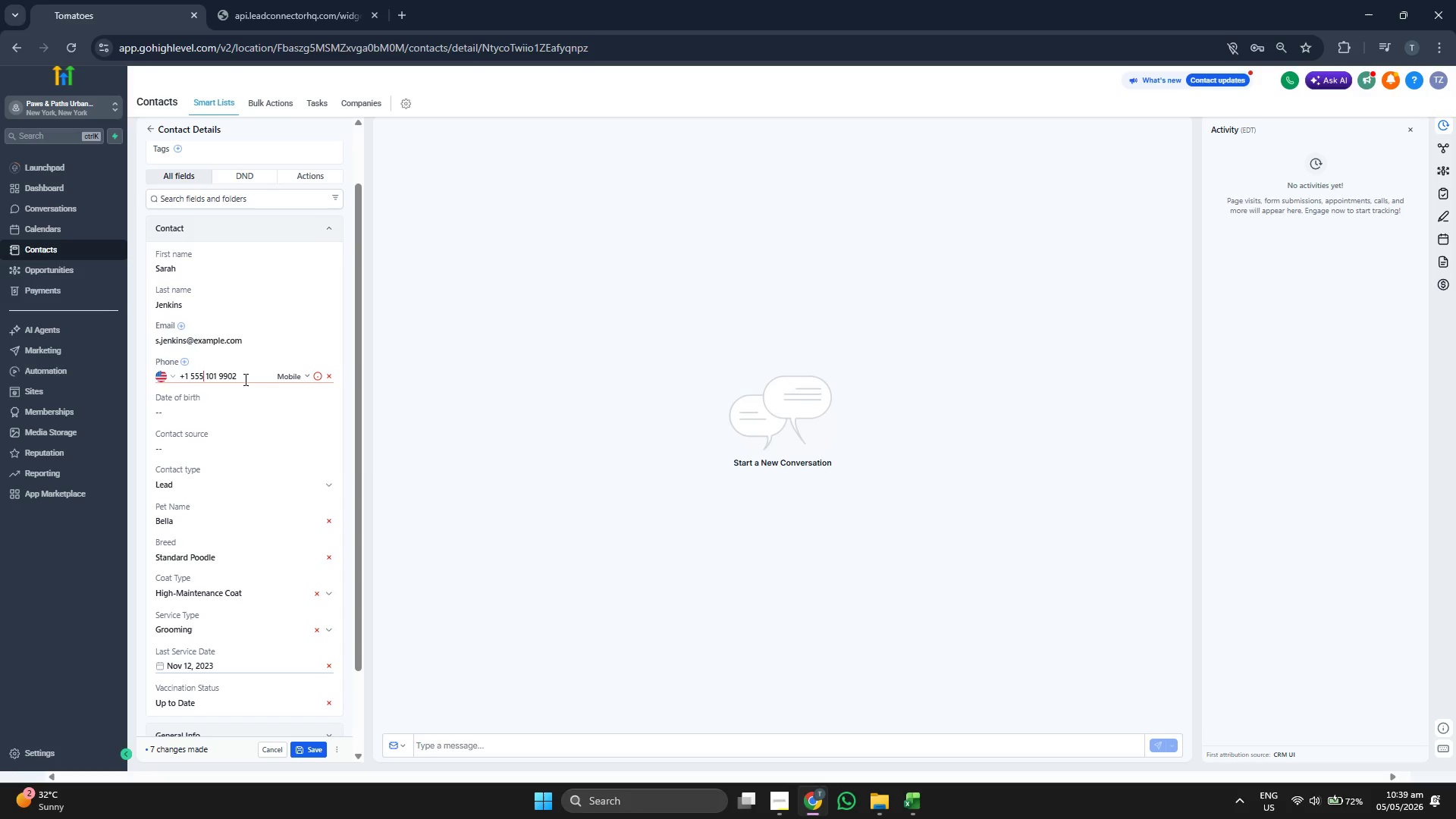 
key(ArrowRight)
 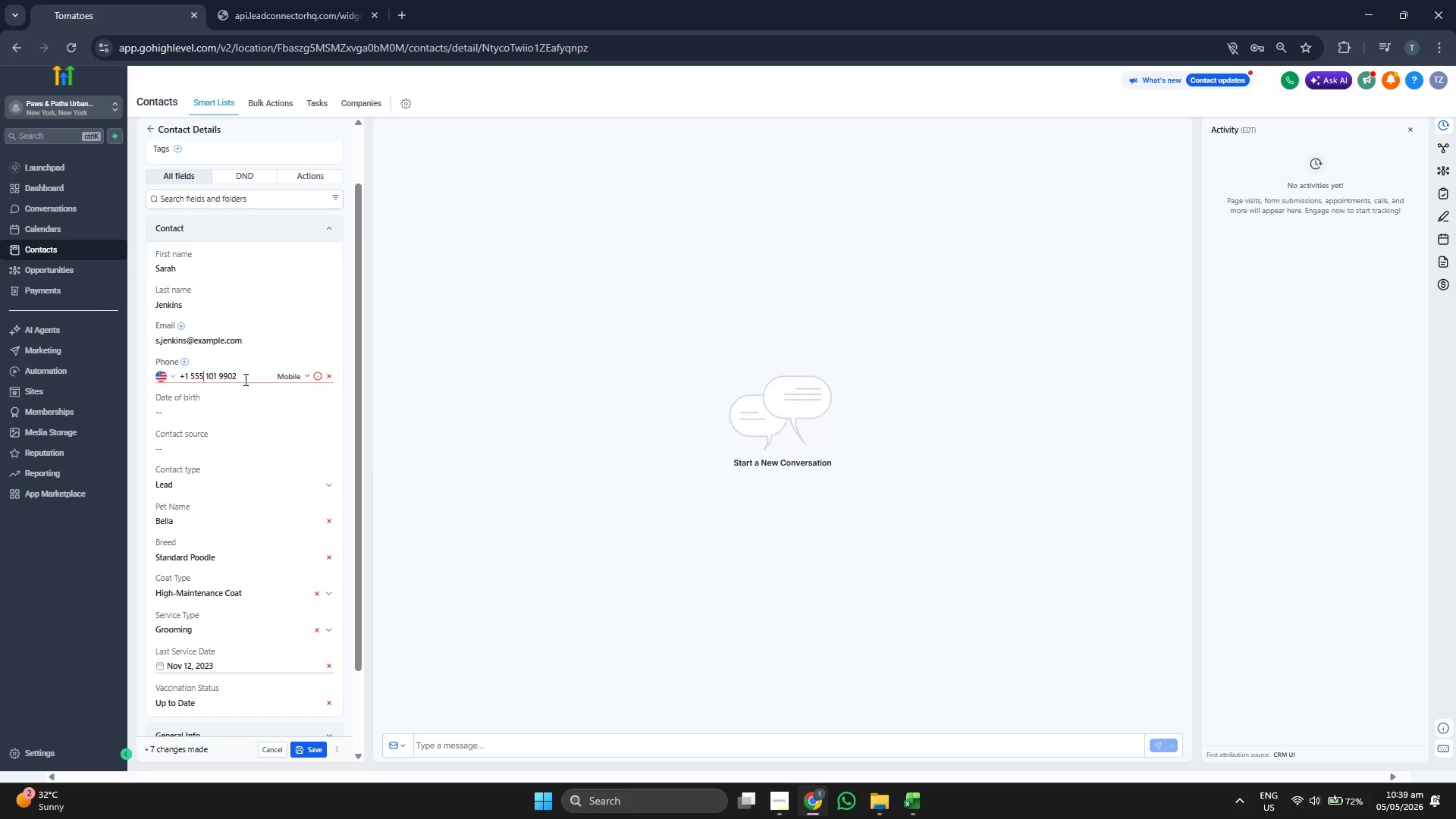 
key(ArrowRight)
 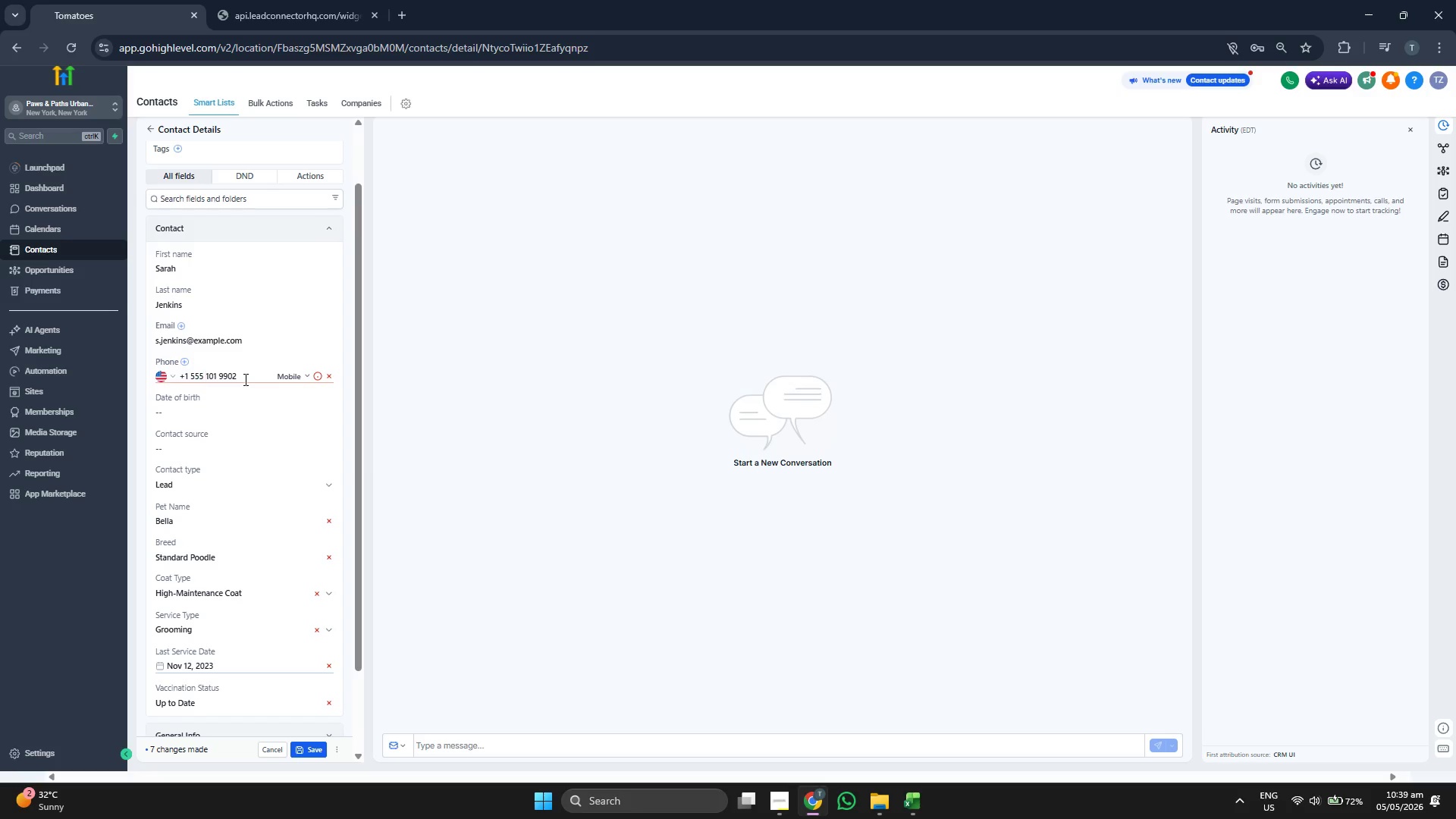 
key(Backspace)
 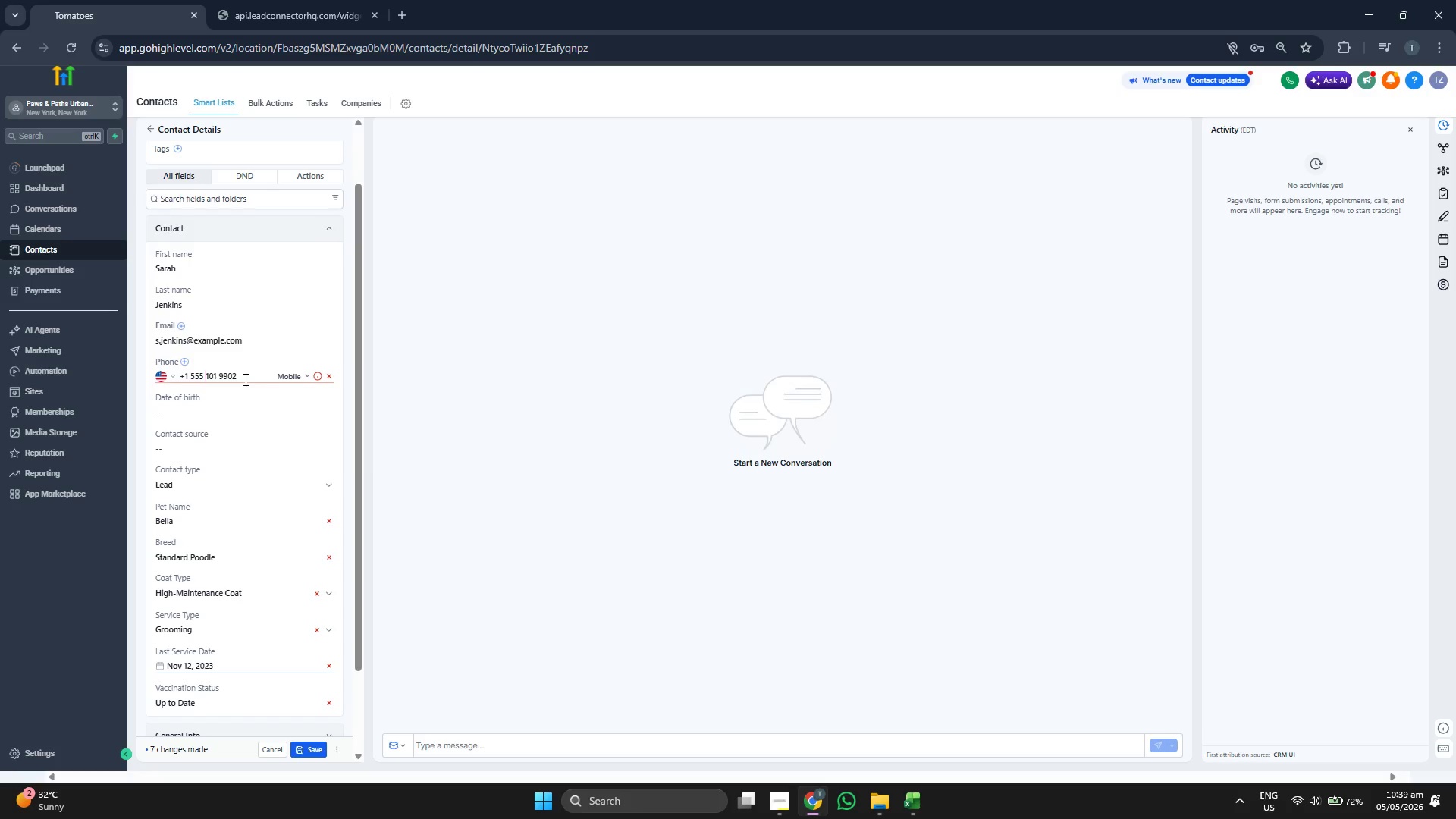 
key(Minus)
 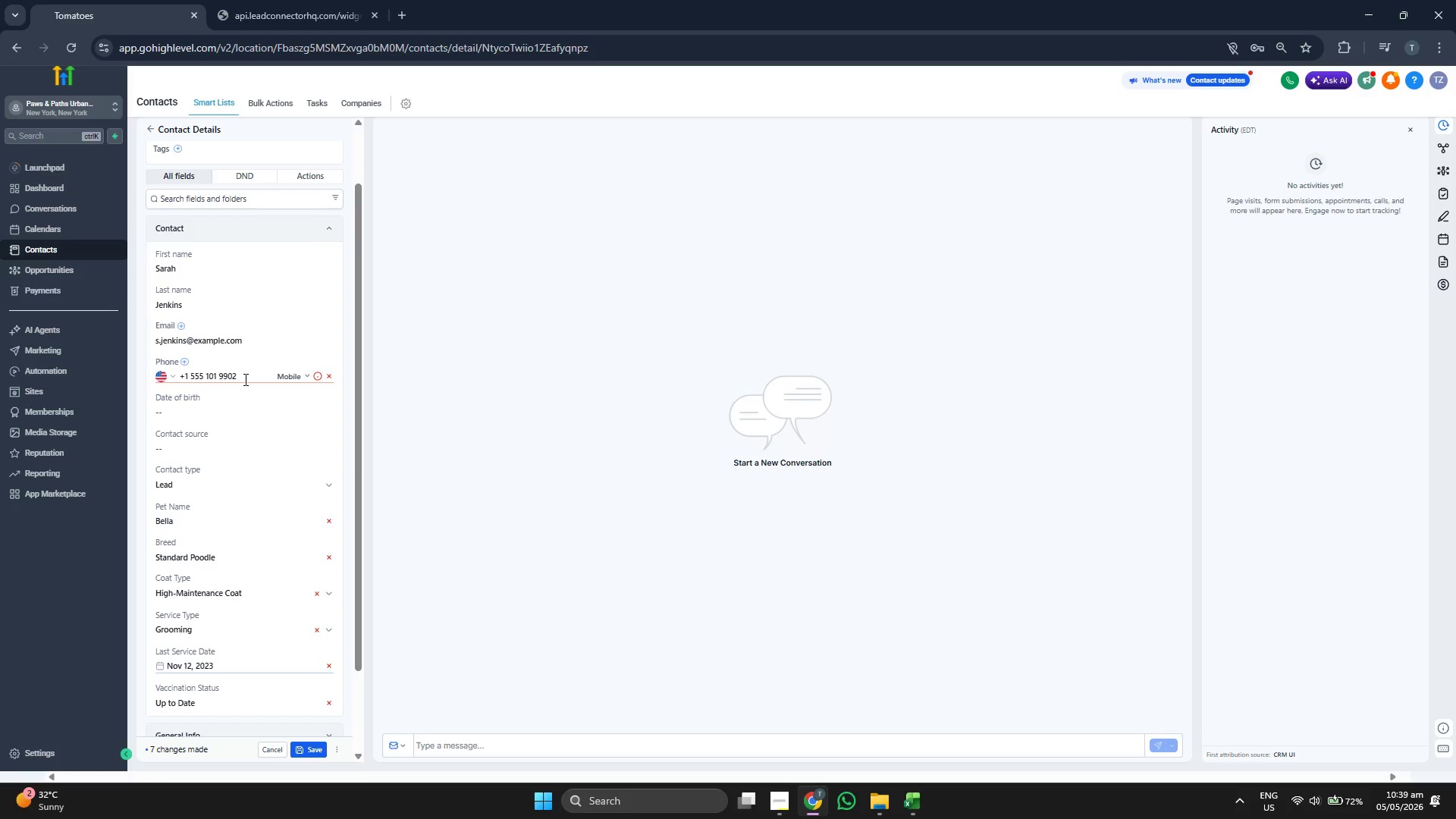 
key(Backspace)
 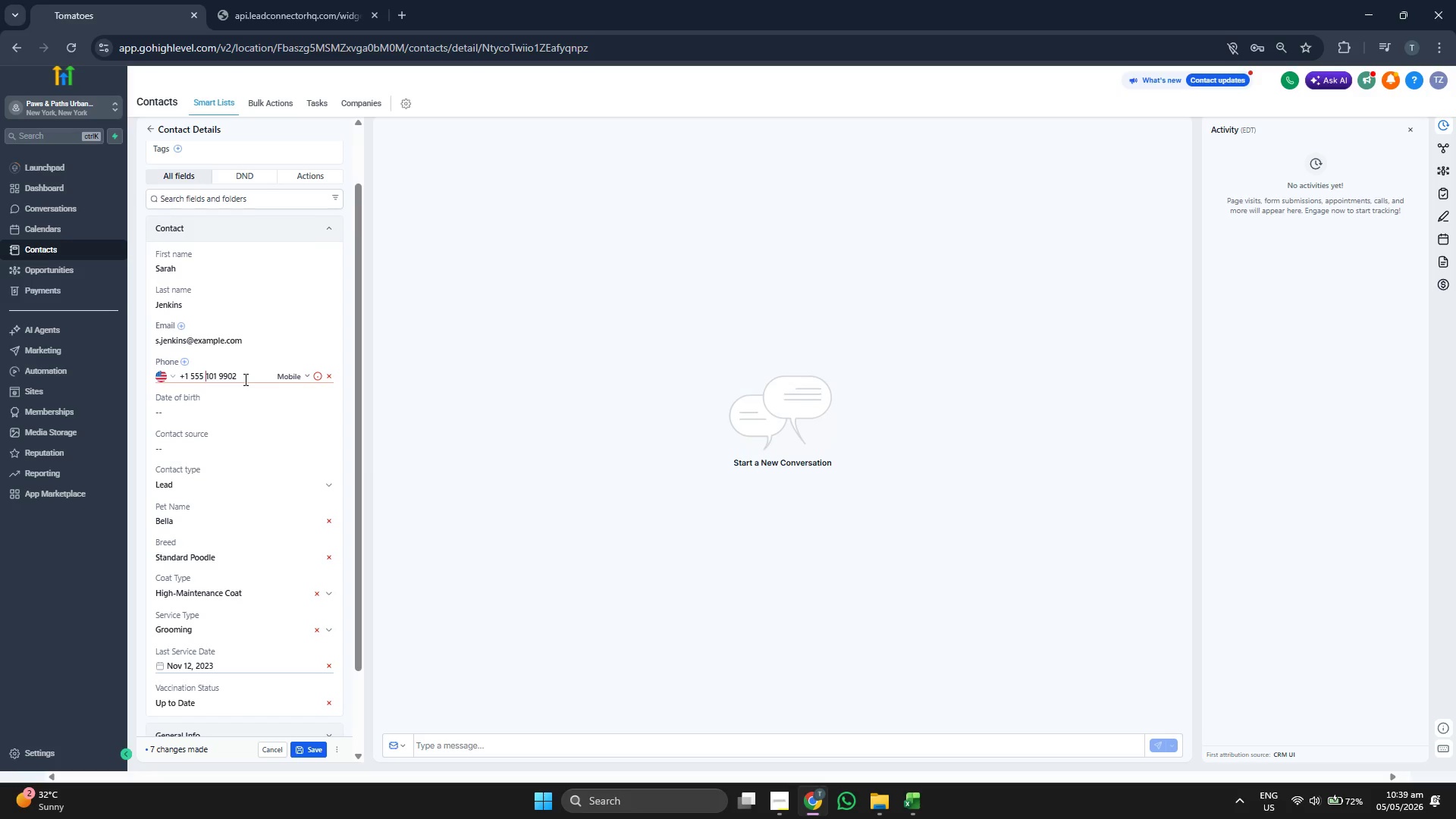 
key(Backspace)
 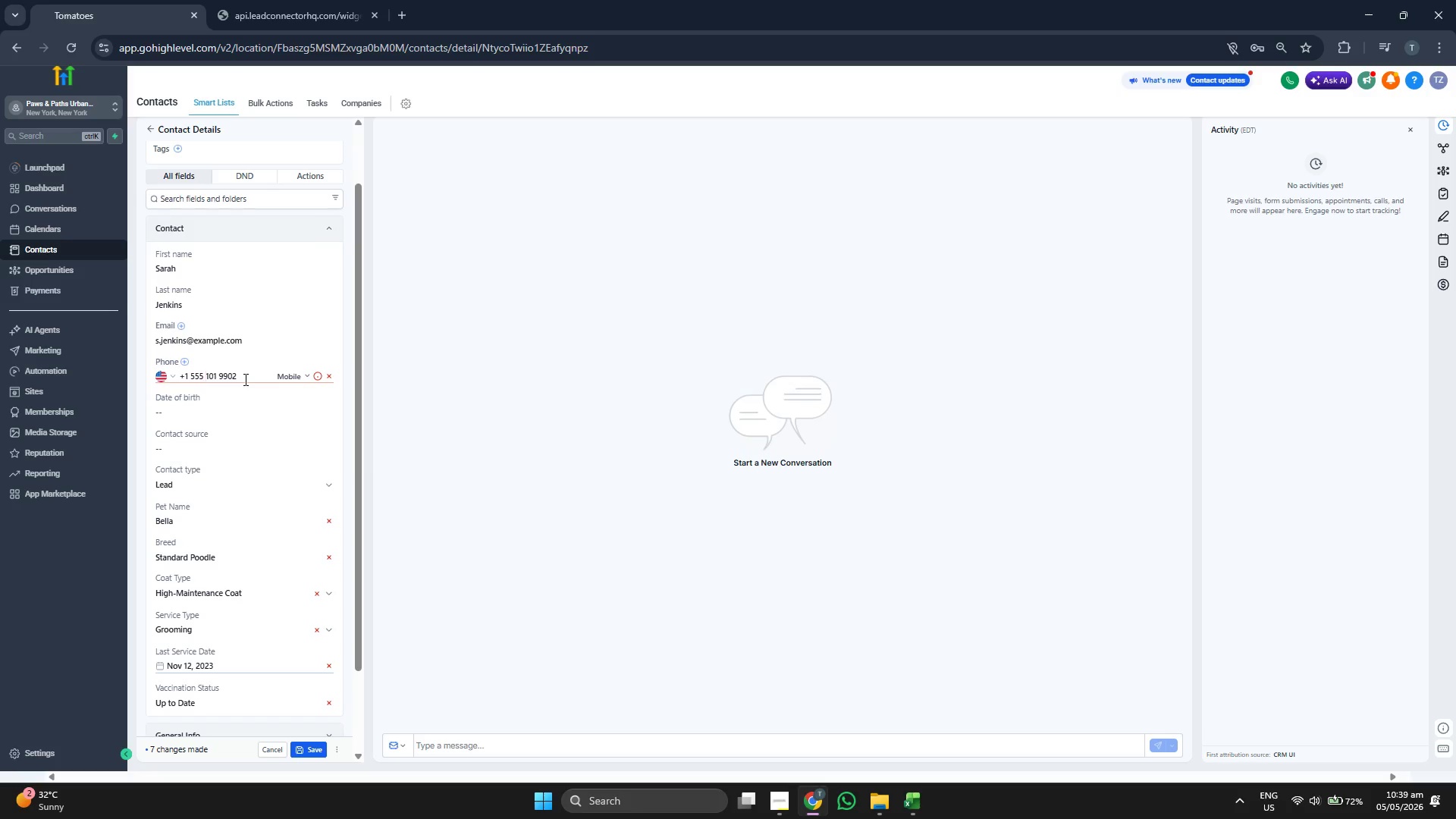 
key(Backspace)
 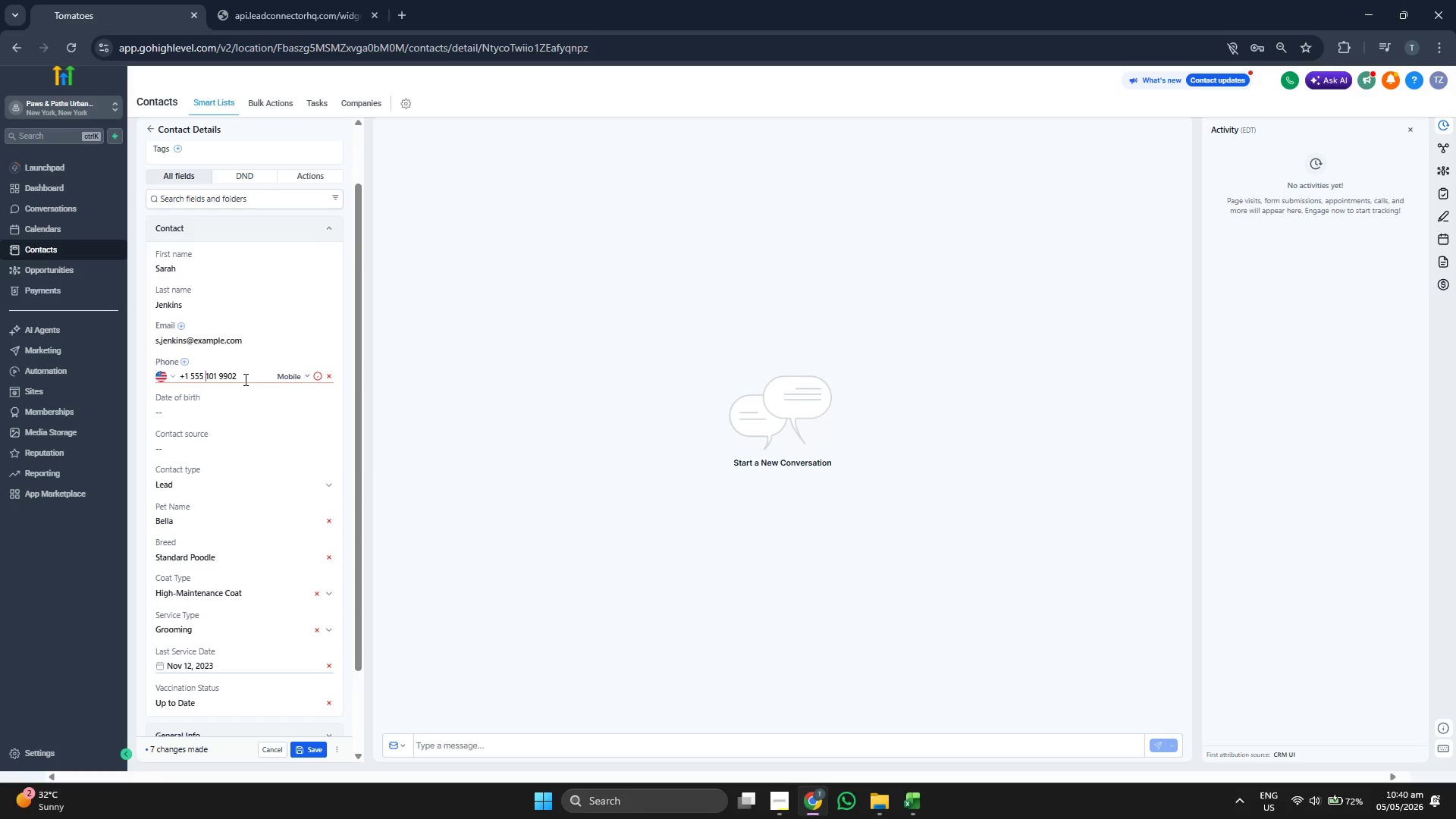 
key(Backspace)
 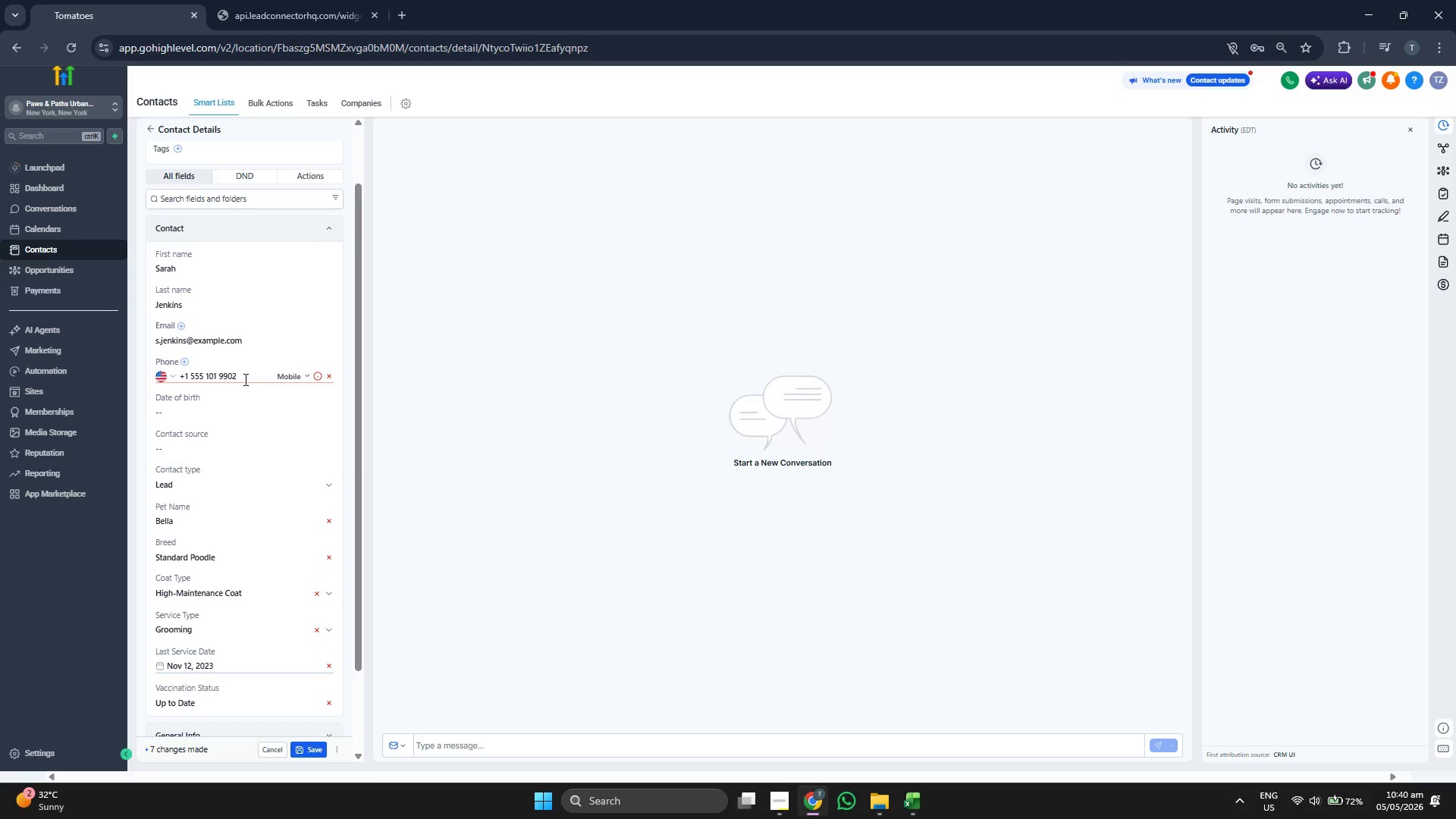 
left_click([201, 374])
 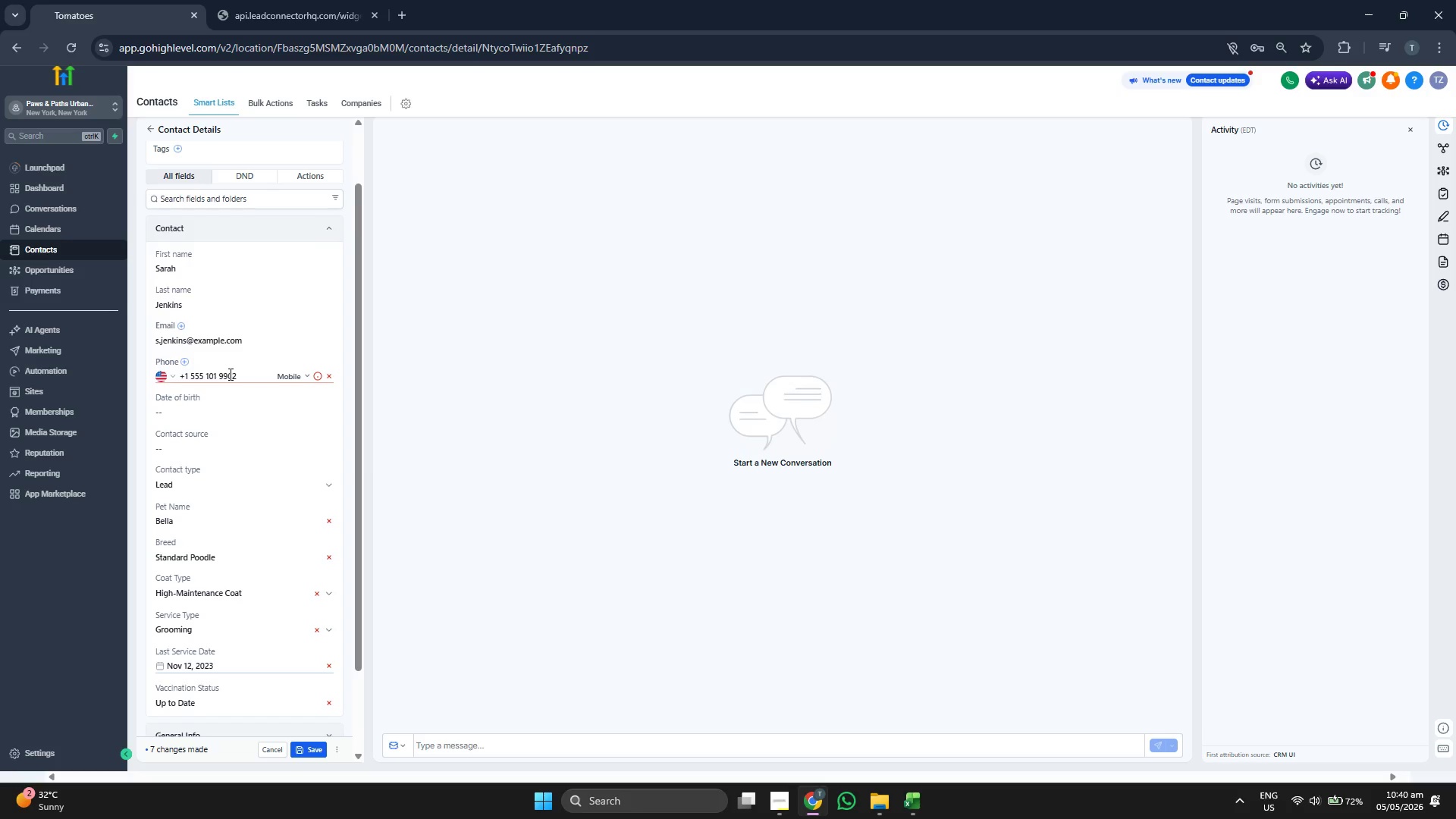 
left_click([229, 374])
 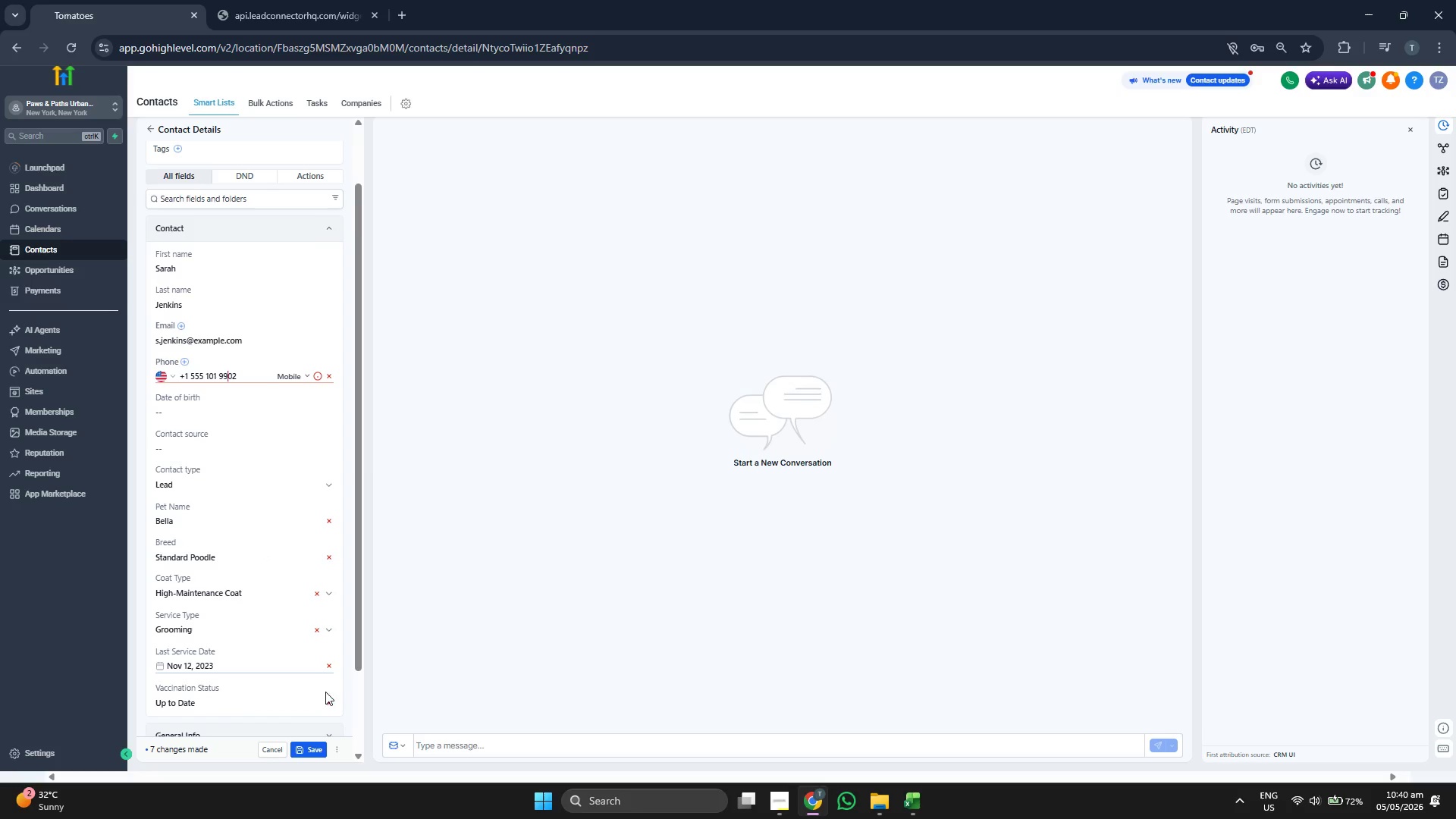 
left_click([310, 745])
 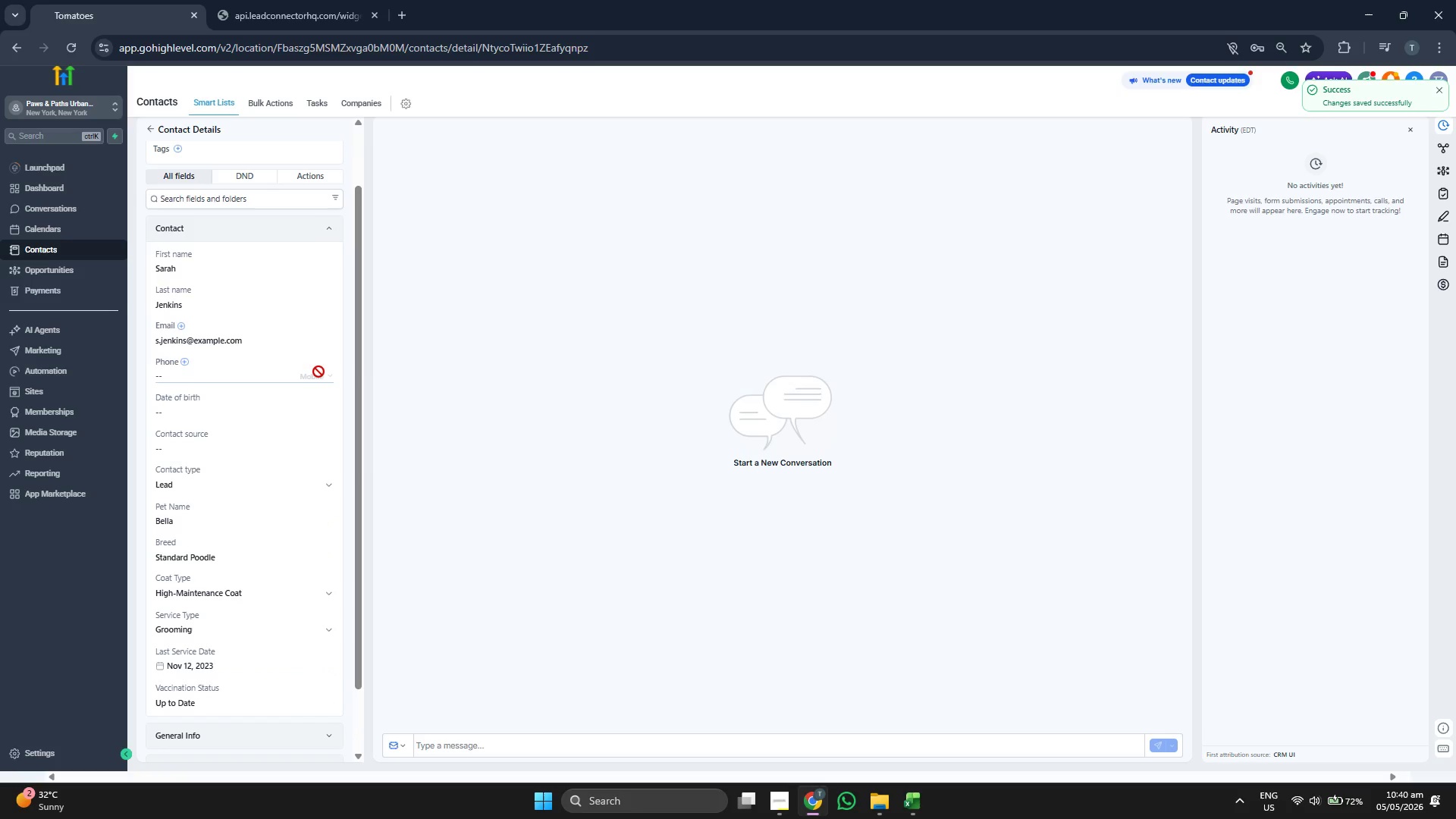 
scroll: coordinate [279, 462], scroll_direction: down, amount: 1.0
 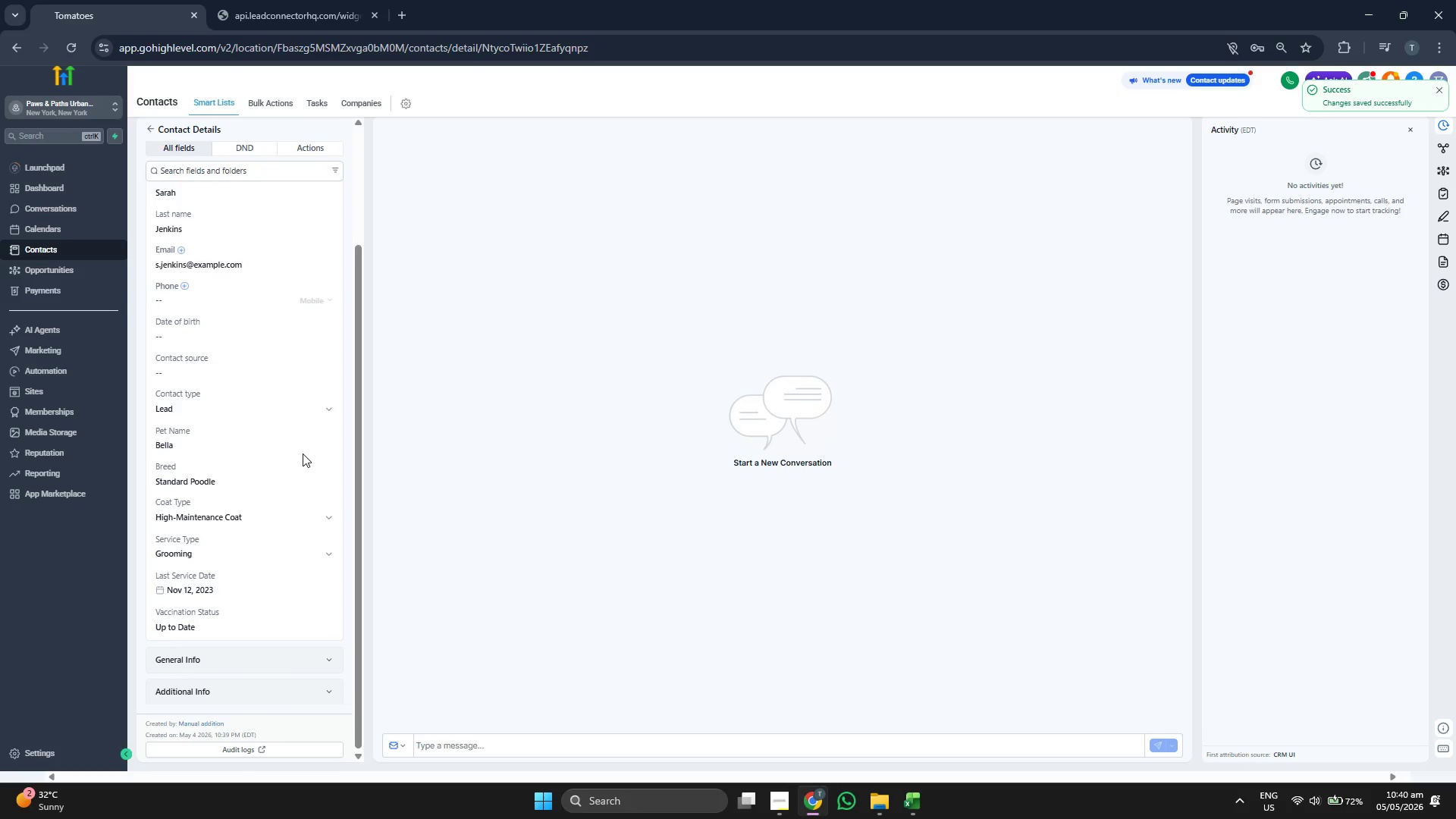 
scroll: coordinate [303, 453], scroll_direction: up, amount: 2.0
 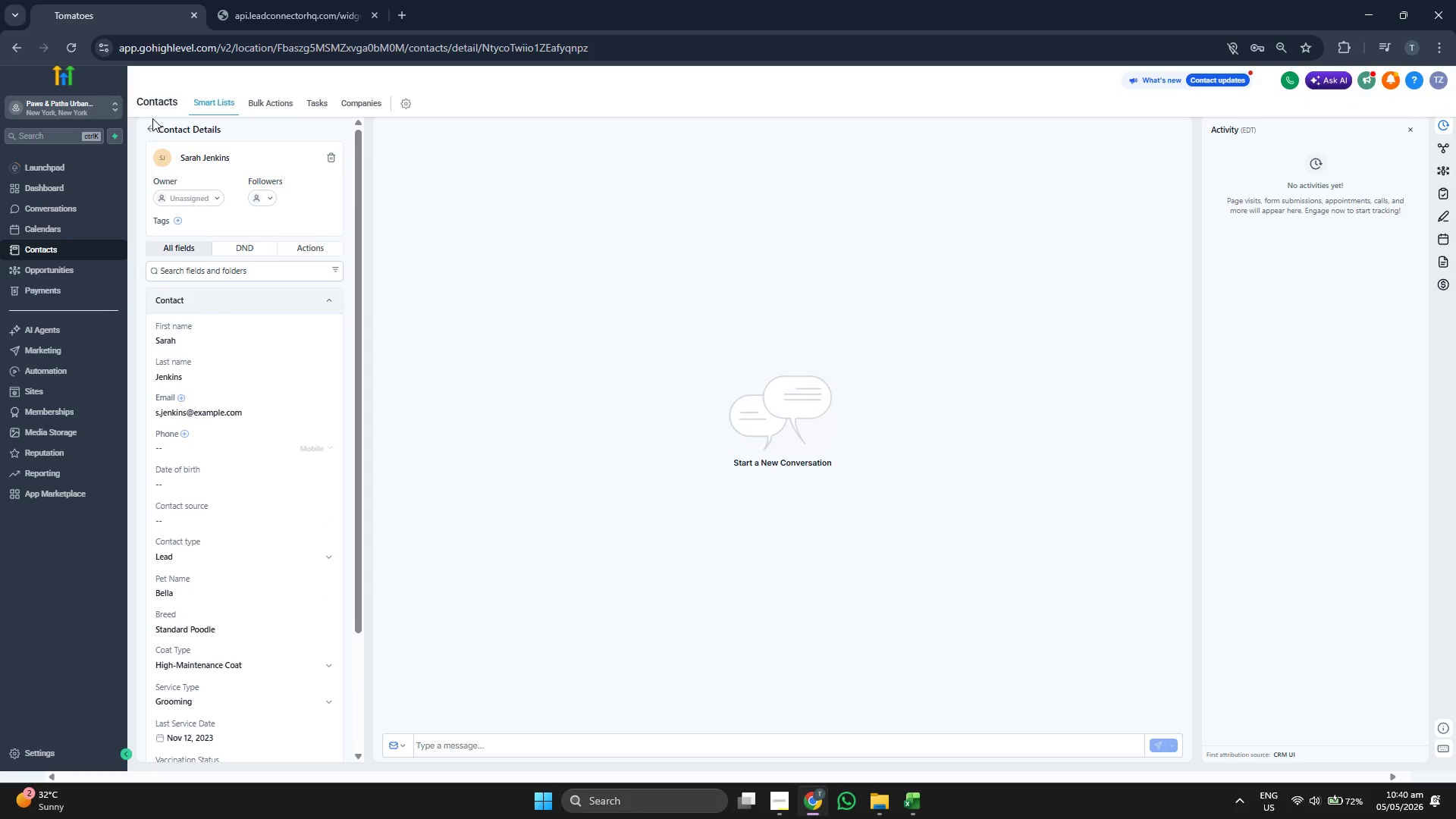 
left_click([152, 130])
 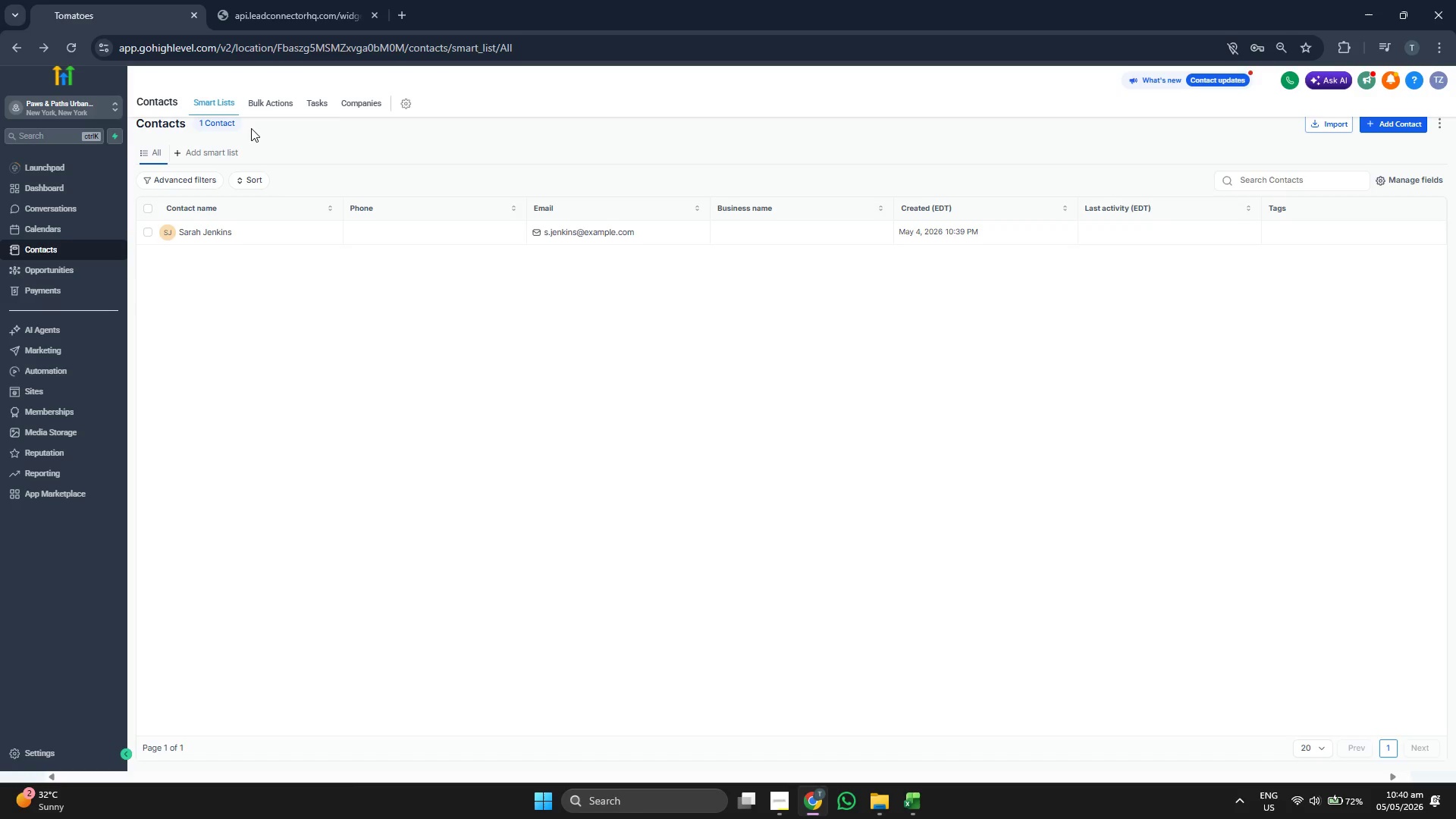 
wait(6.38)
 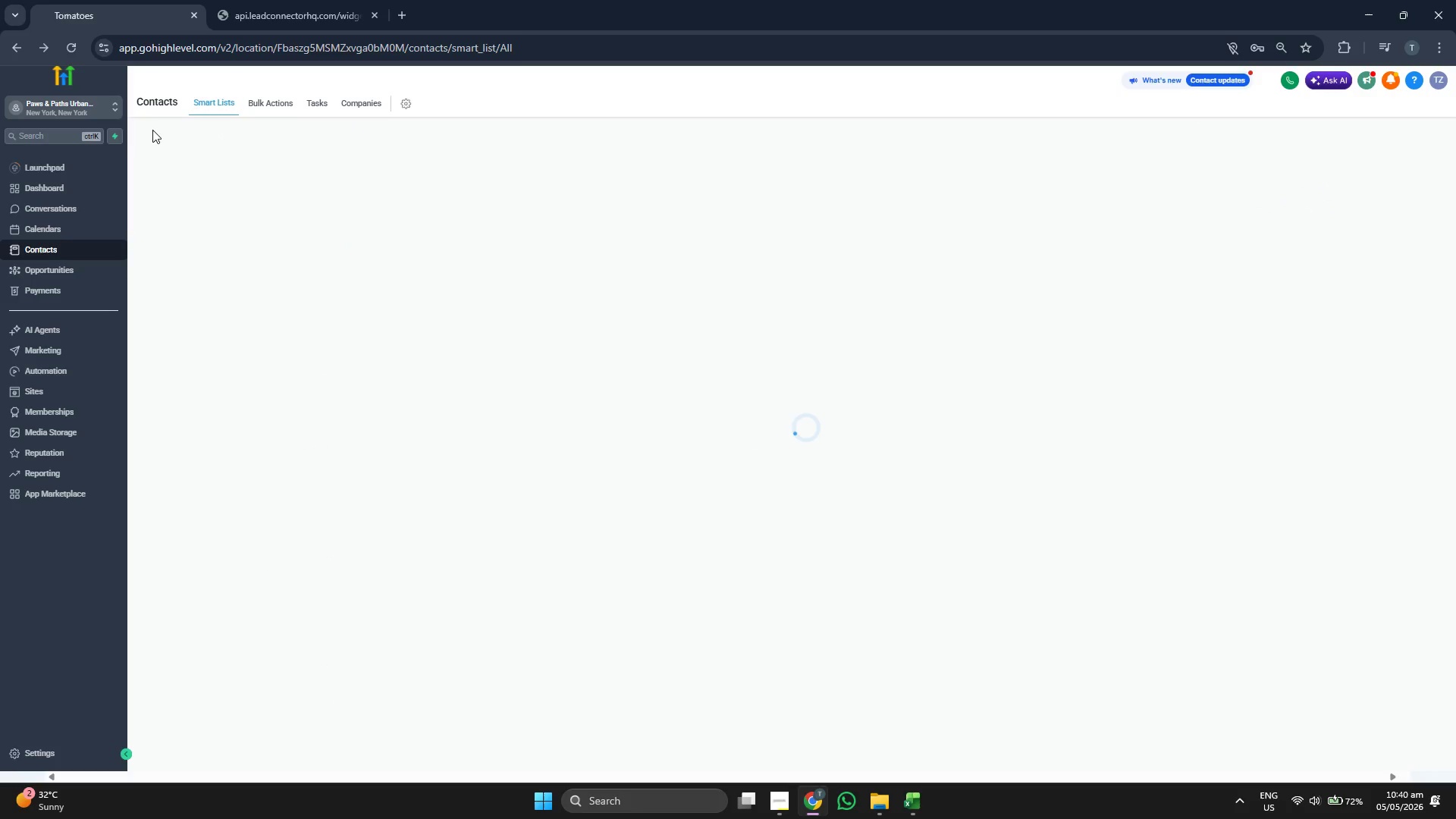 
left_click([1385, 125])
 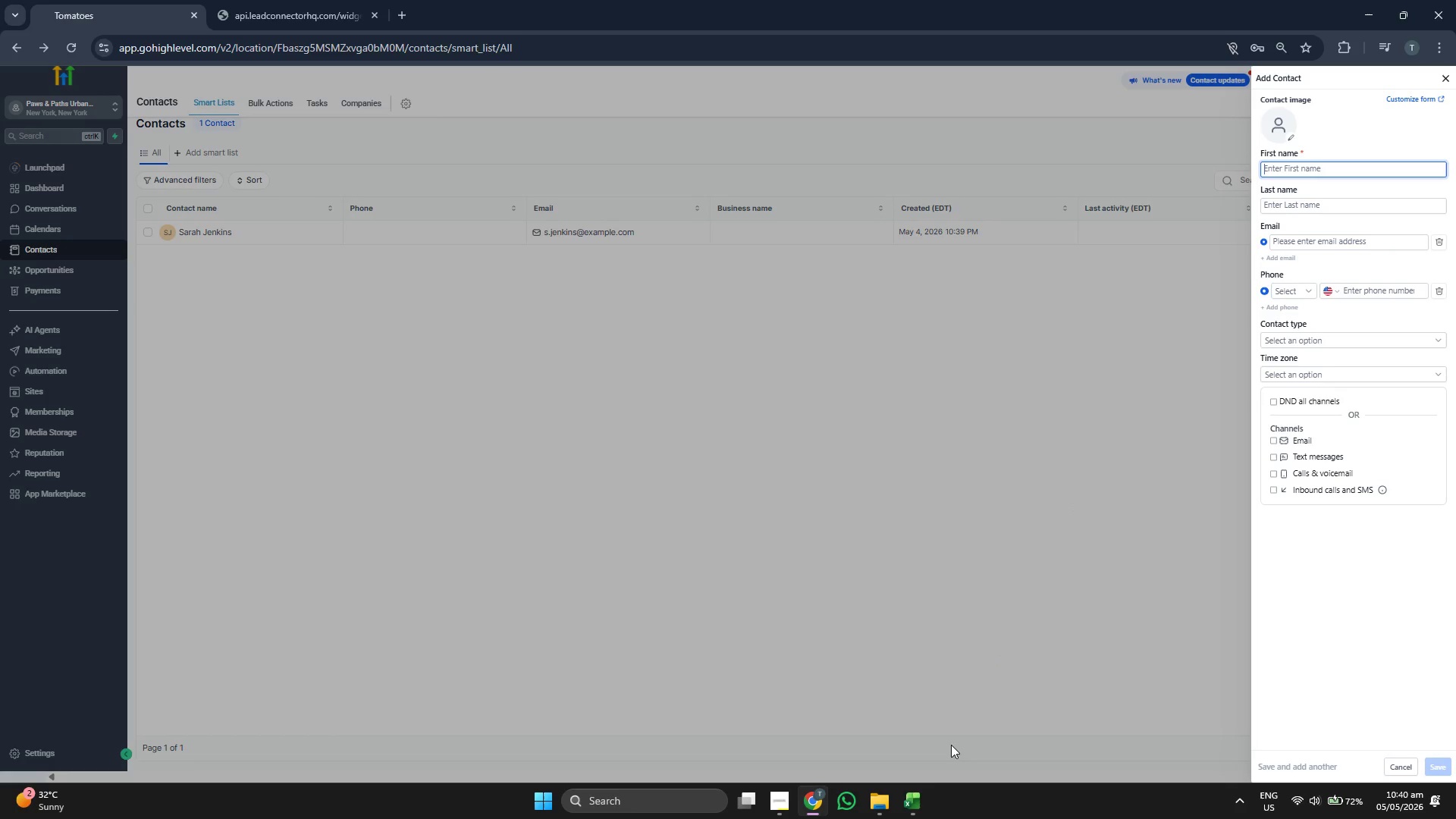 
left_click([912, 803])
 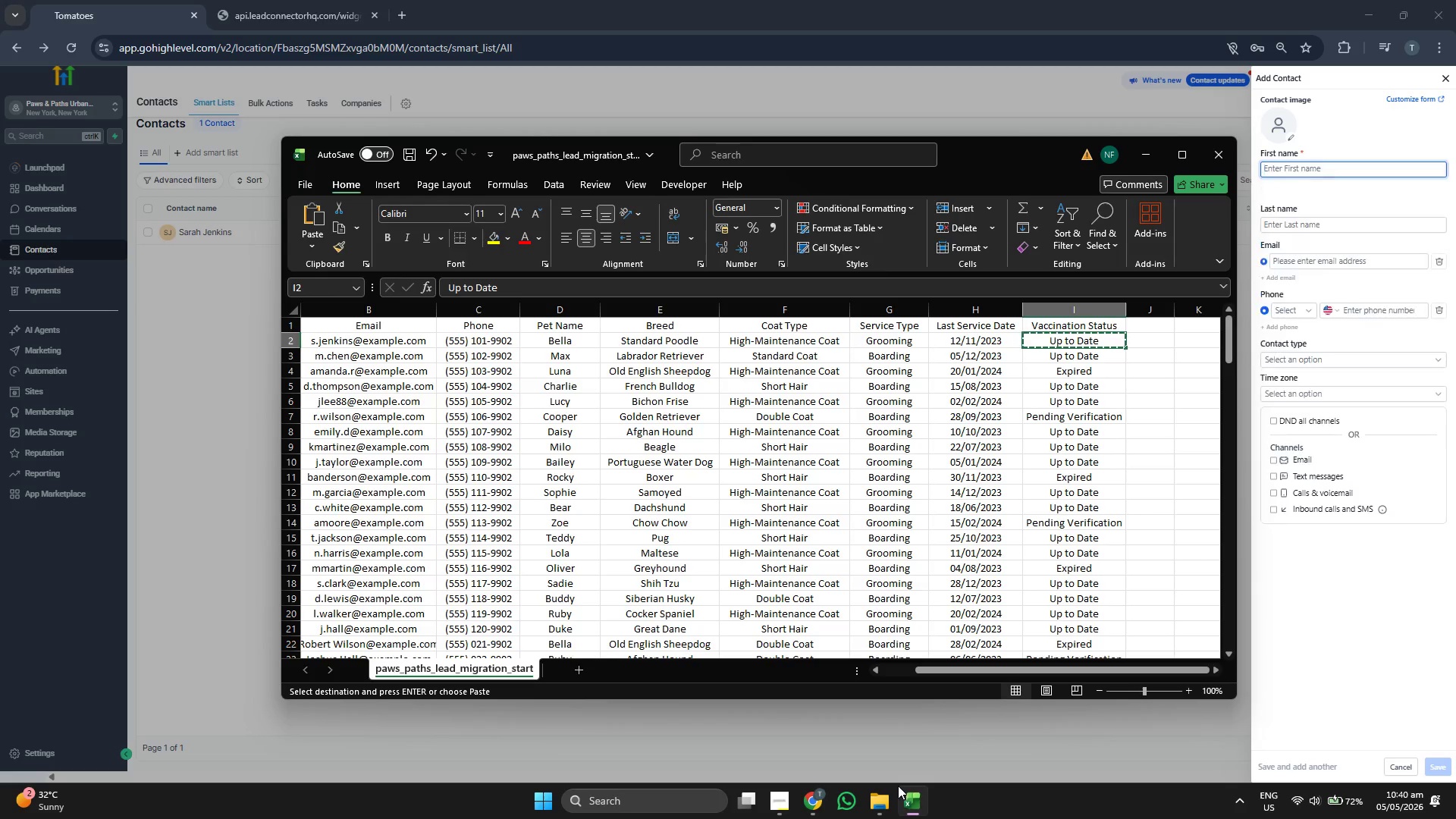 
key(ArrowDown)
 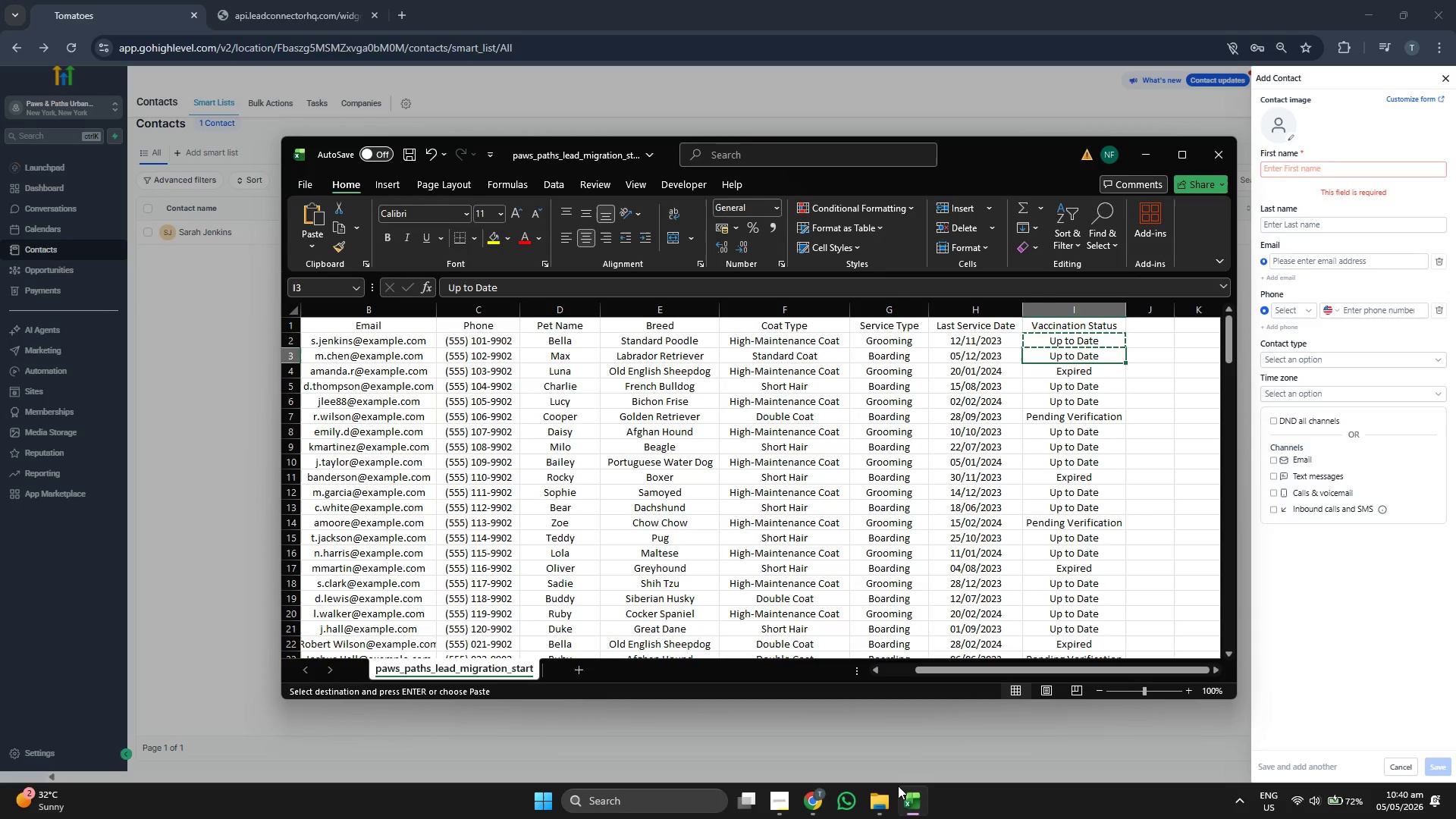 
key(ArrowLeft)
 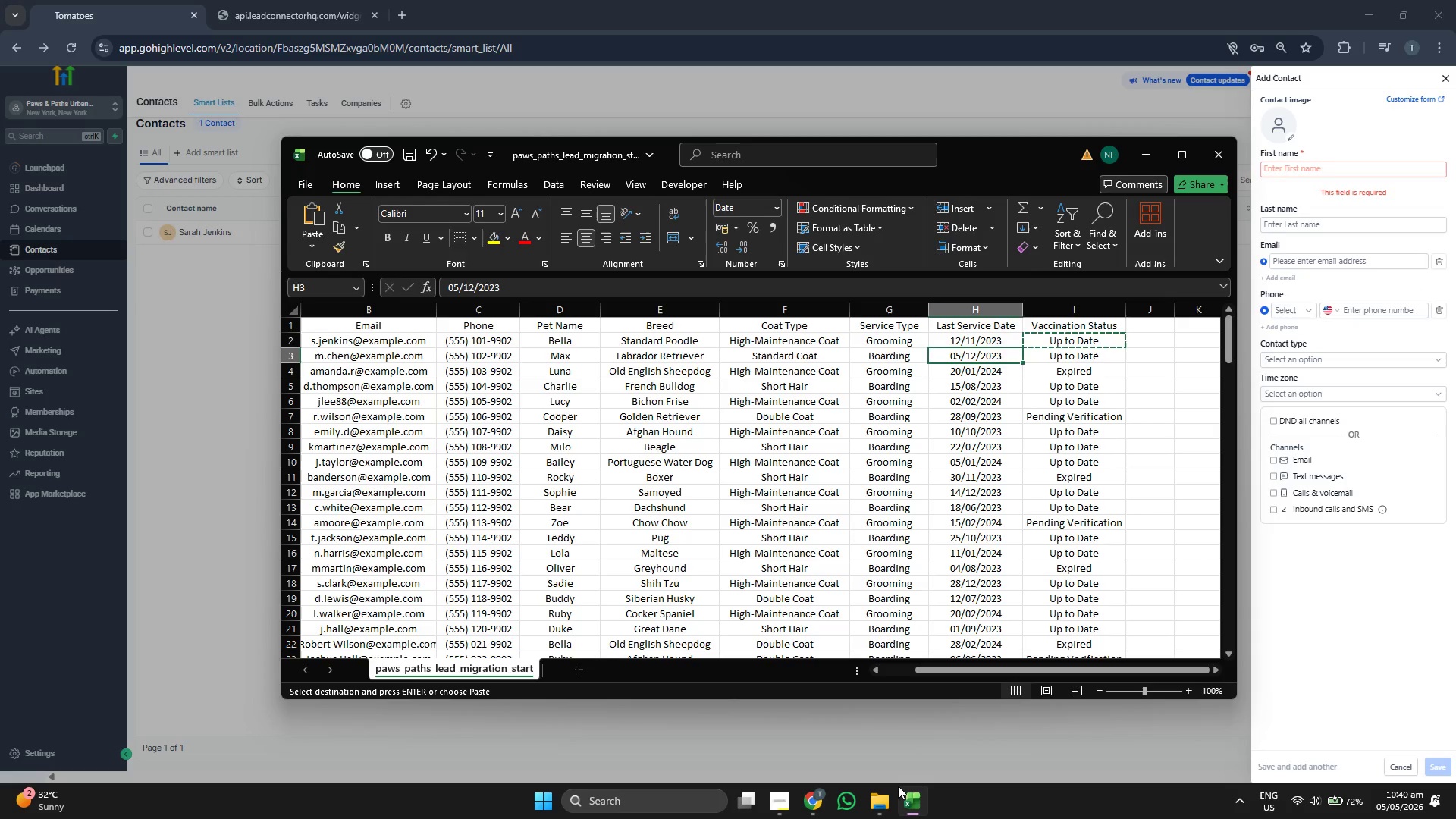 
key(ArrowLeft)
 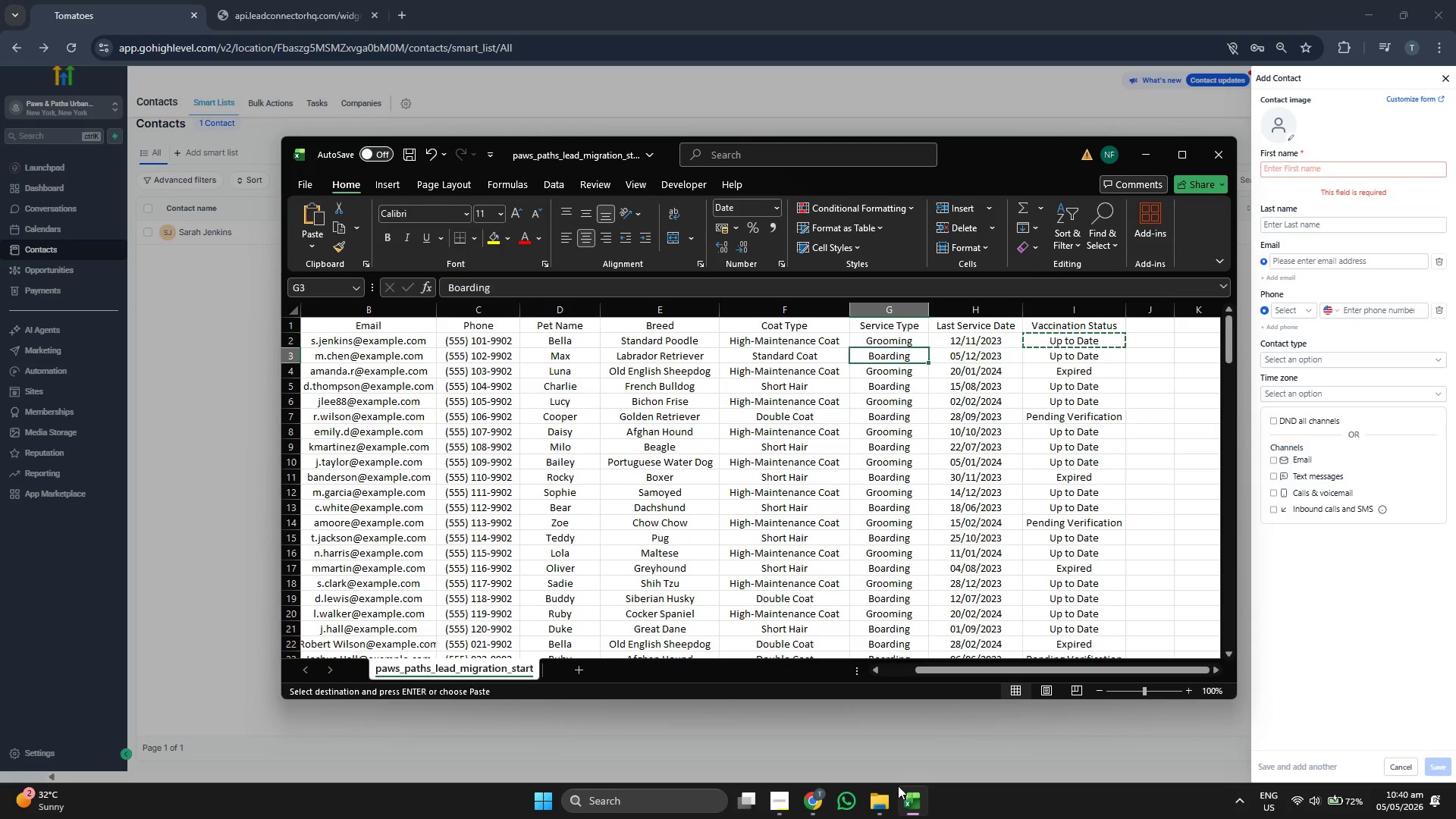 
key(ArrowLeft)
 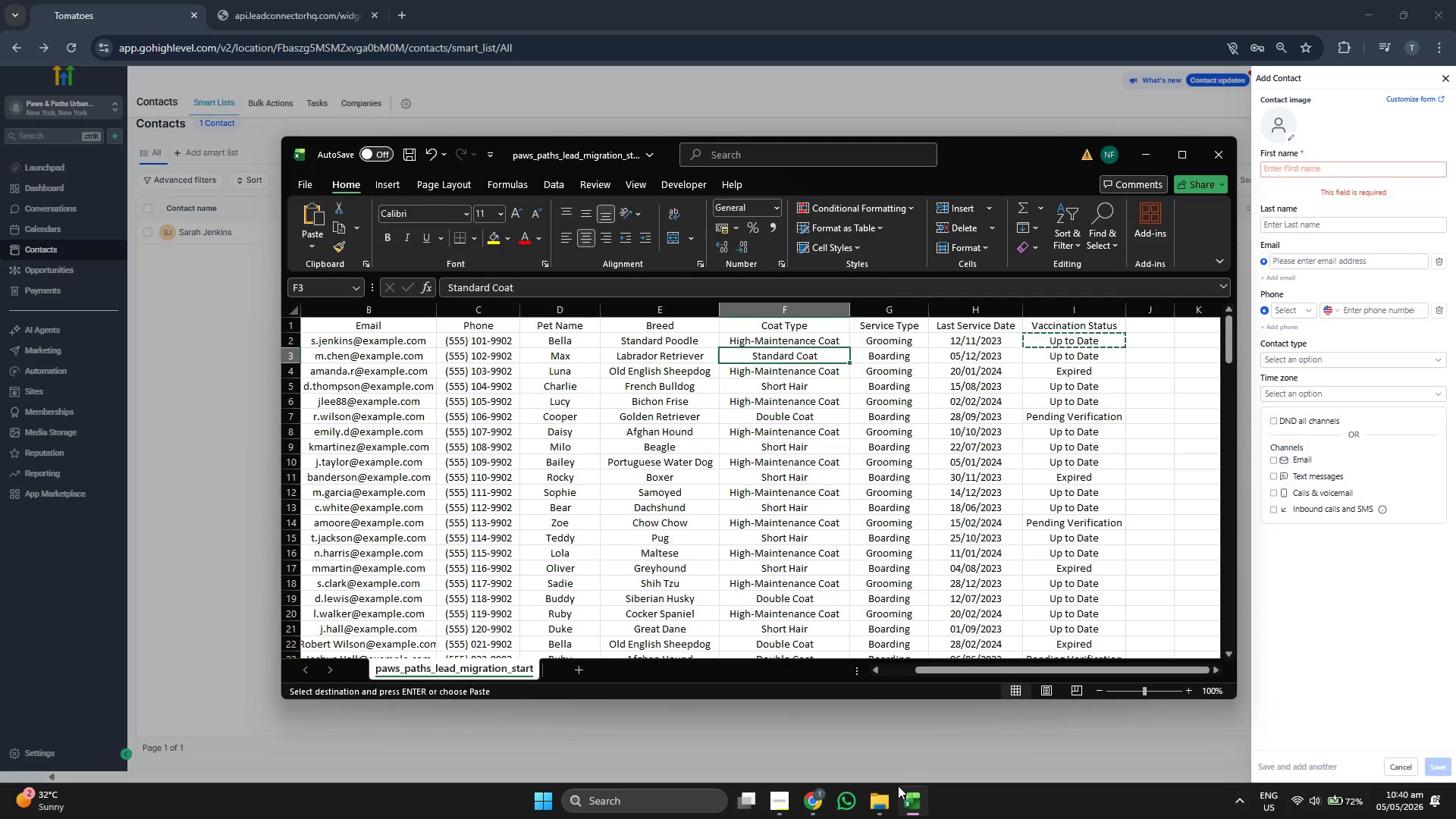 
key(ArrowLeft)
 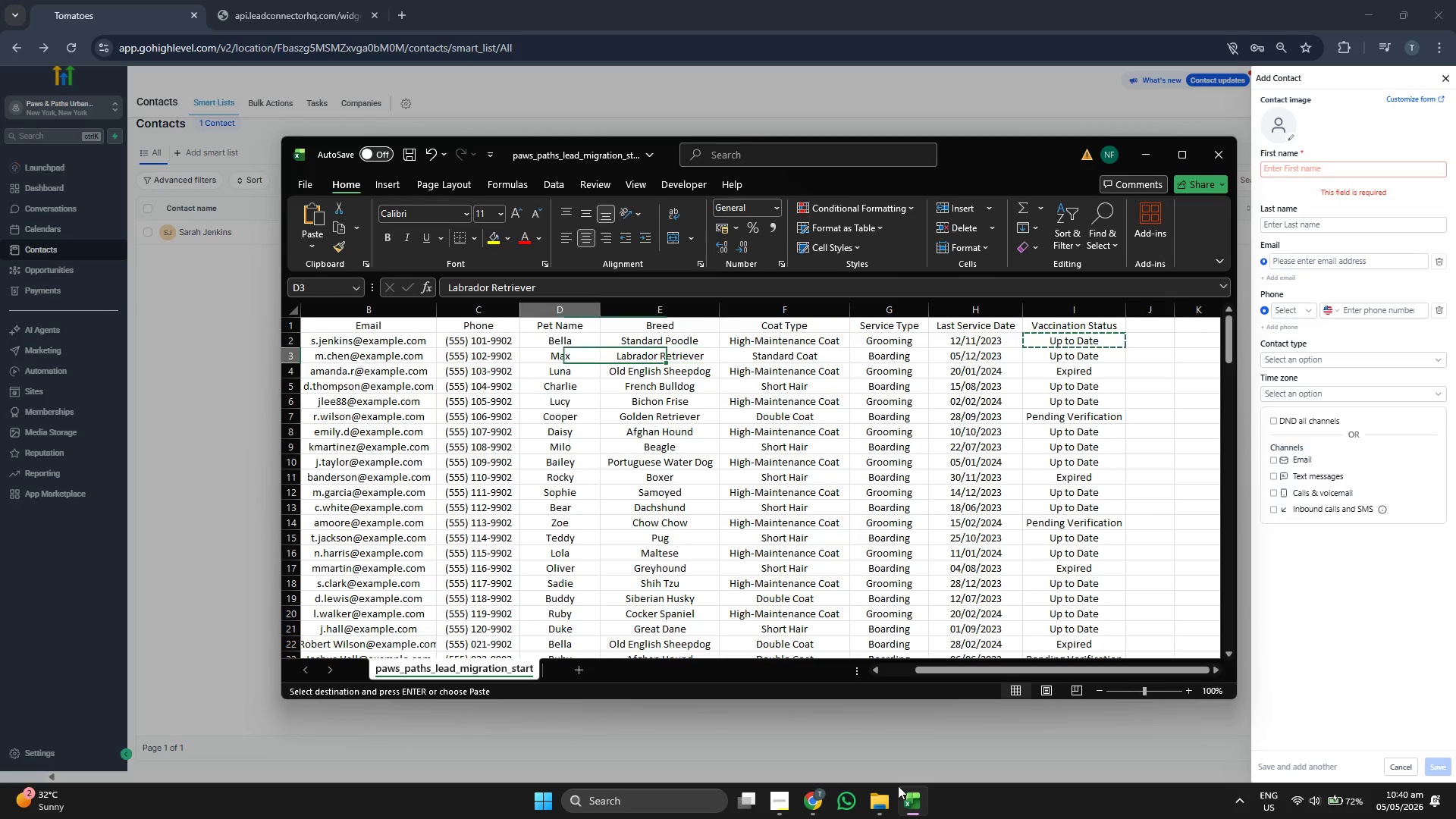 
key(ArrowLeft)
 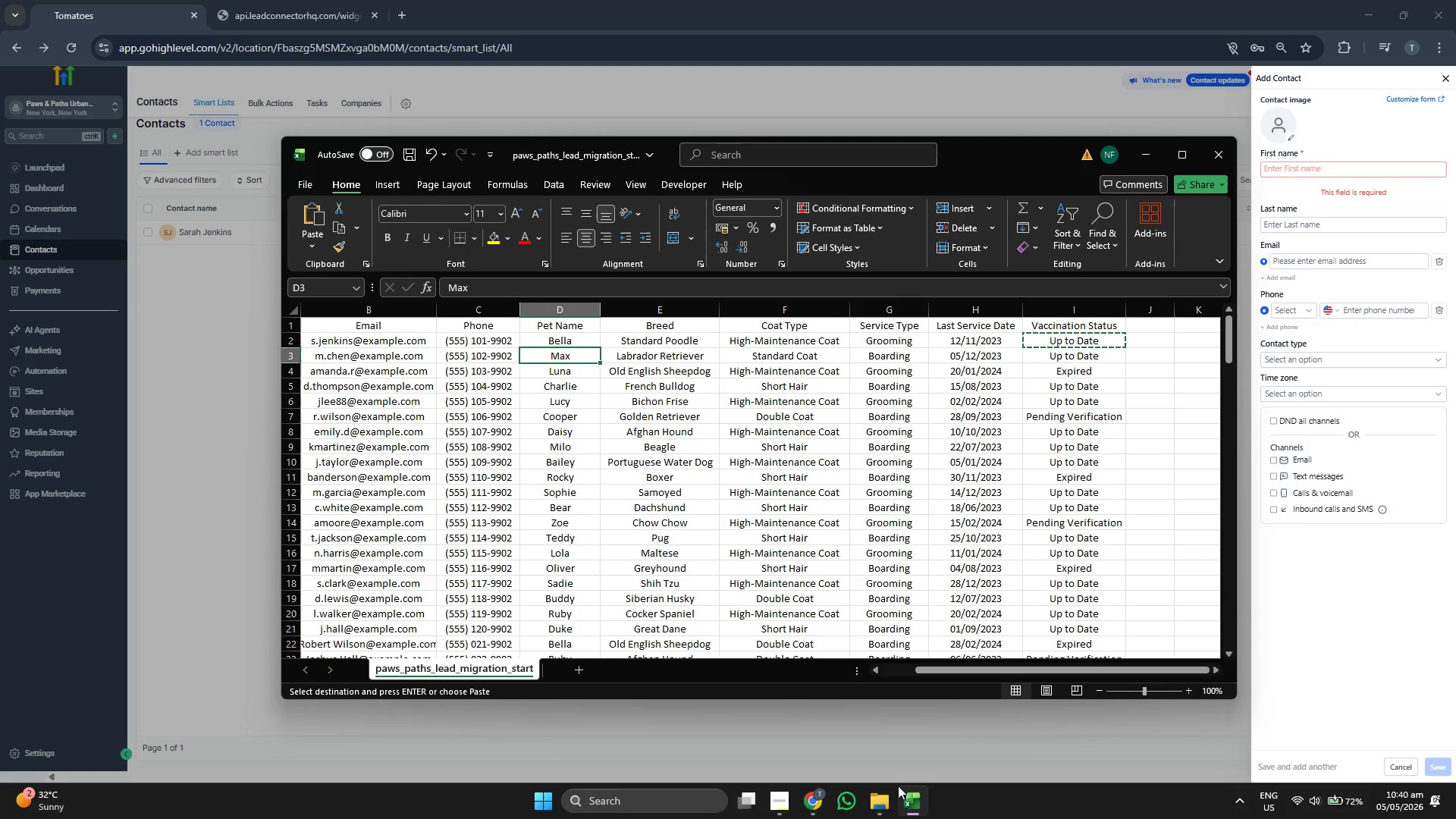 
key(ArrowLeft)
 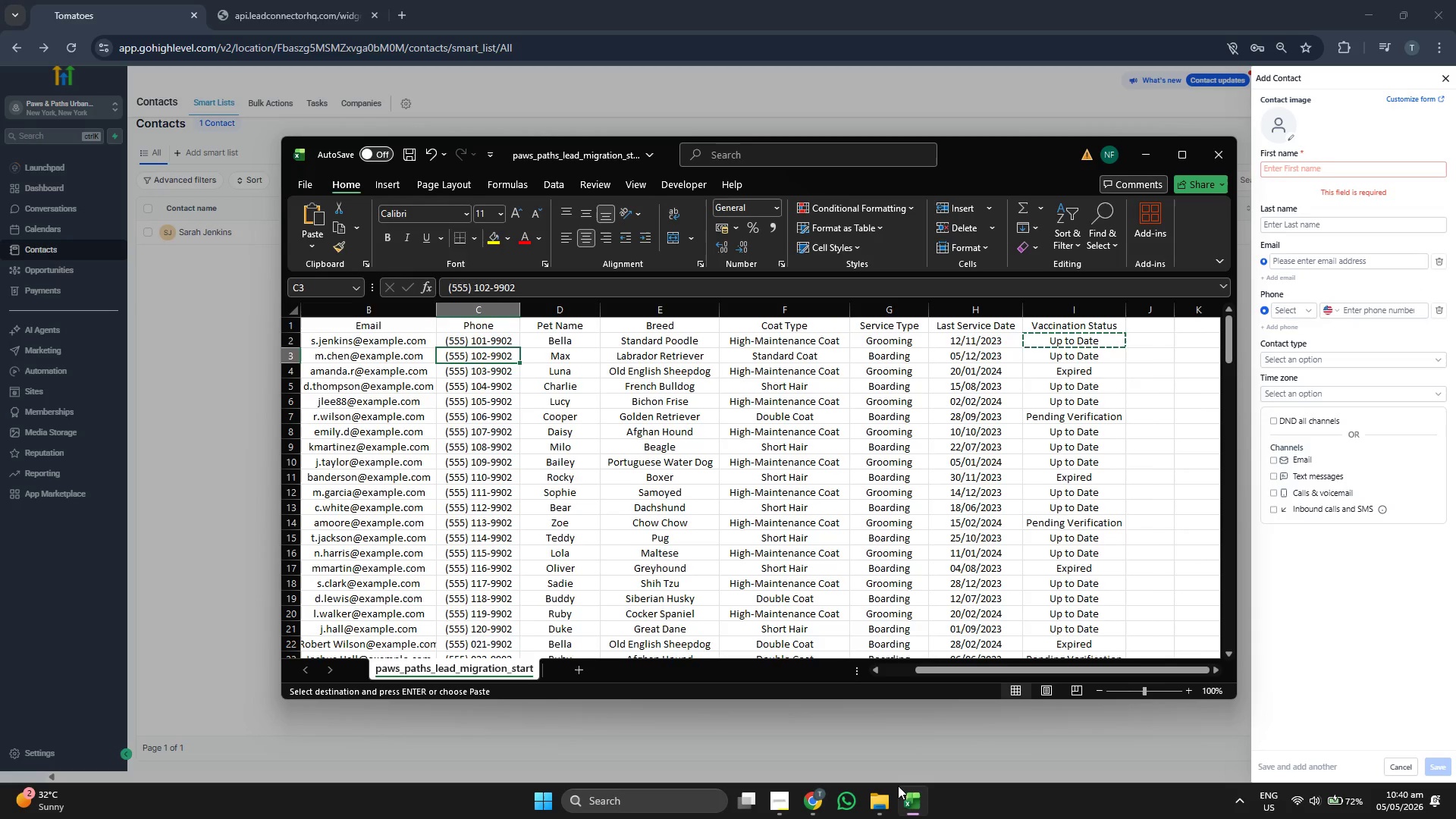 
key(ArrowLeft)
 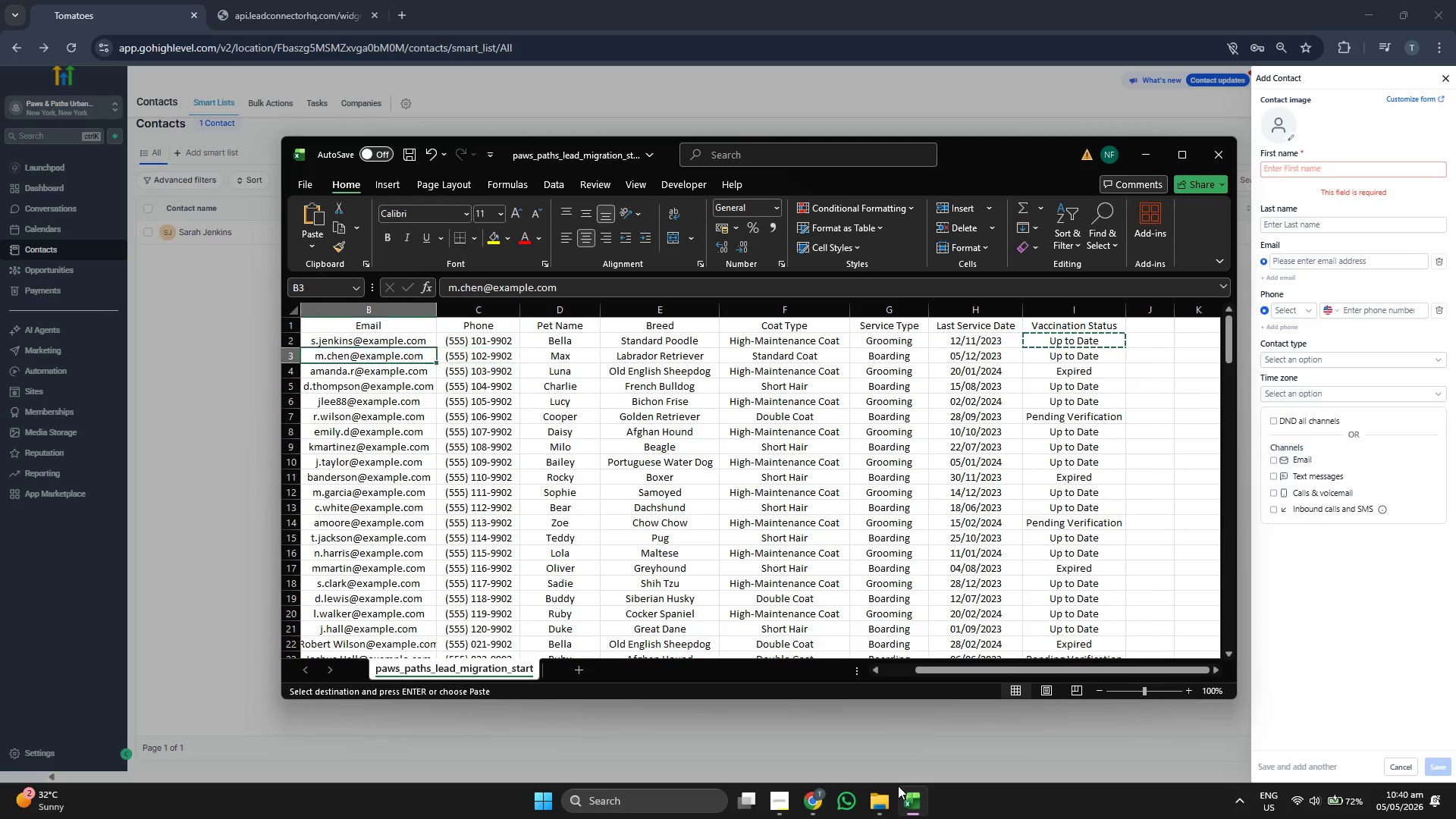 
key(ArrowLeft)
 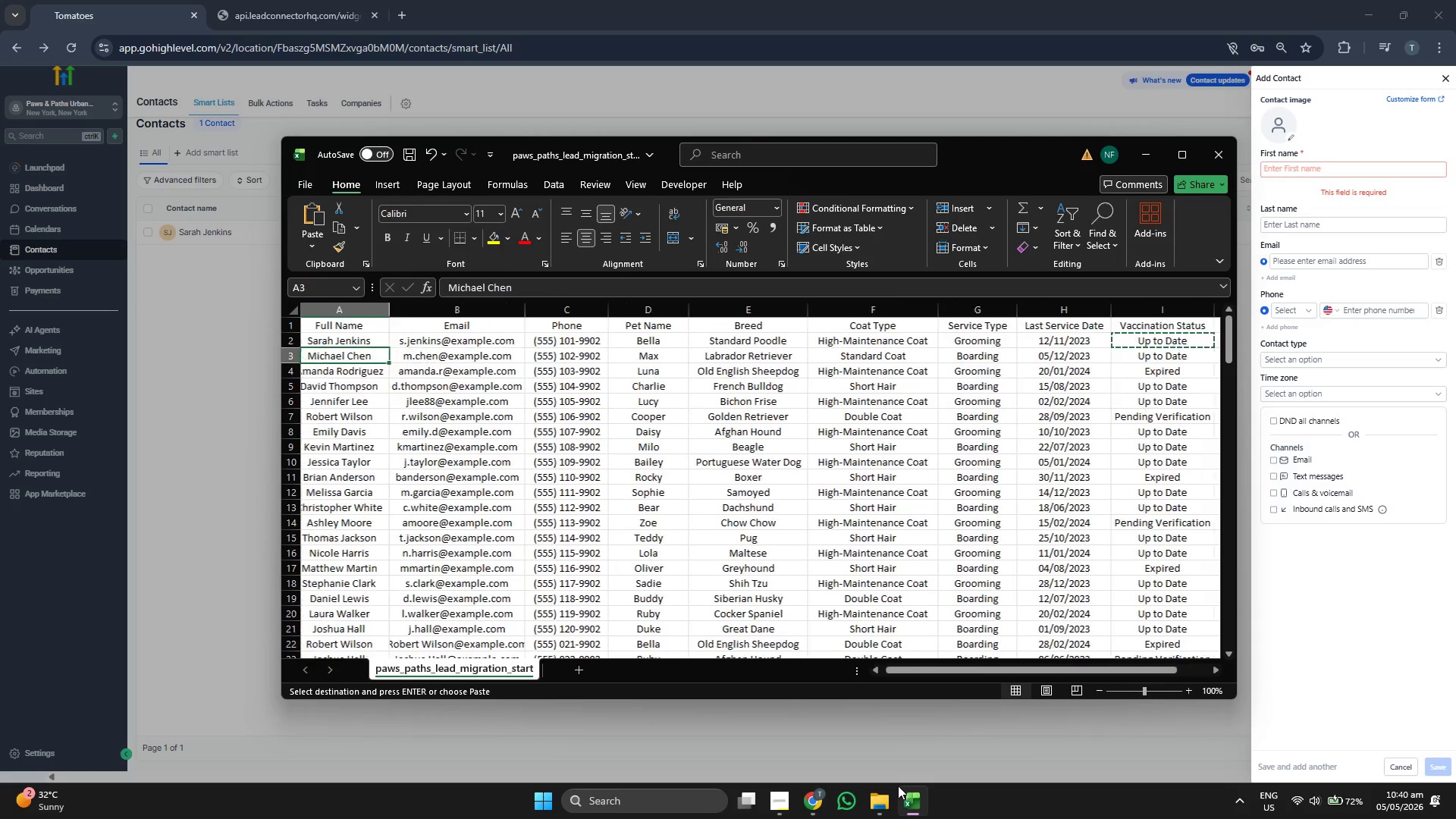 
key(ArrowLeft)
 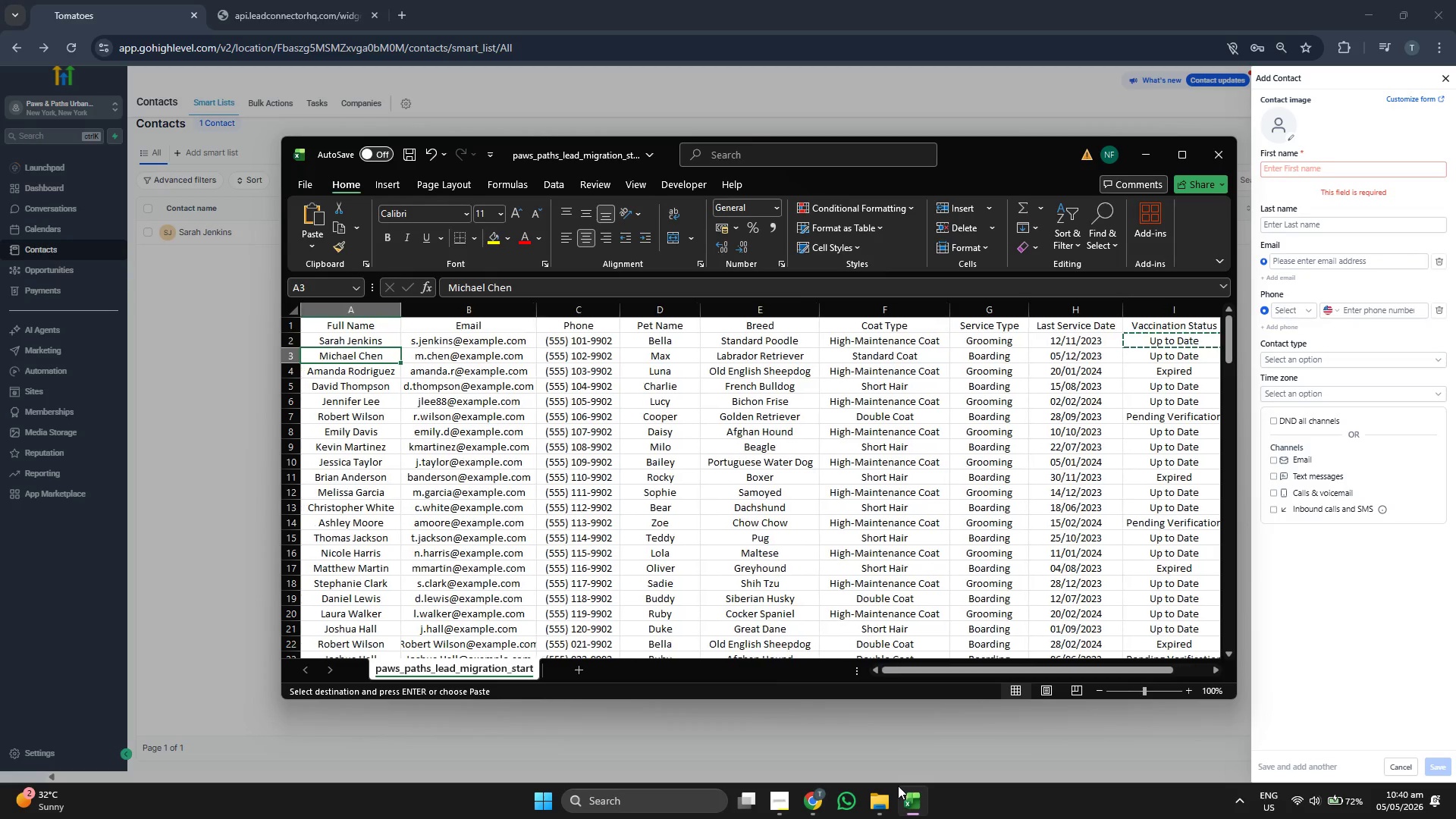 
key(ArrowRight)
 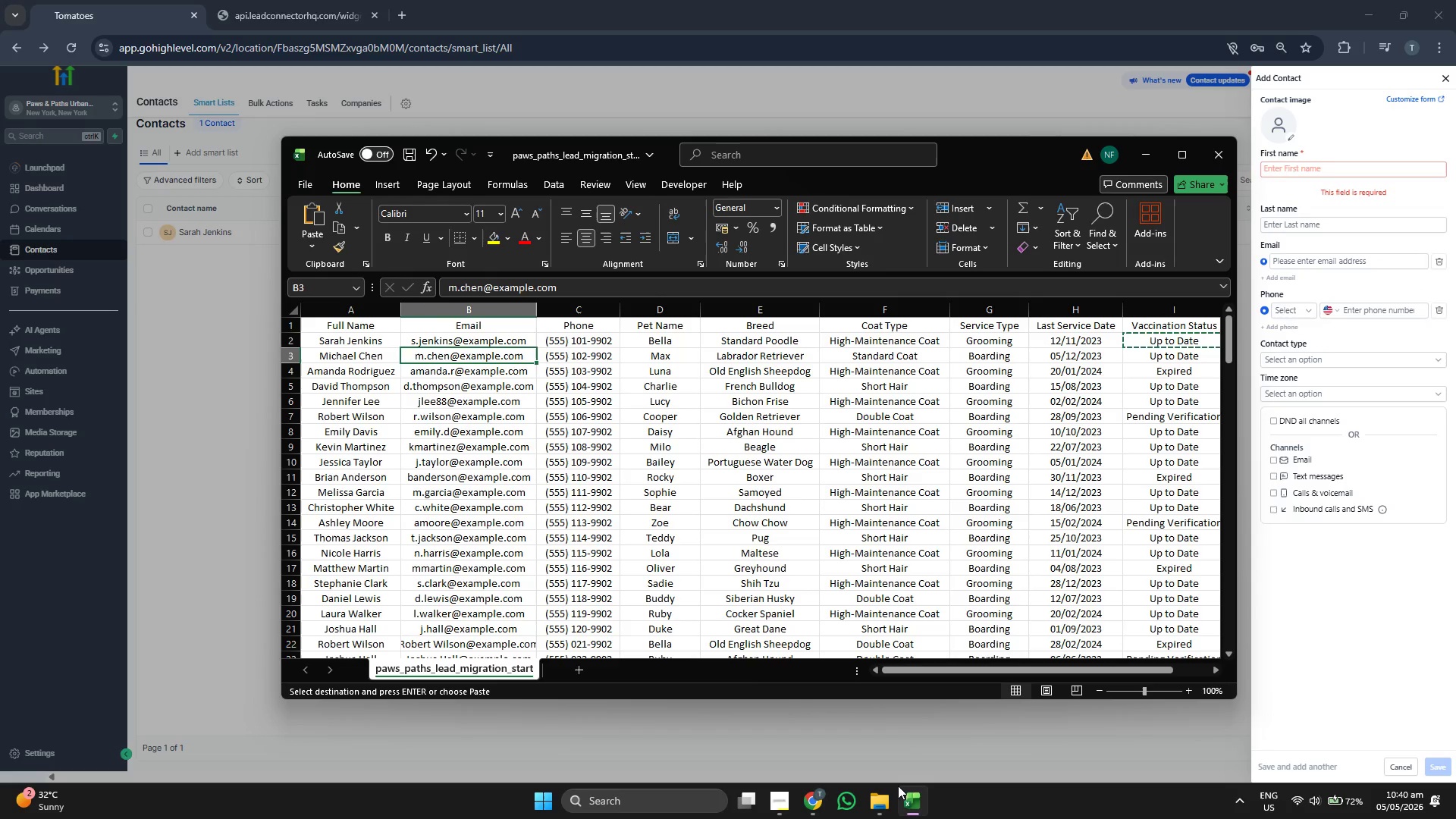 
key(Control+ControlLeft)
 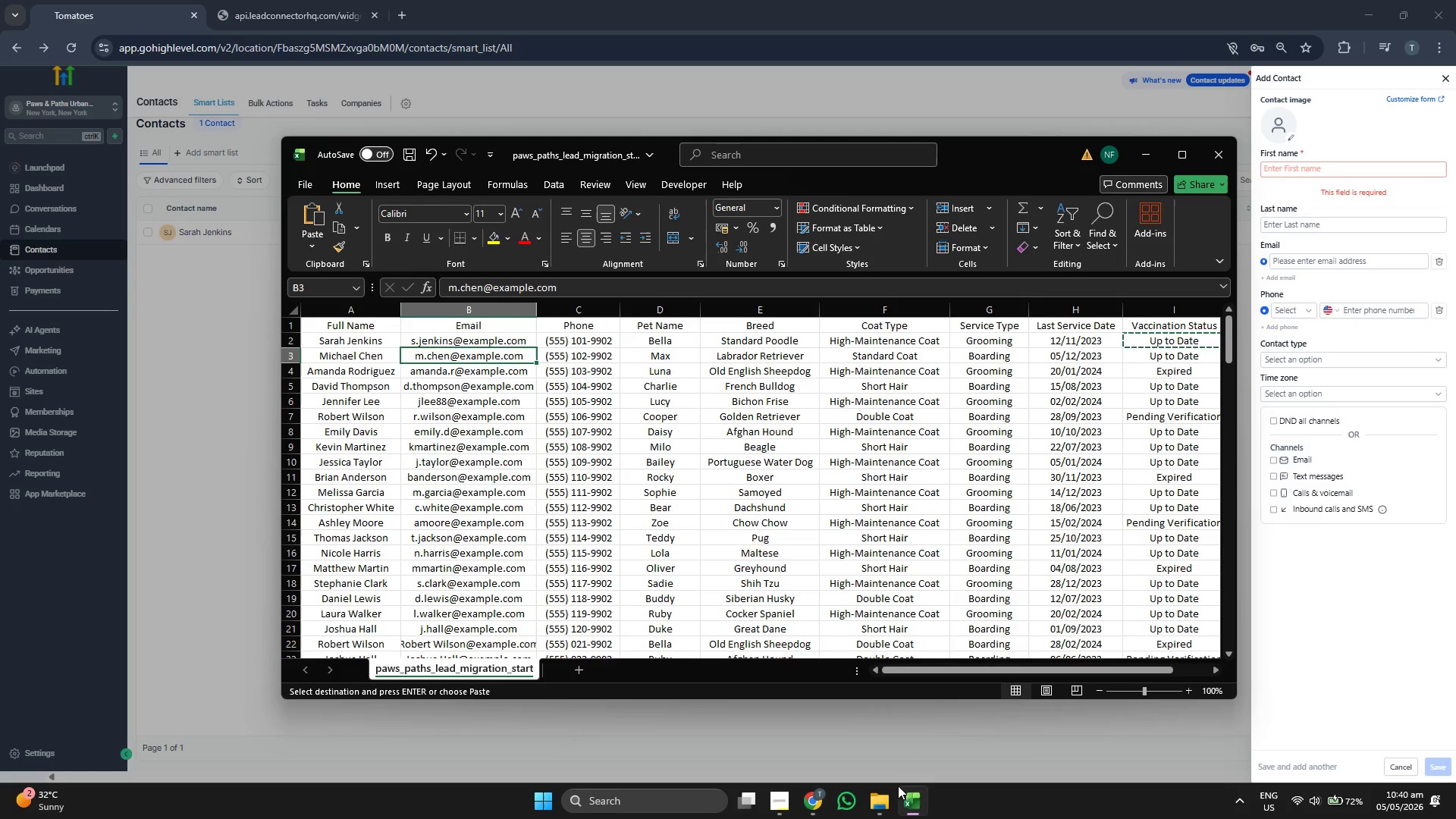 
key(Control+C)
 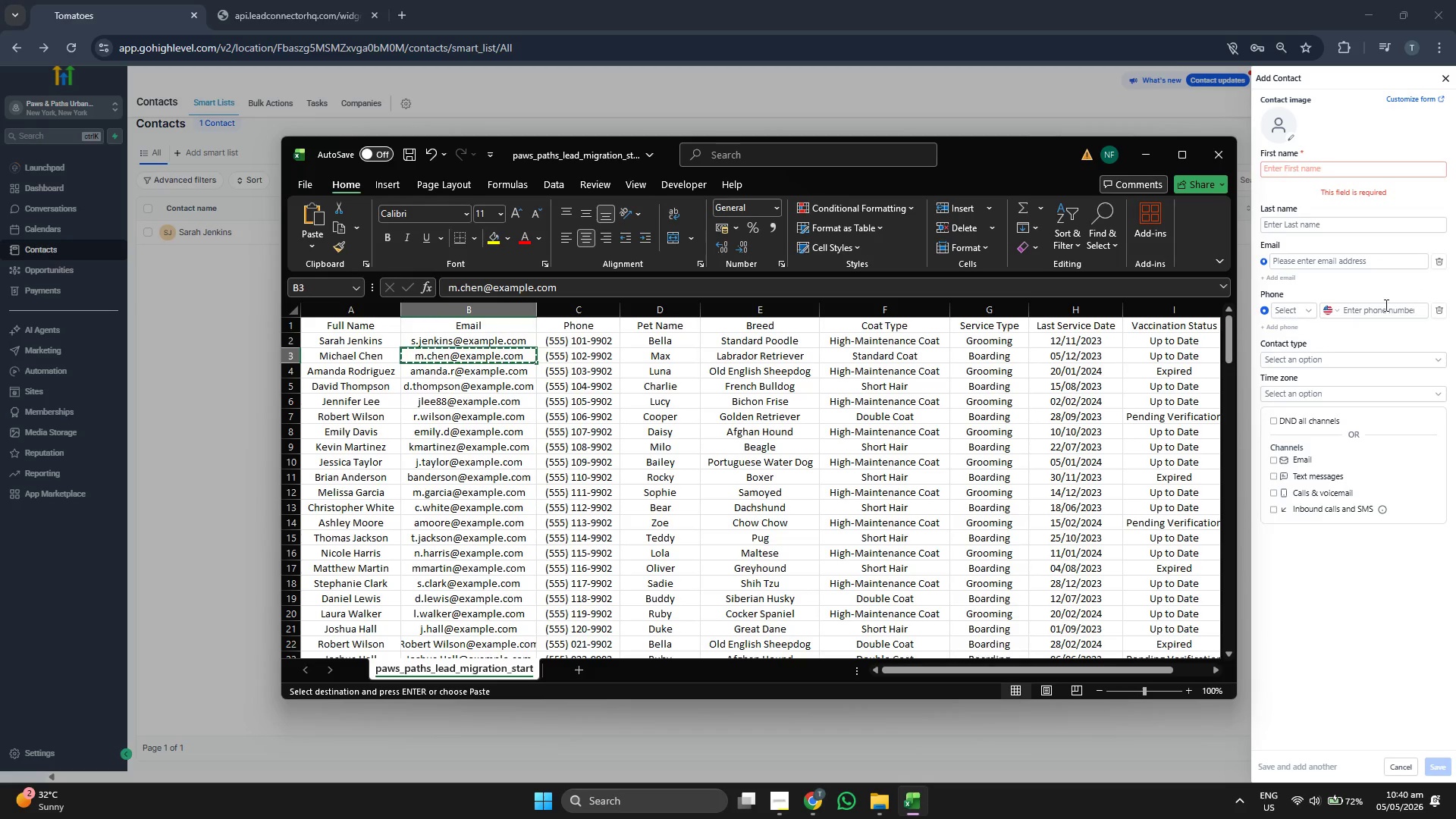 
left_click([1338, 262])
 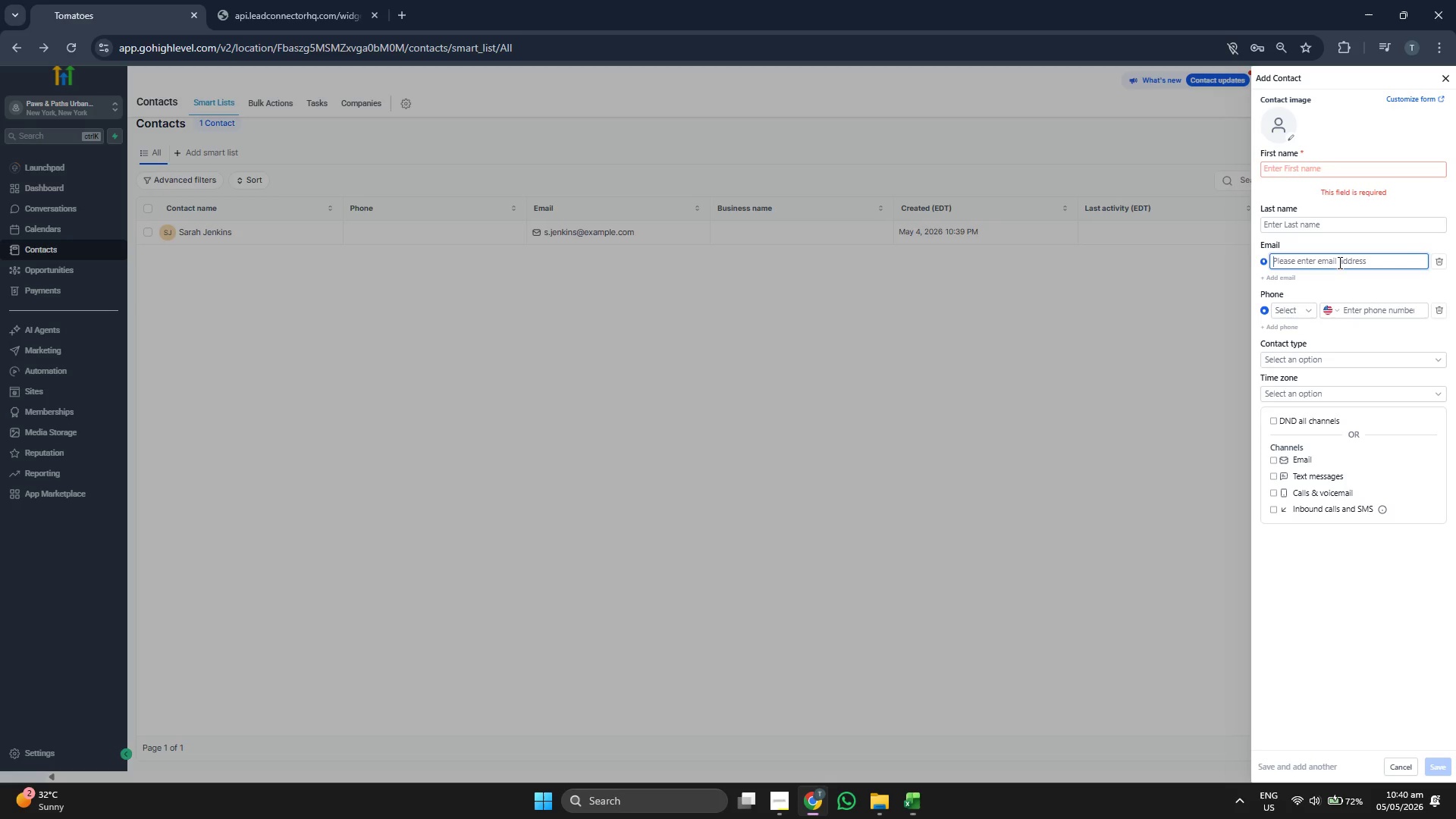 
key(Control+V)
 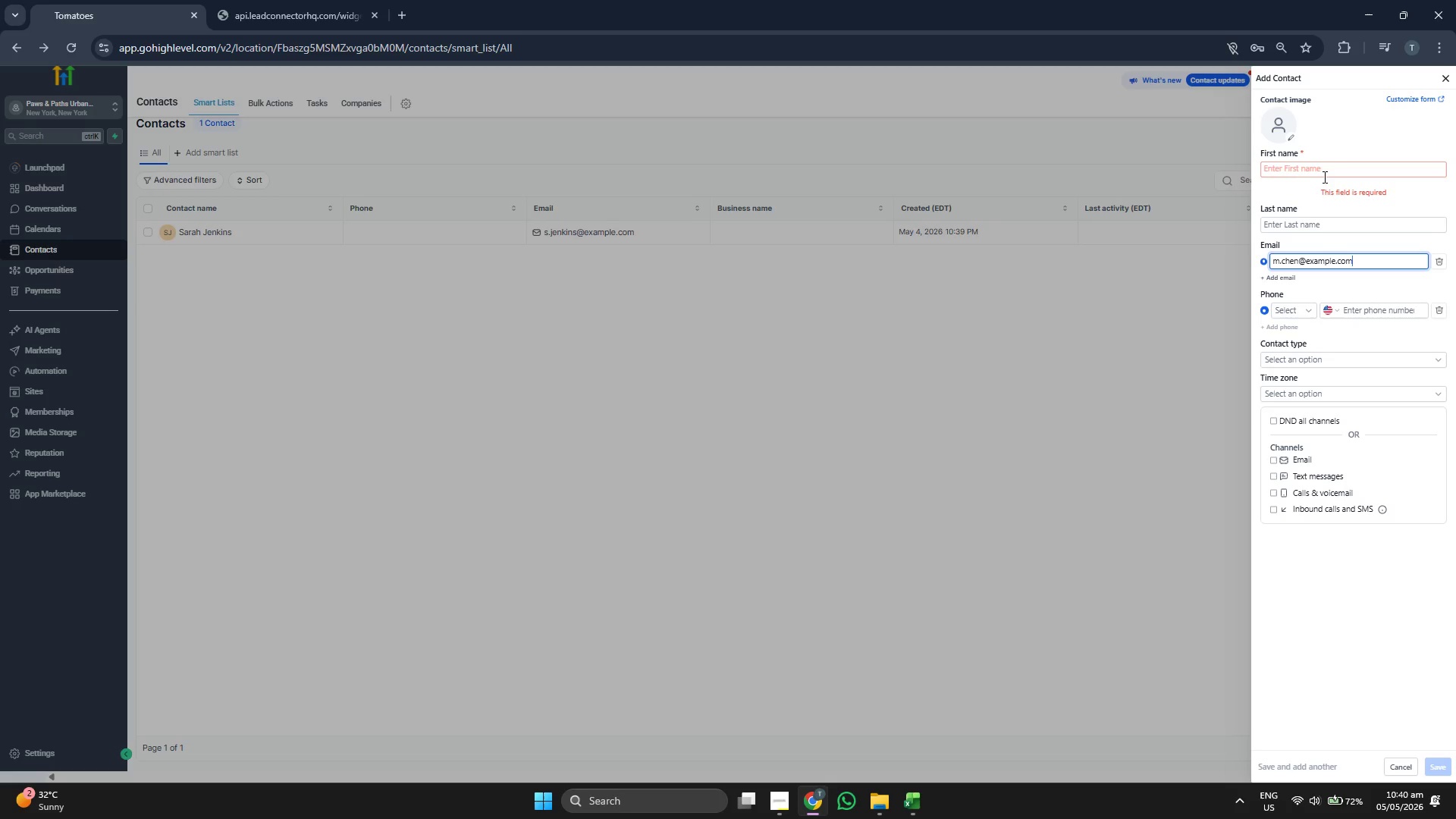 
left_click([1323, 170])
 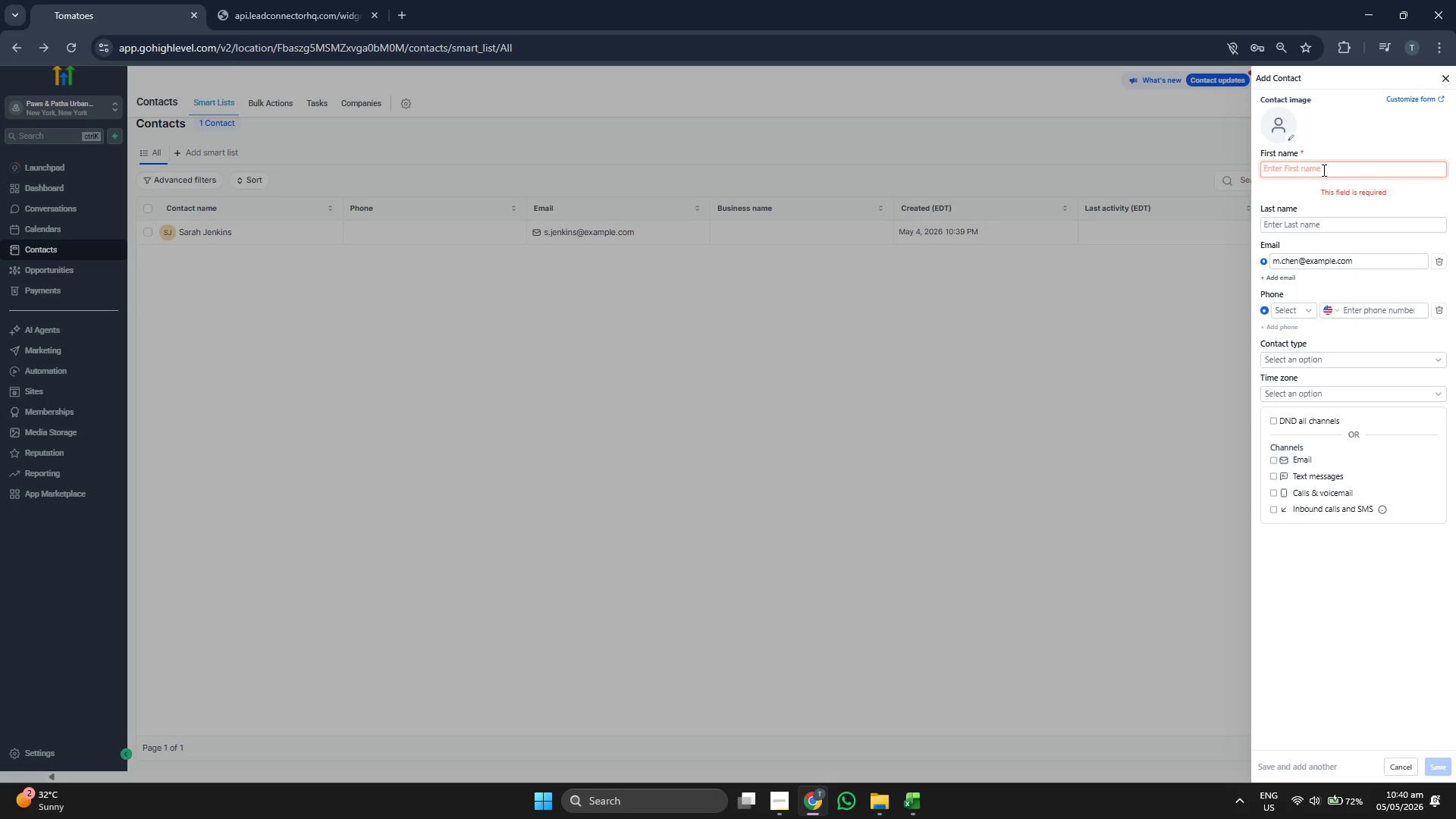 
type(Michael)
key(Tab)
type(Chen)
 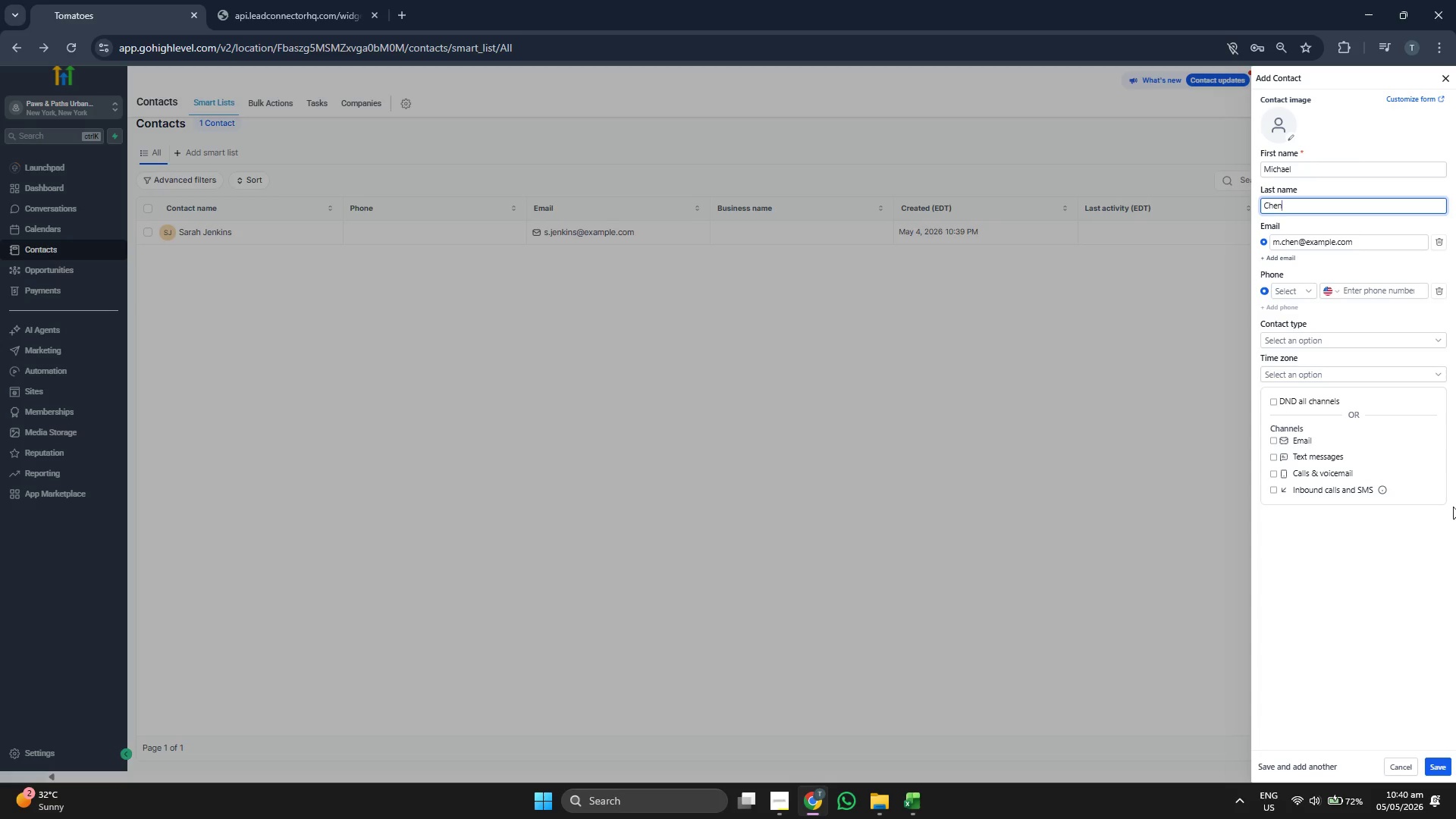 
left_click([1437, 769])
 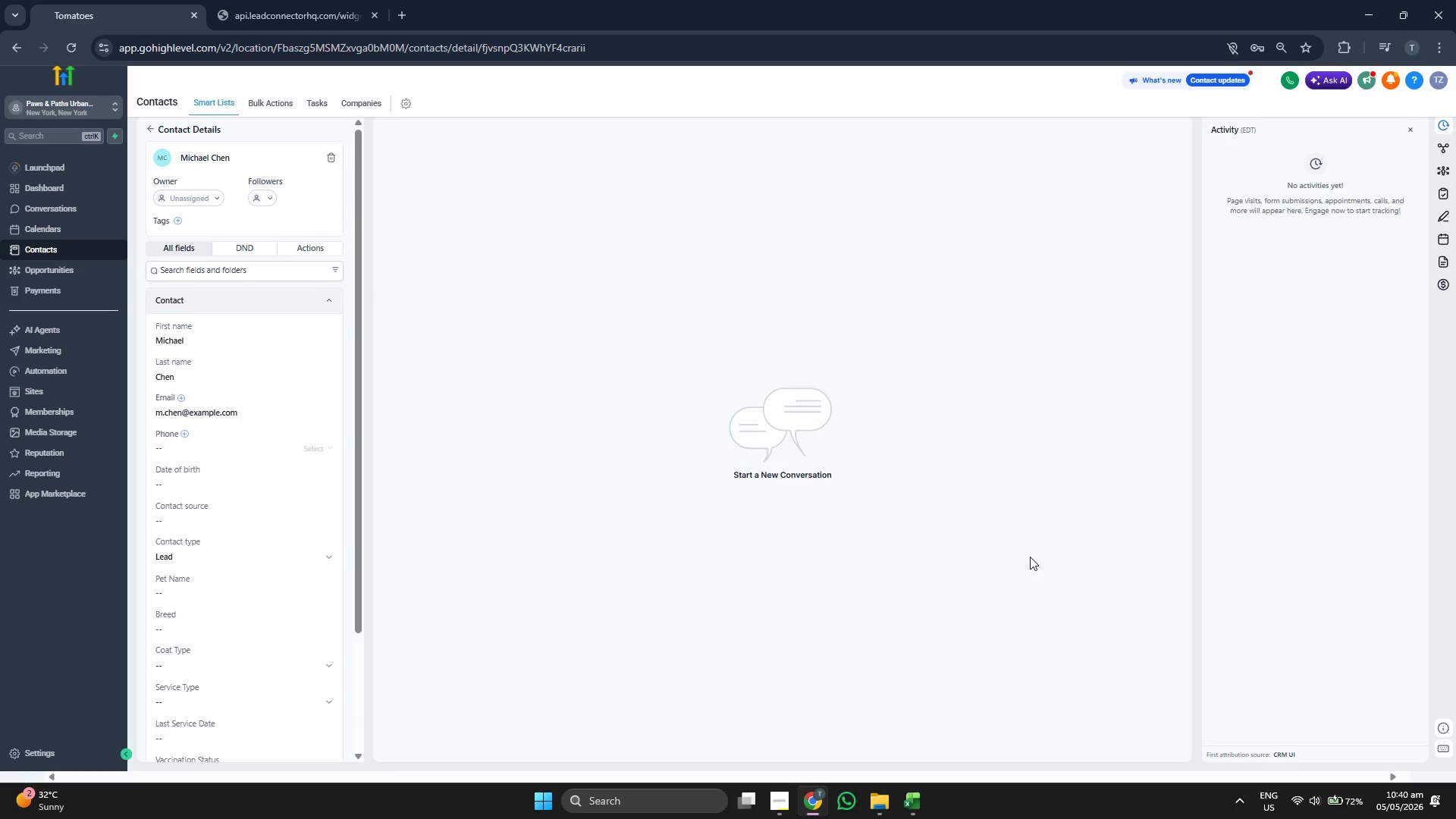 
scroll: coordinate [256, 370], scroll_direction: down, amount: 1.0
 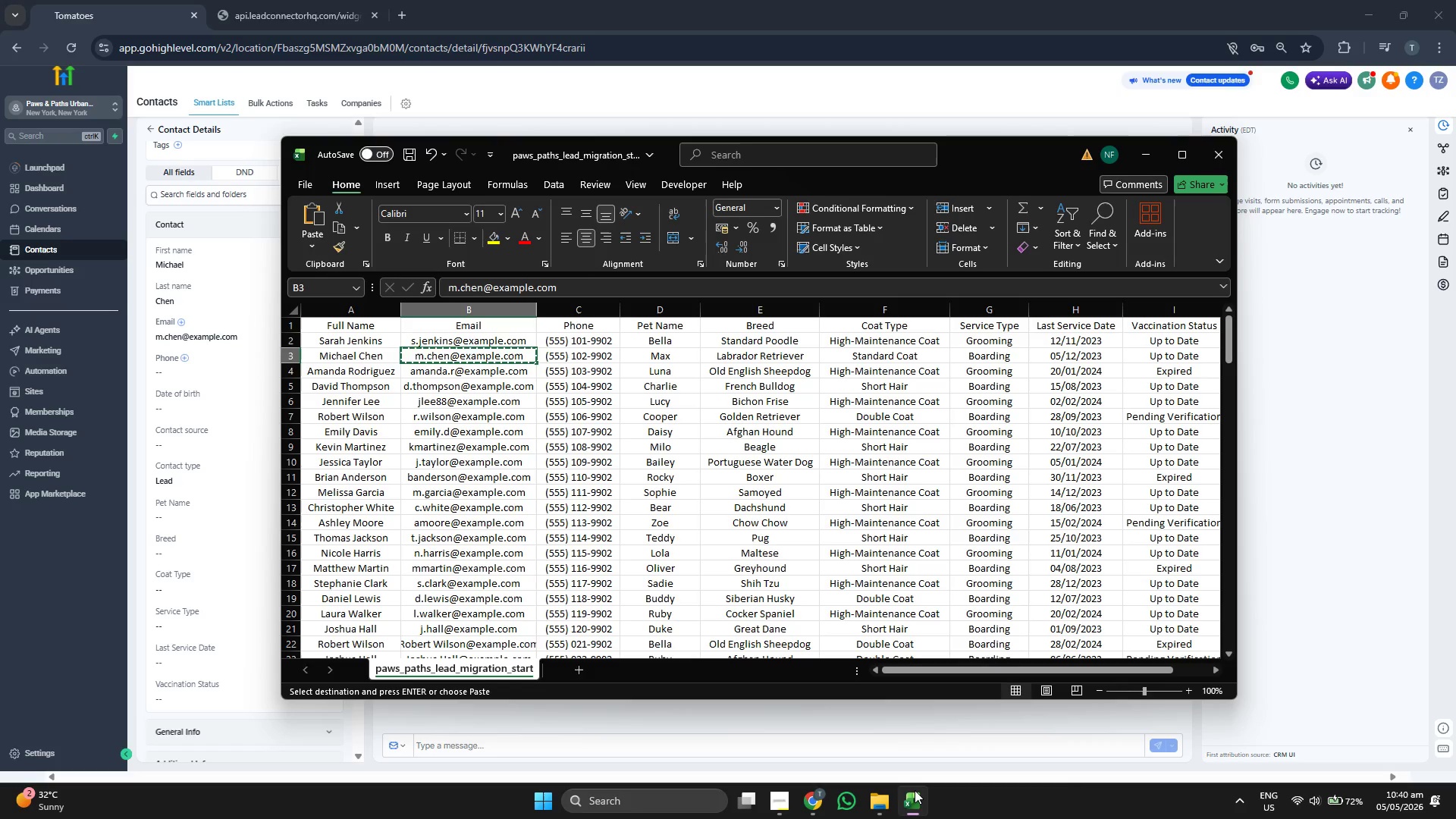 
key(ArrowRight)
 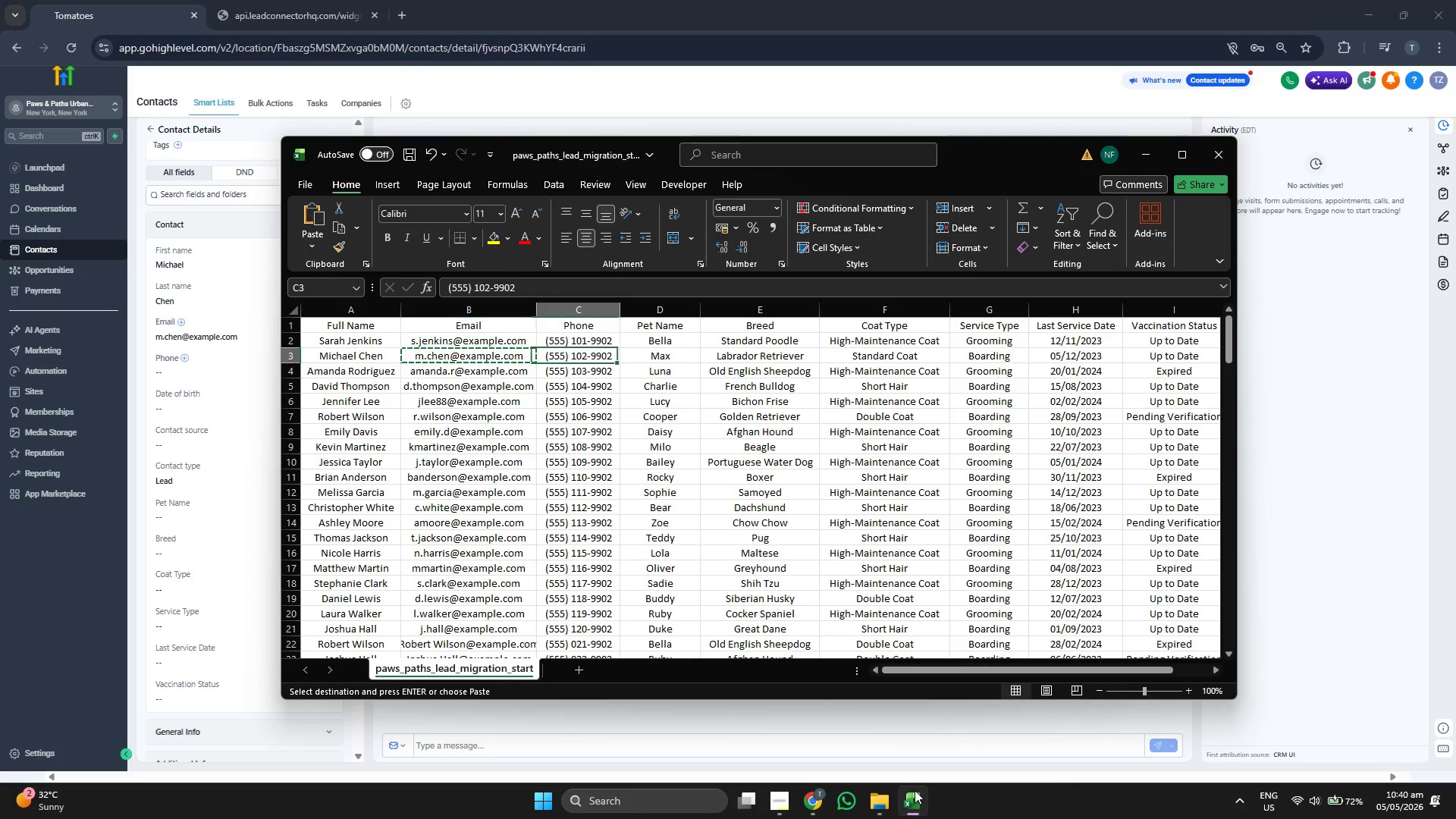 
key(Control+ControlLeft)
 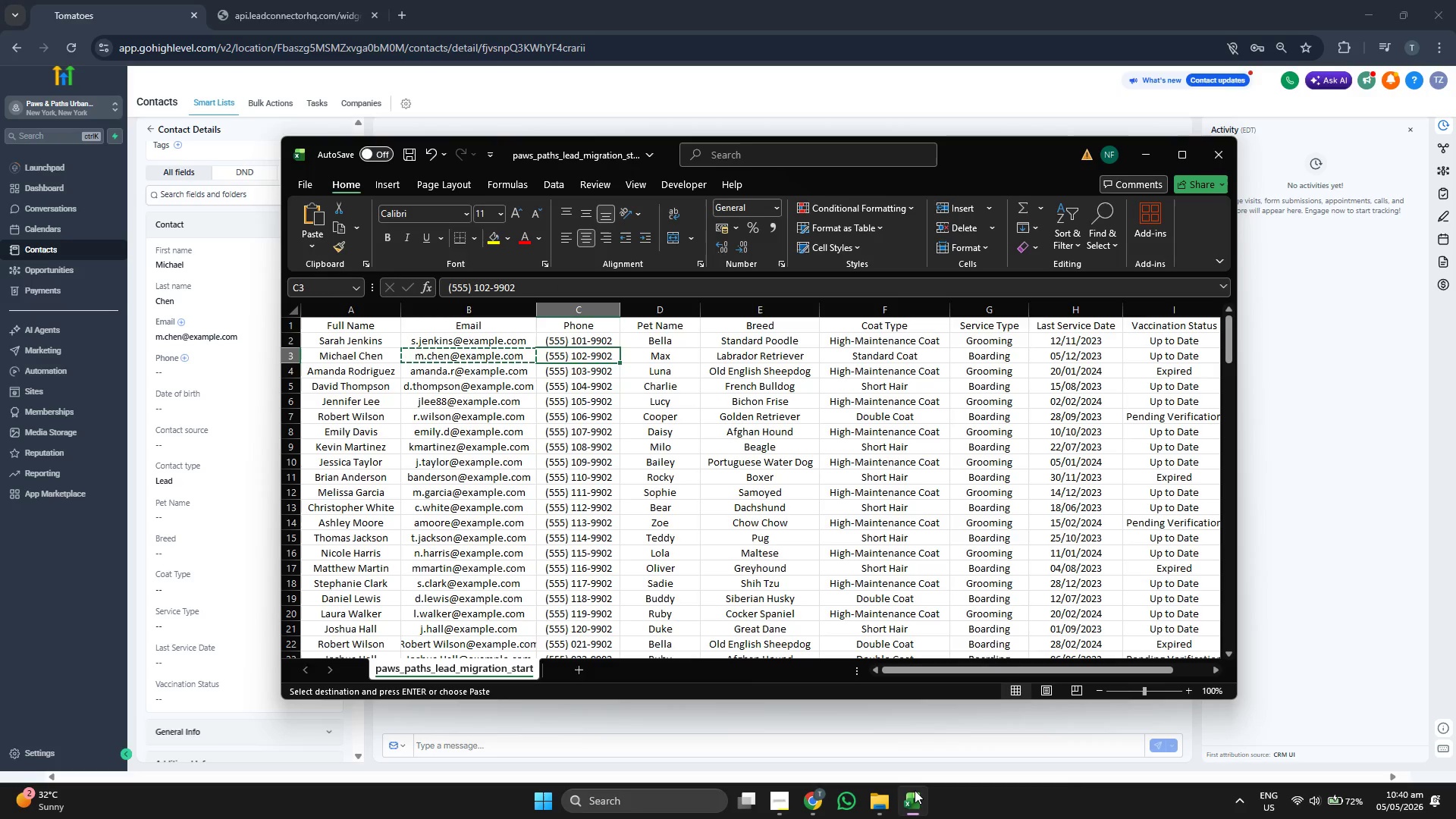 
key(Control+C)
 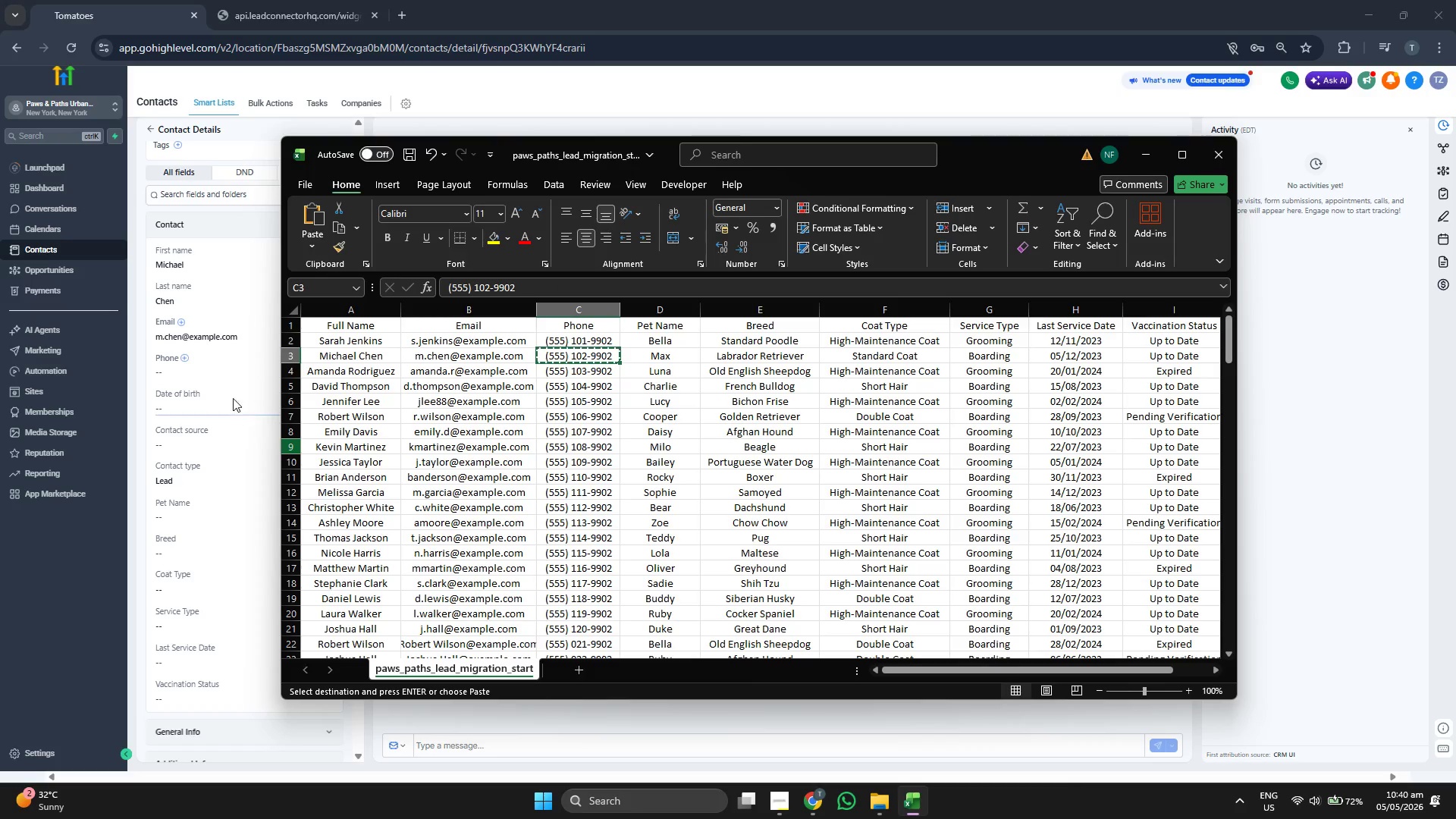 
left_click([221, 375])
 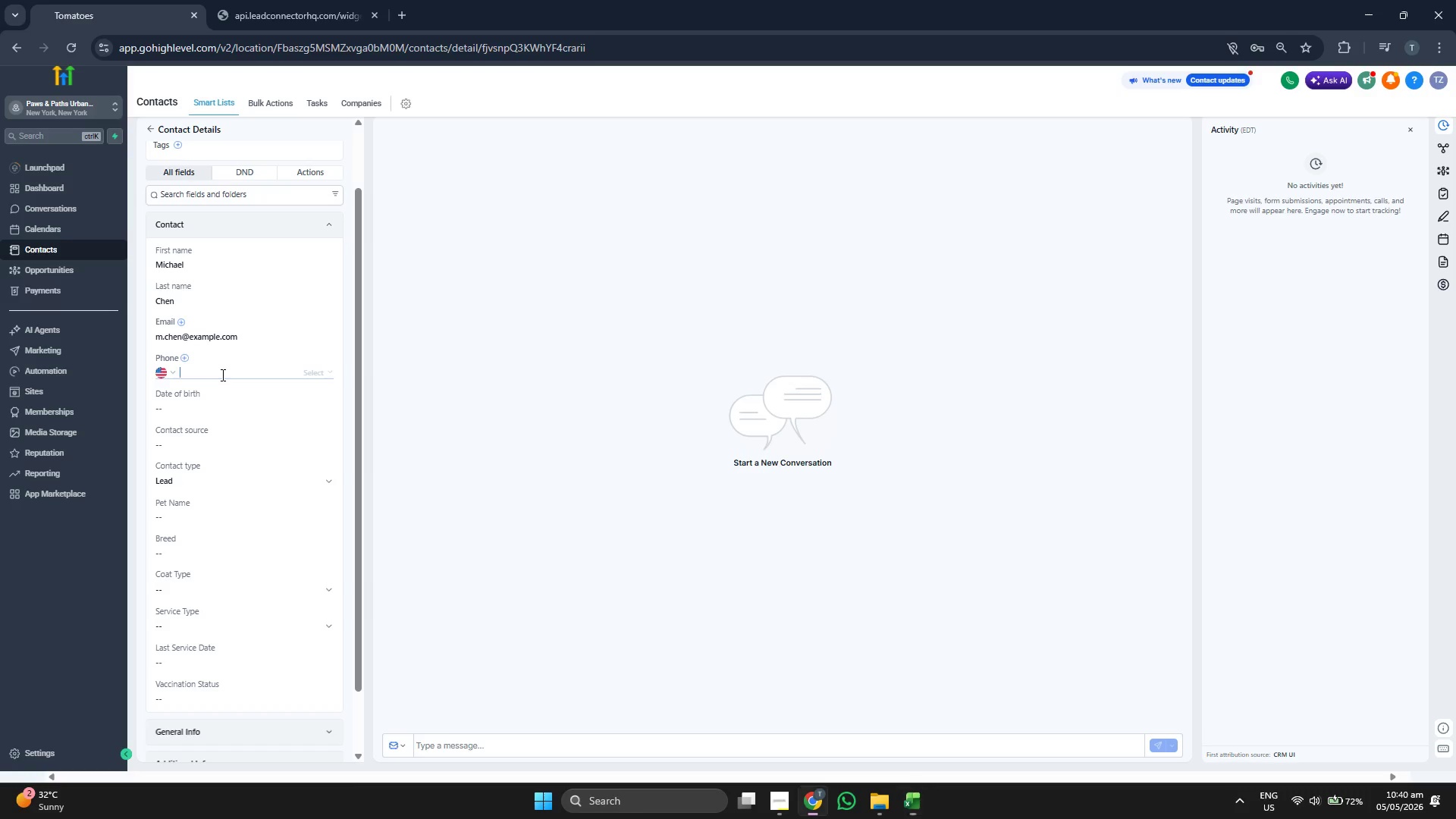 
key(Control+ControlLeft)
 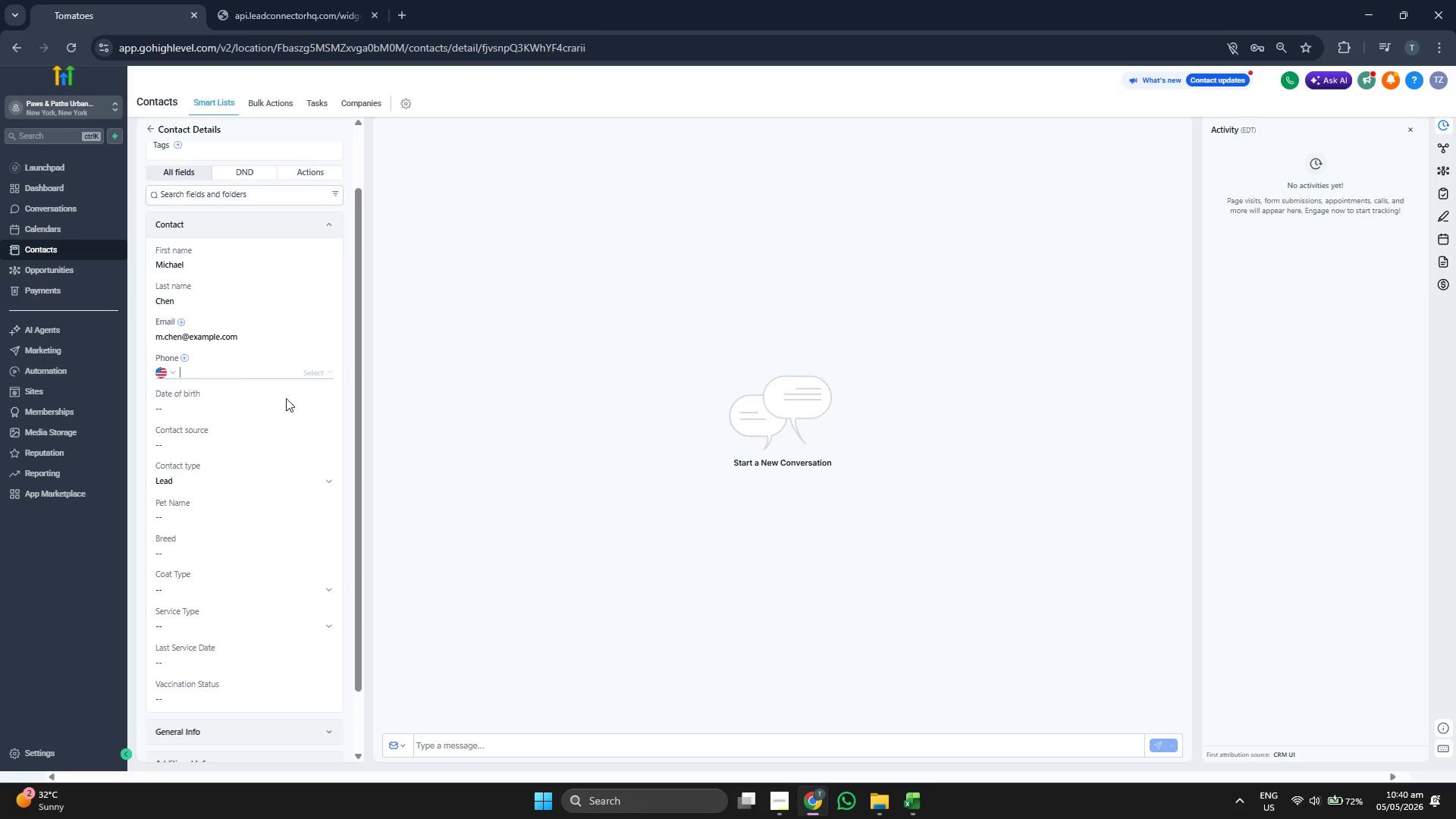 
key(Control+V)
 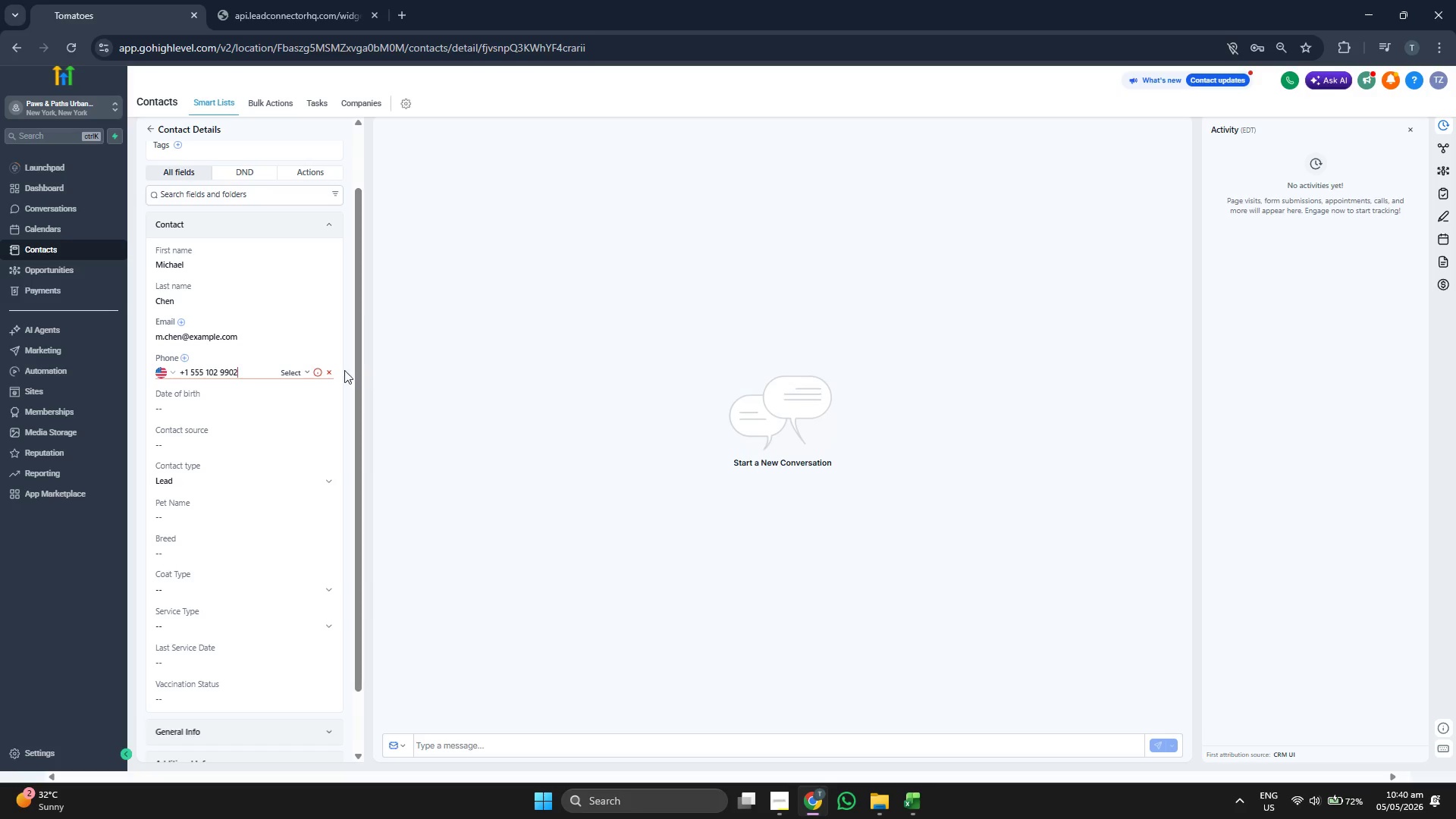 
left_click([290, 366])
 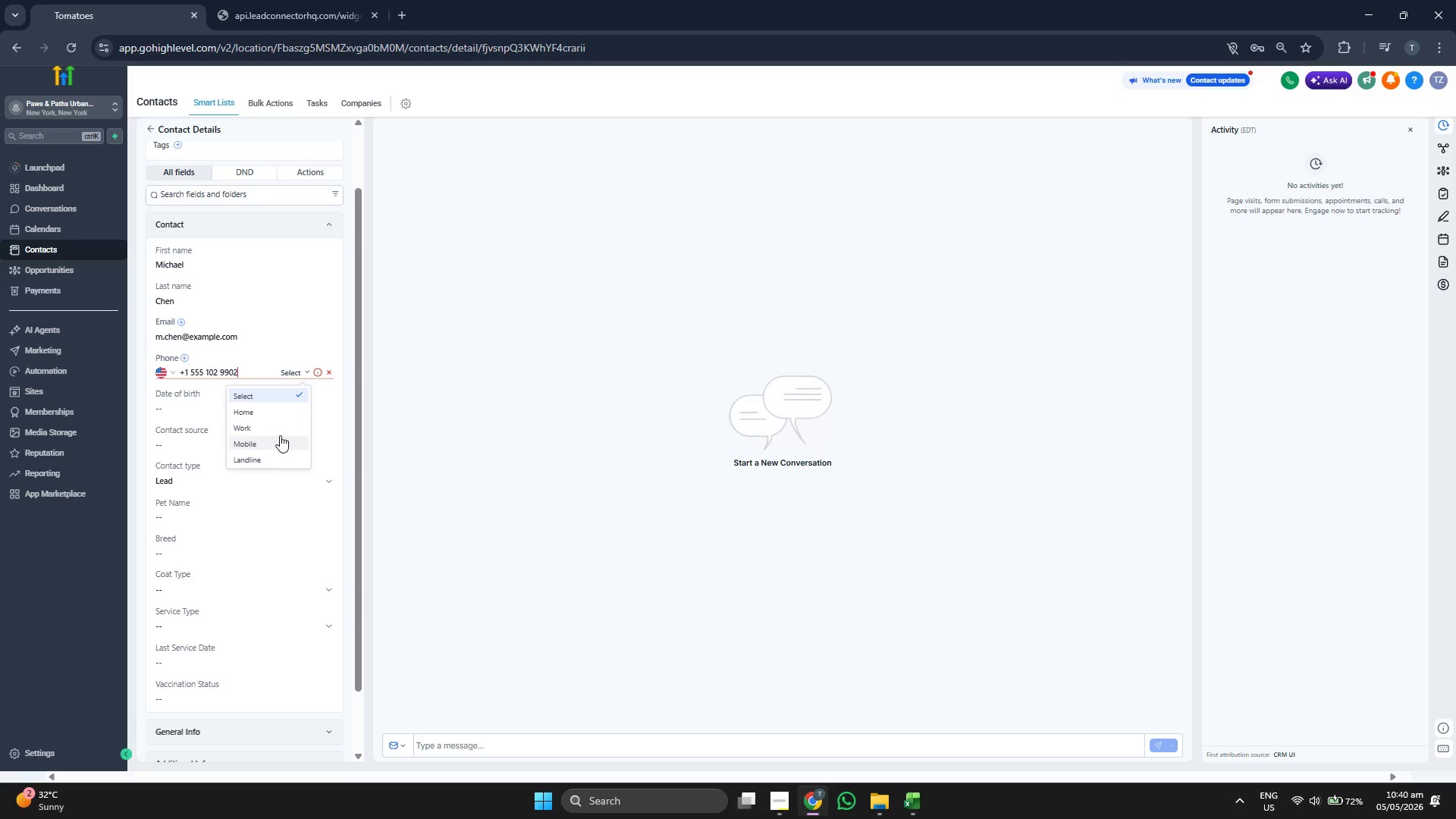 
left_click([279, 440])
 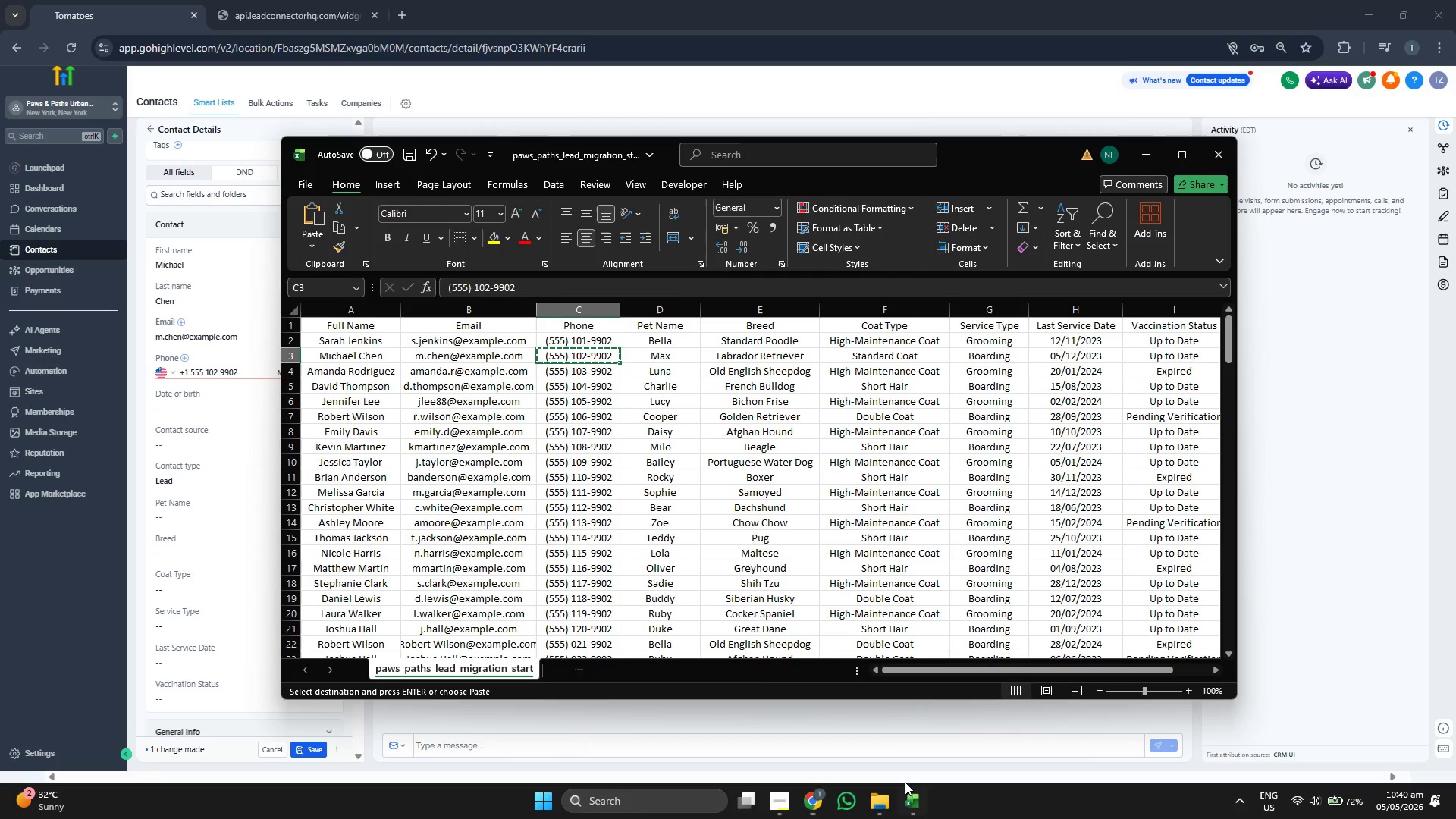 
key(ArrowRight)
 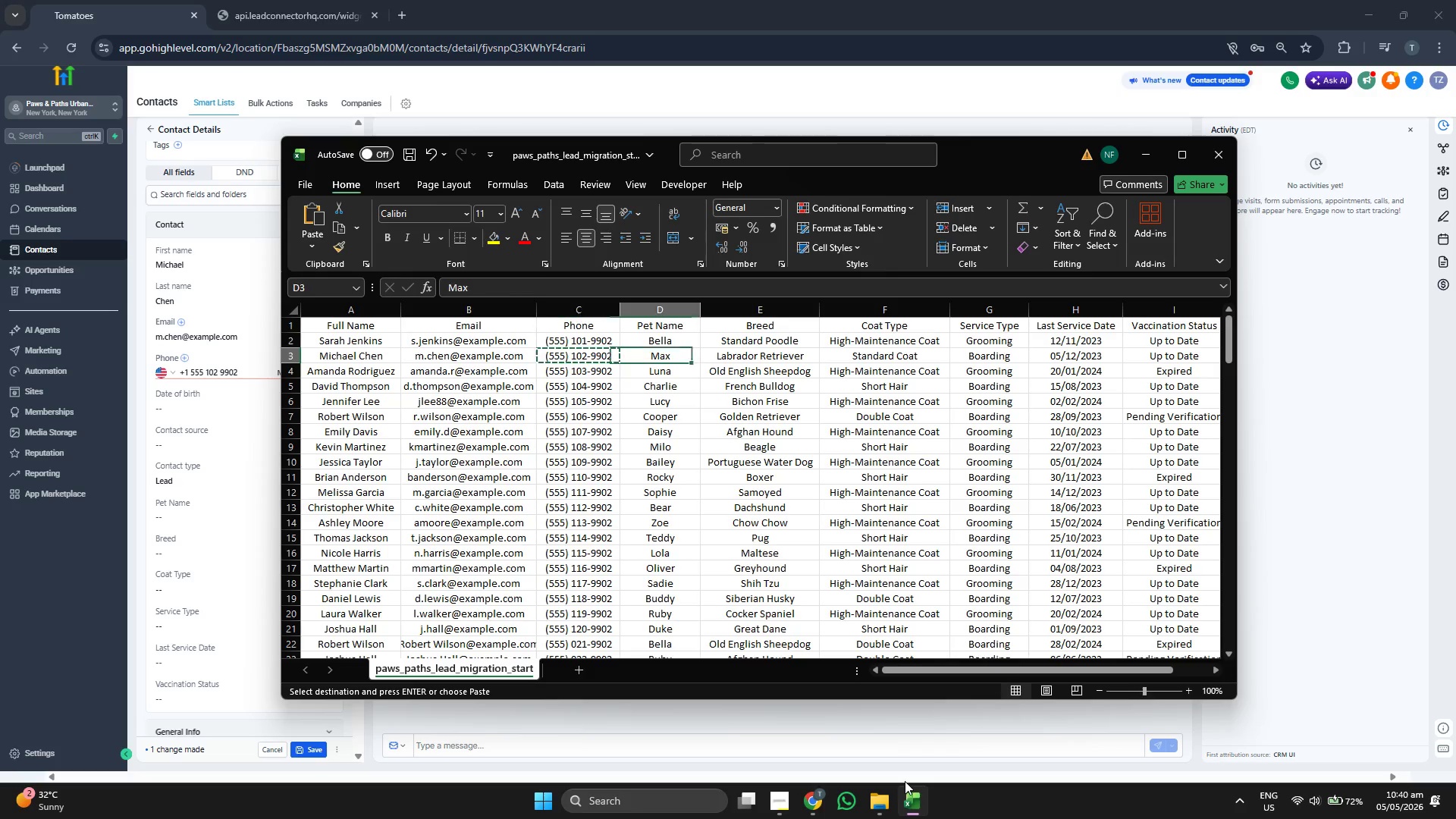 
key(Control+ControlLeft)
 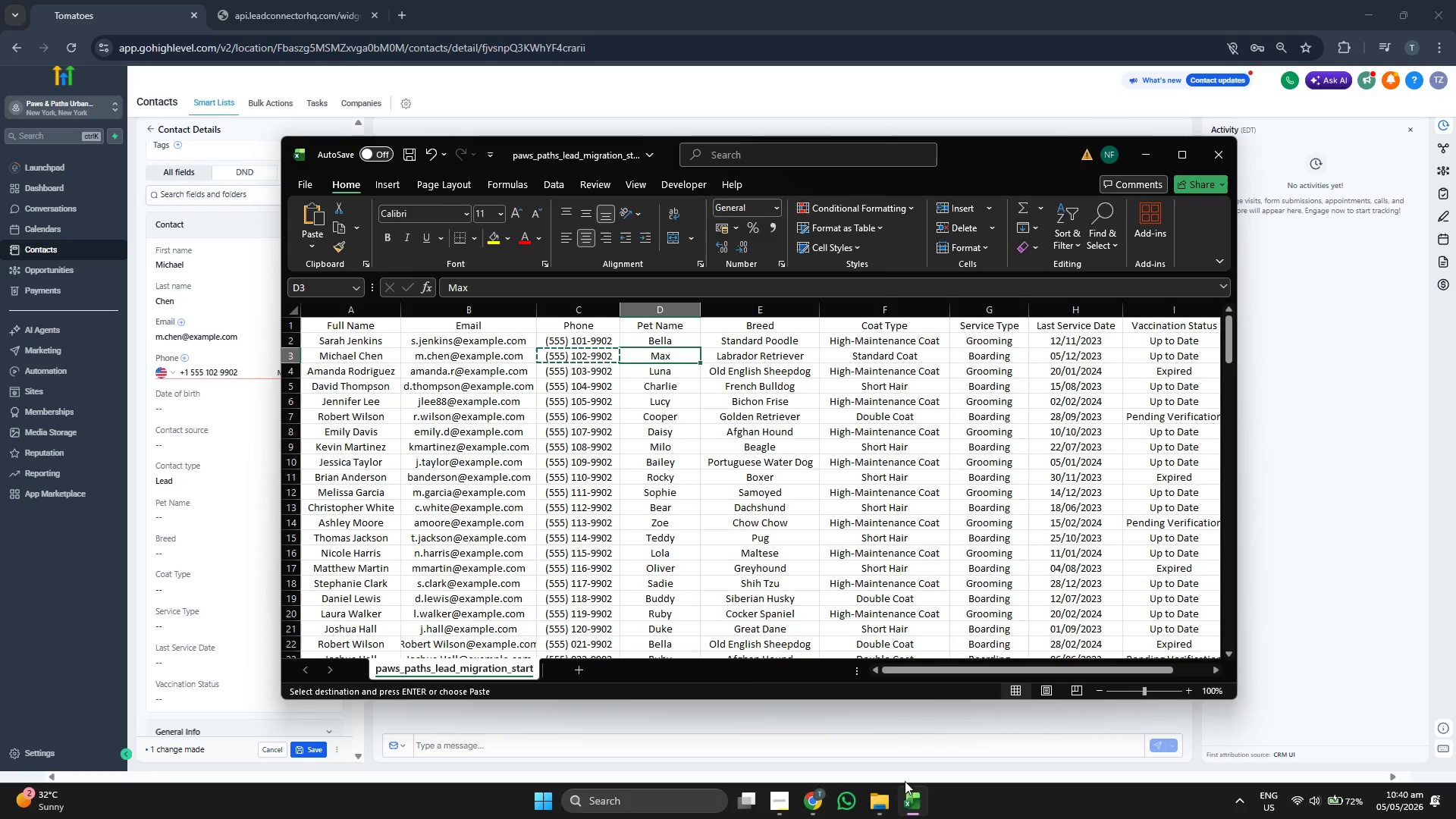 
key(Control+C)
 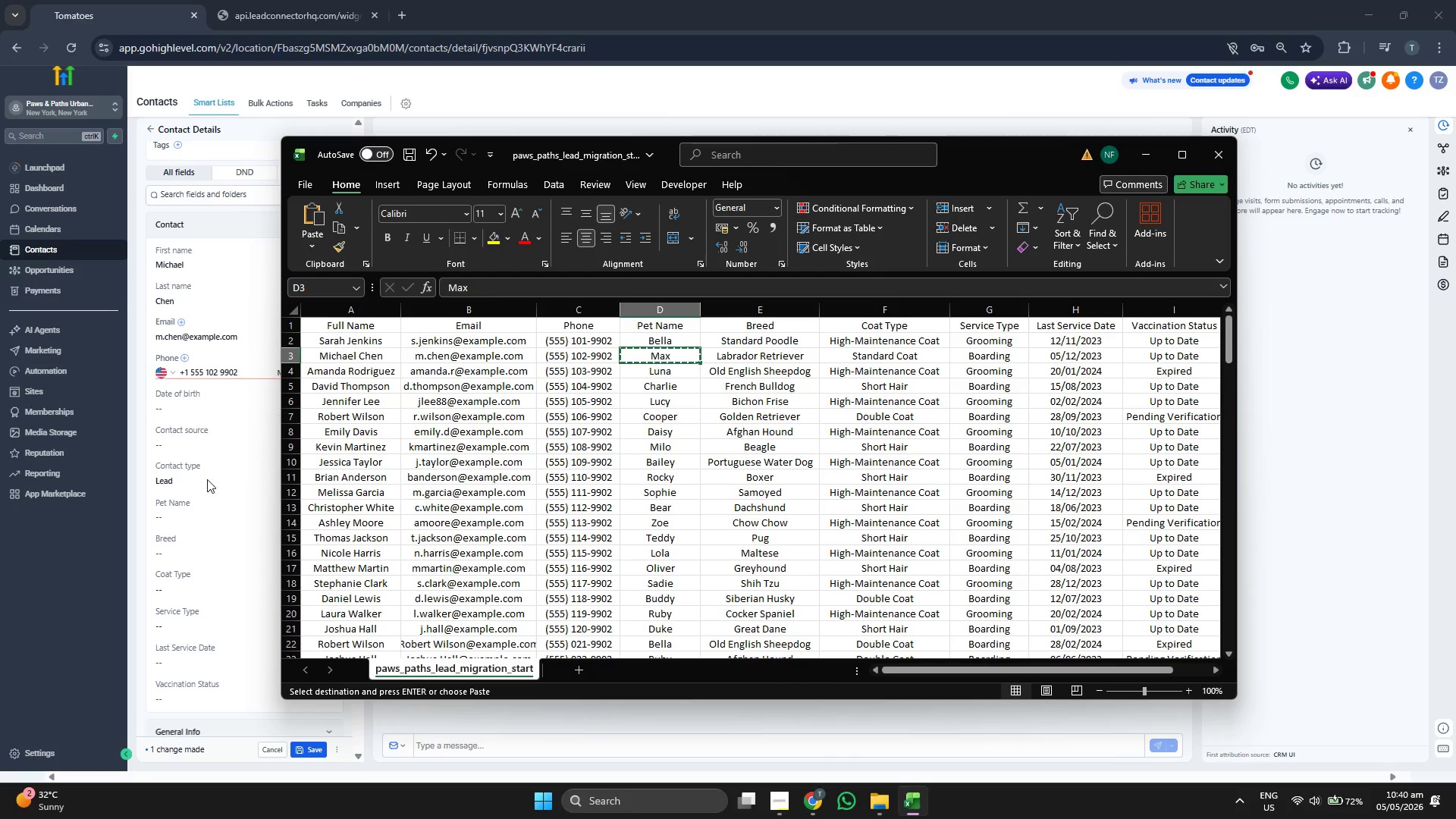 
left_click([217, 520])
 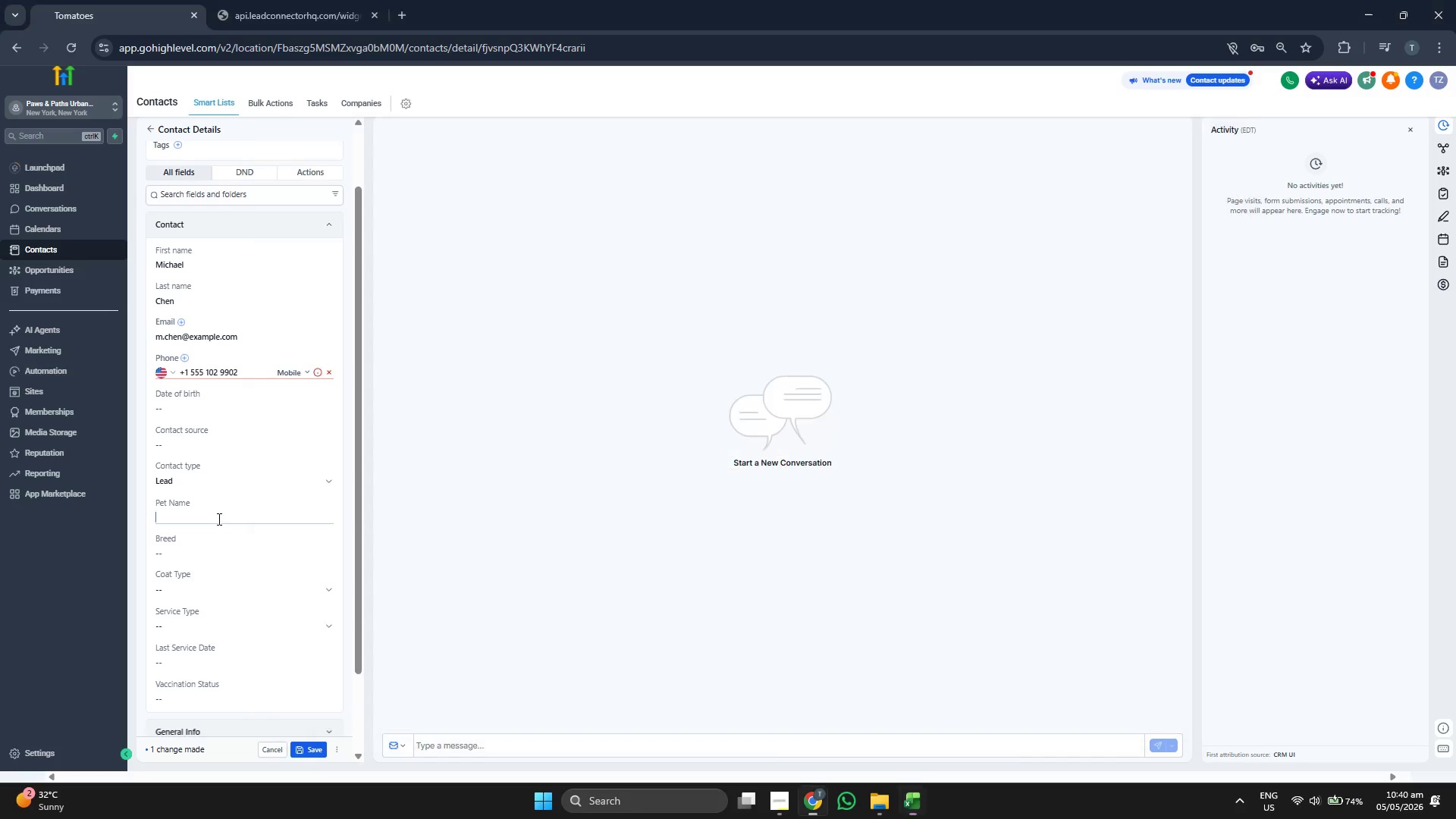 
key(Control+ControlLeft)
 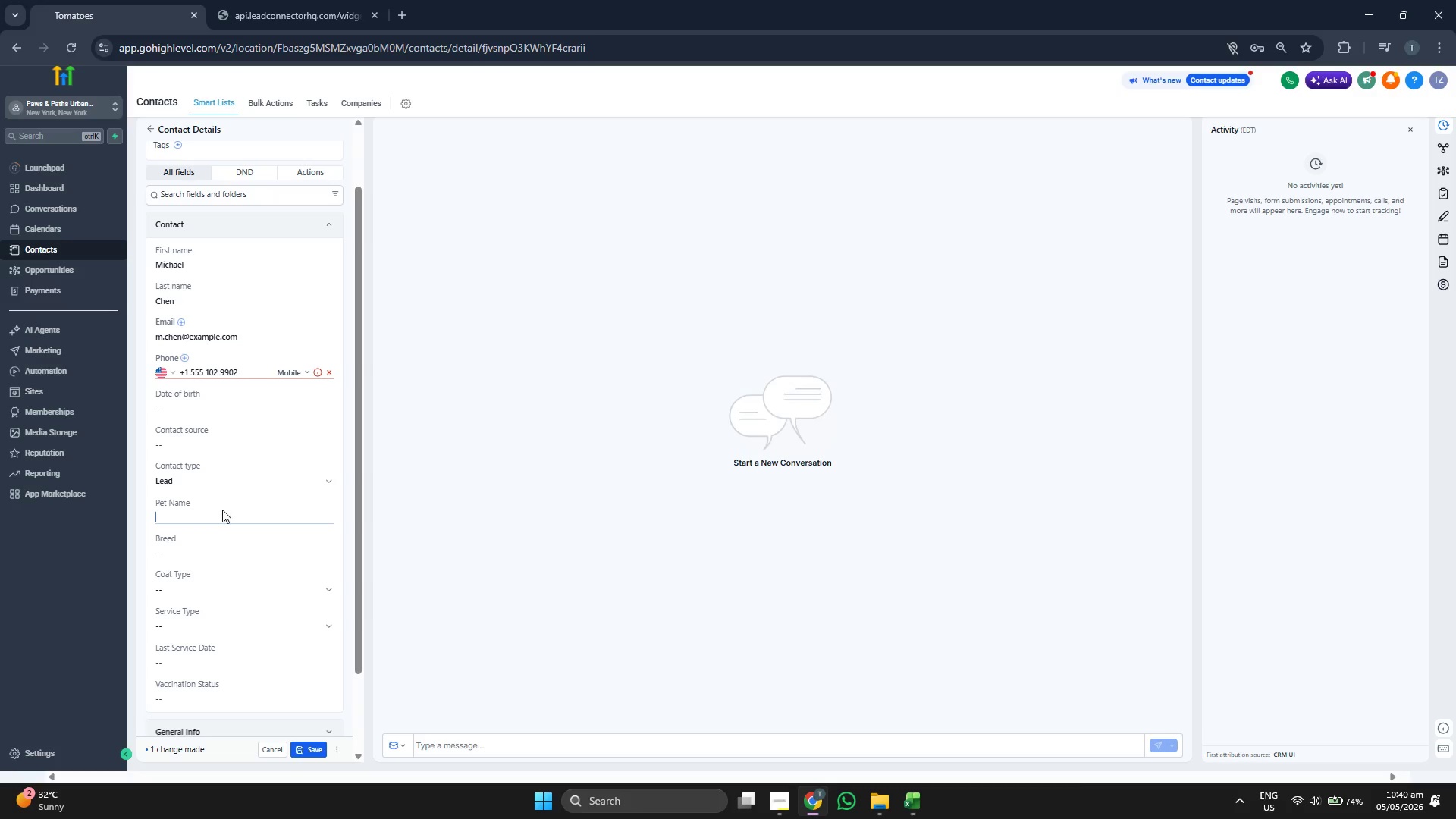 
key(Control+V)
 